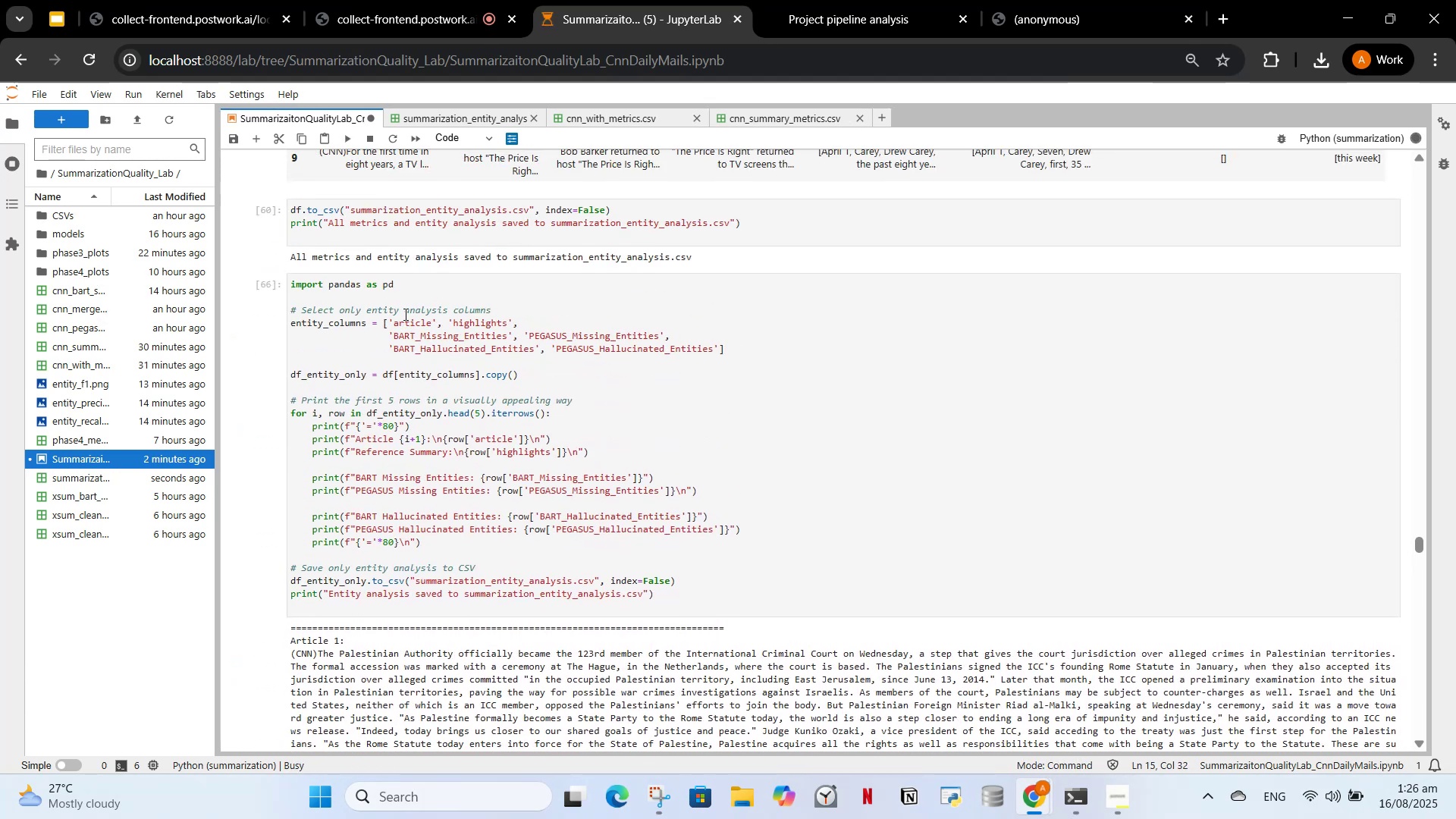 
scroll: coordinate [391, 327], scroll_direction: down, amount: 27.0
 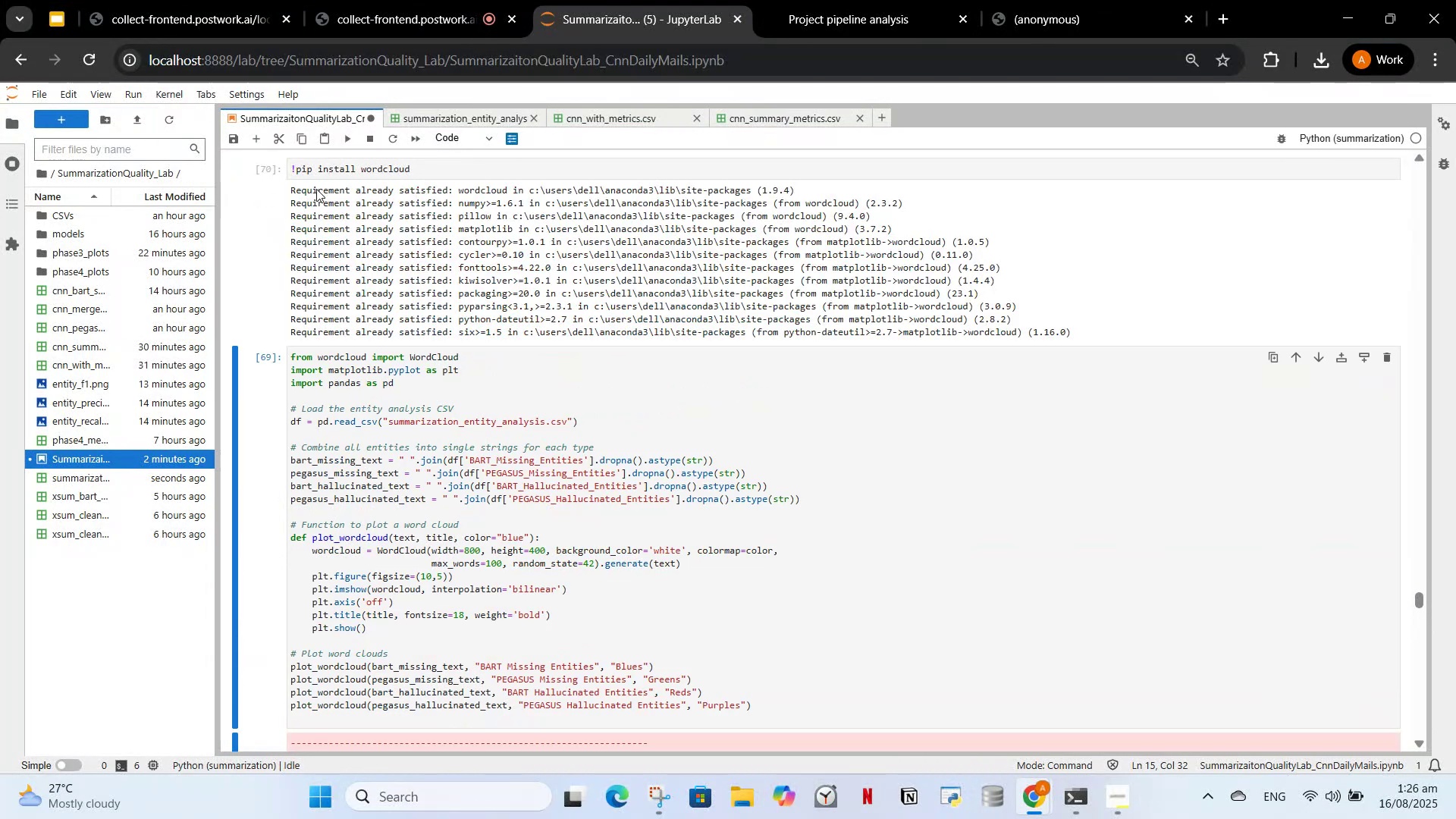 
left_click([359, 444])
 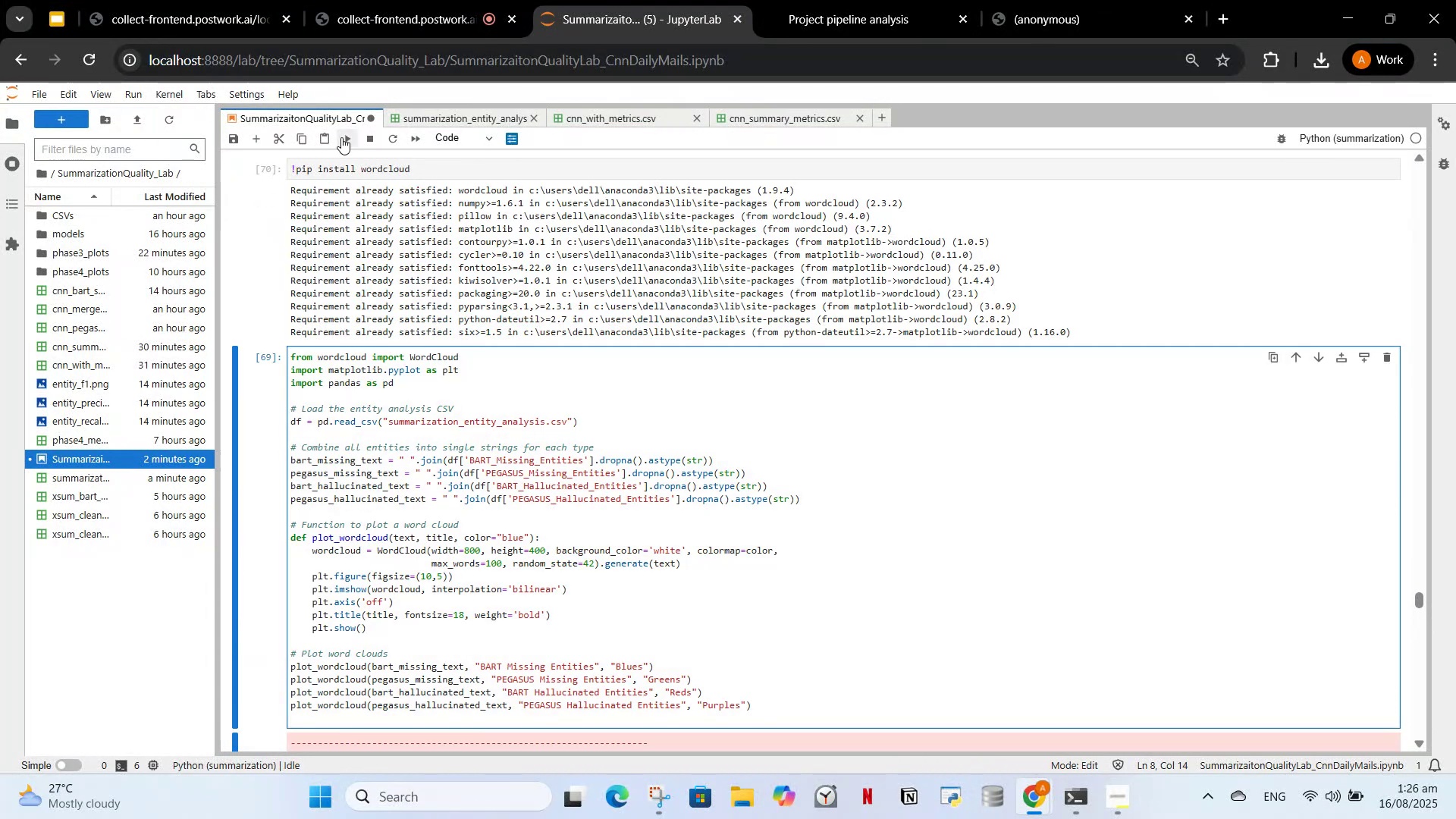 
left_click([342, 138])
 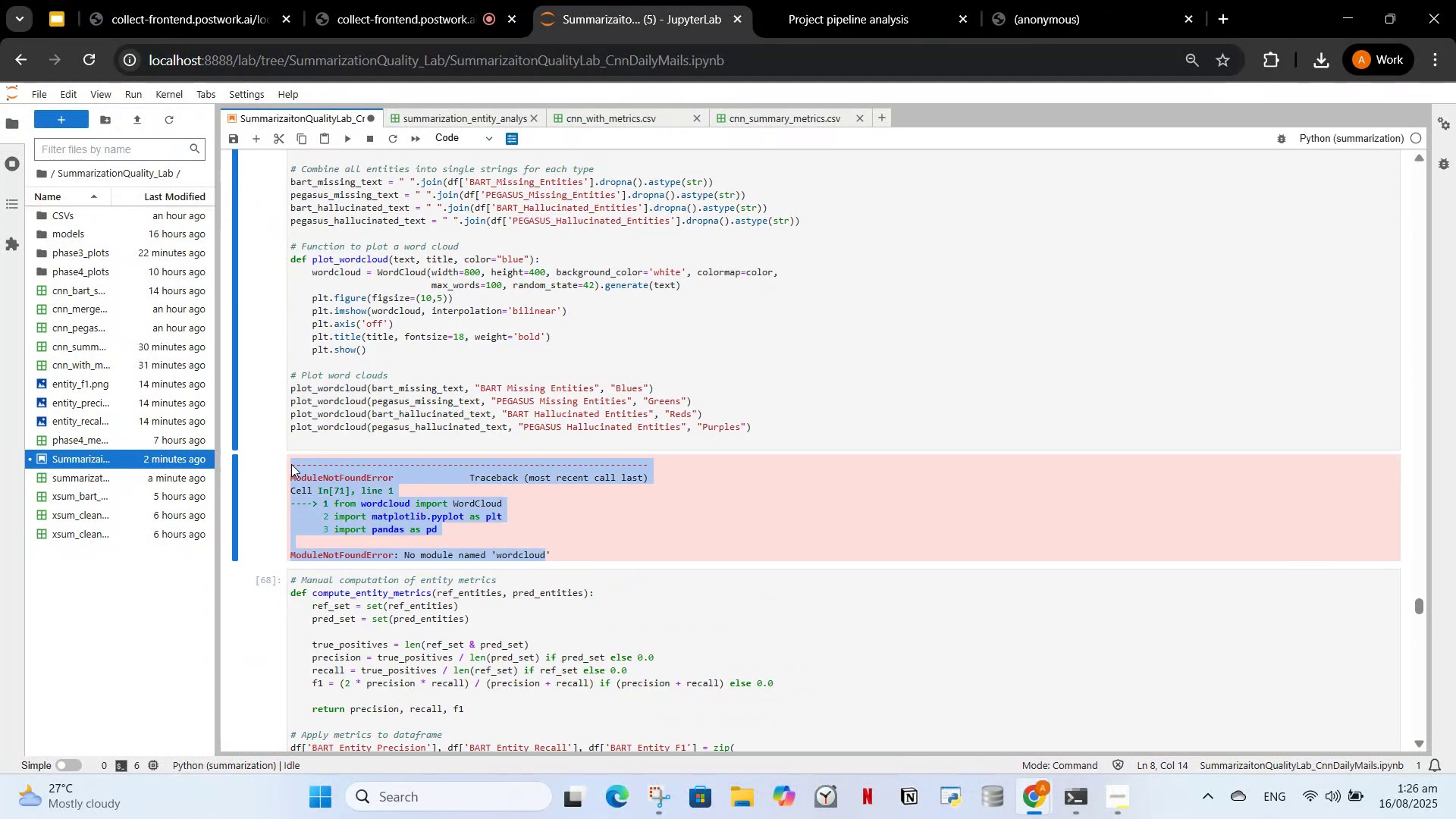 
scroll: coordinate [448, 350], scroll_direction: up, amount: 2.0
 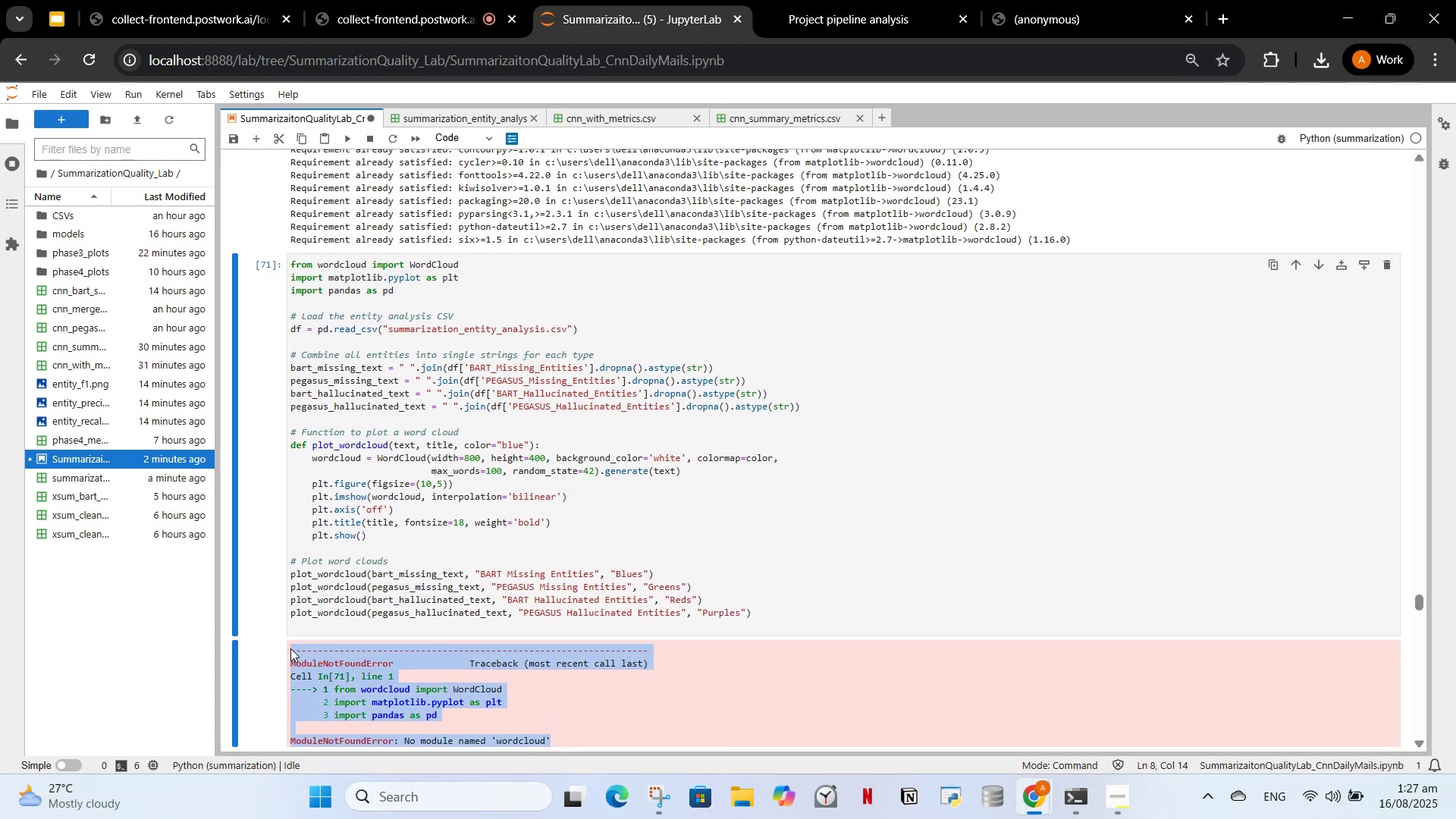 
wait(6.55)
 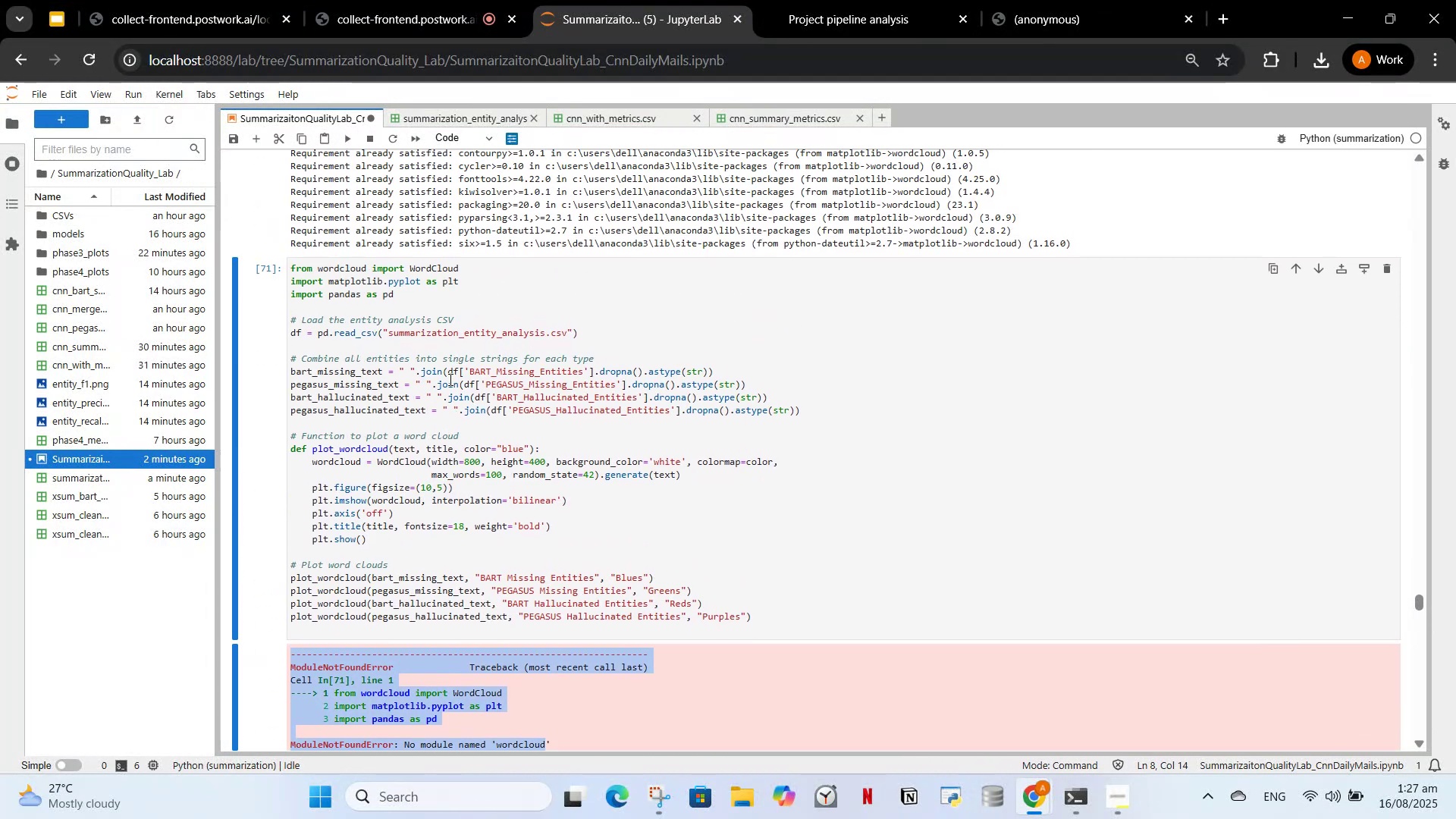 
key(Control+C)
 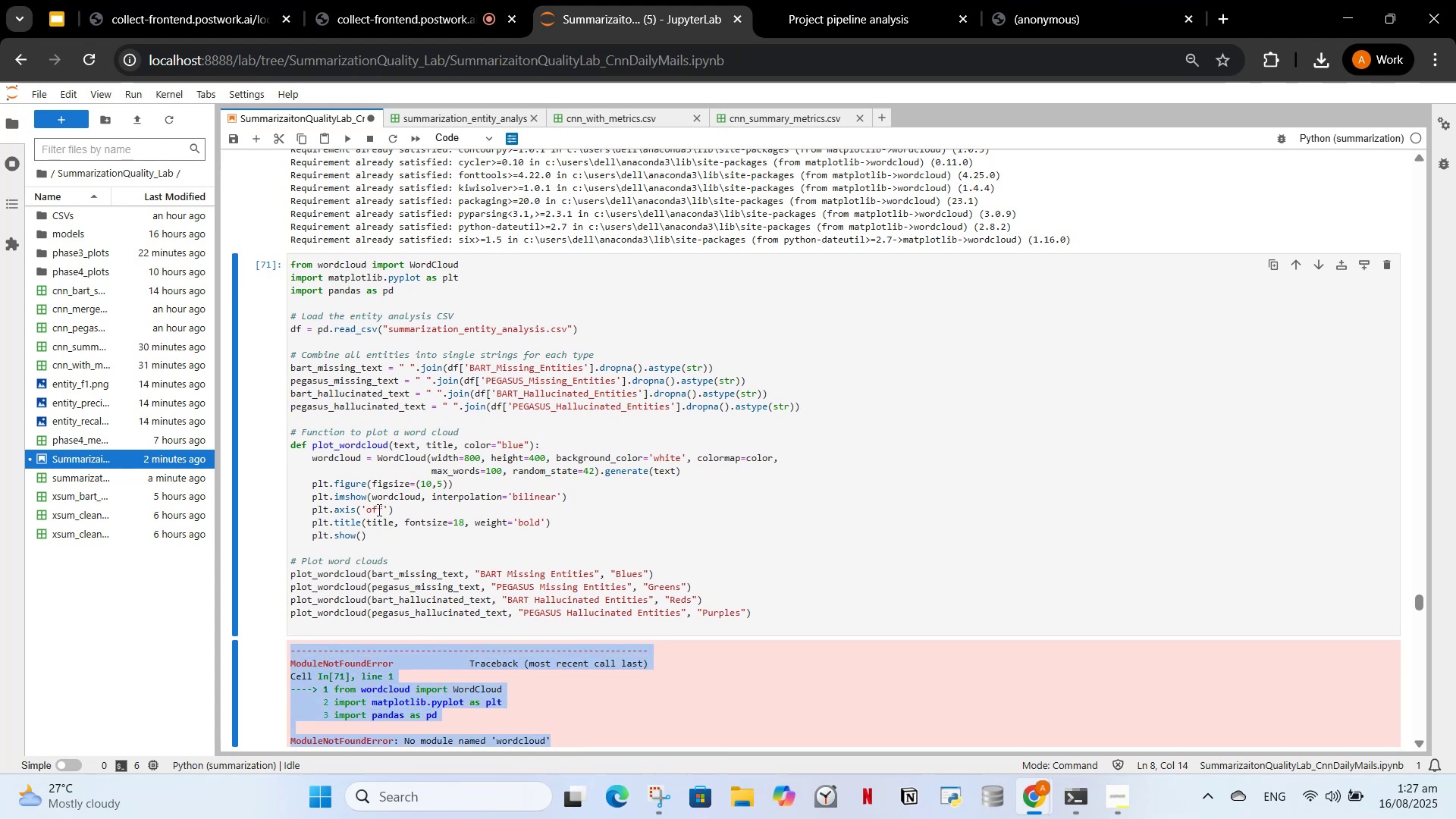 
scroll: coordinate [500, 481], scroll_direction: up, amount: 2.0
 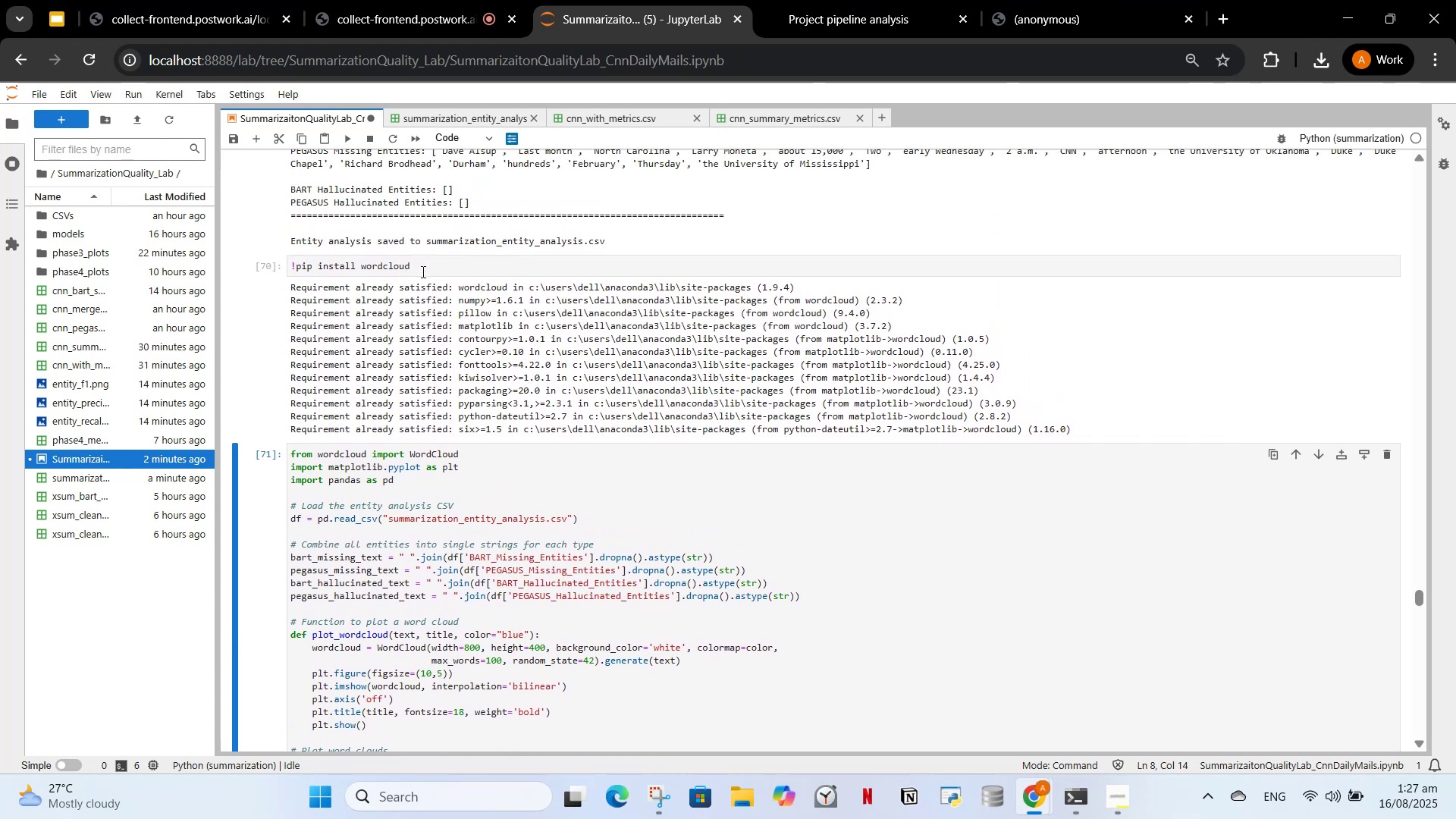 
left_click([432, 500])
 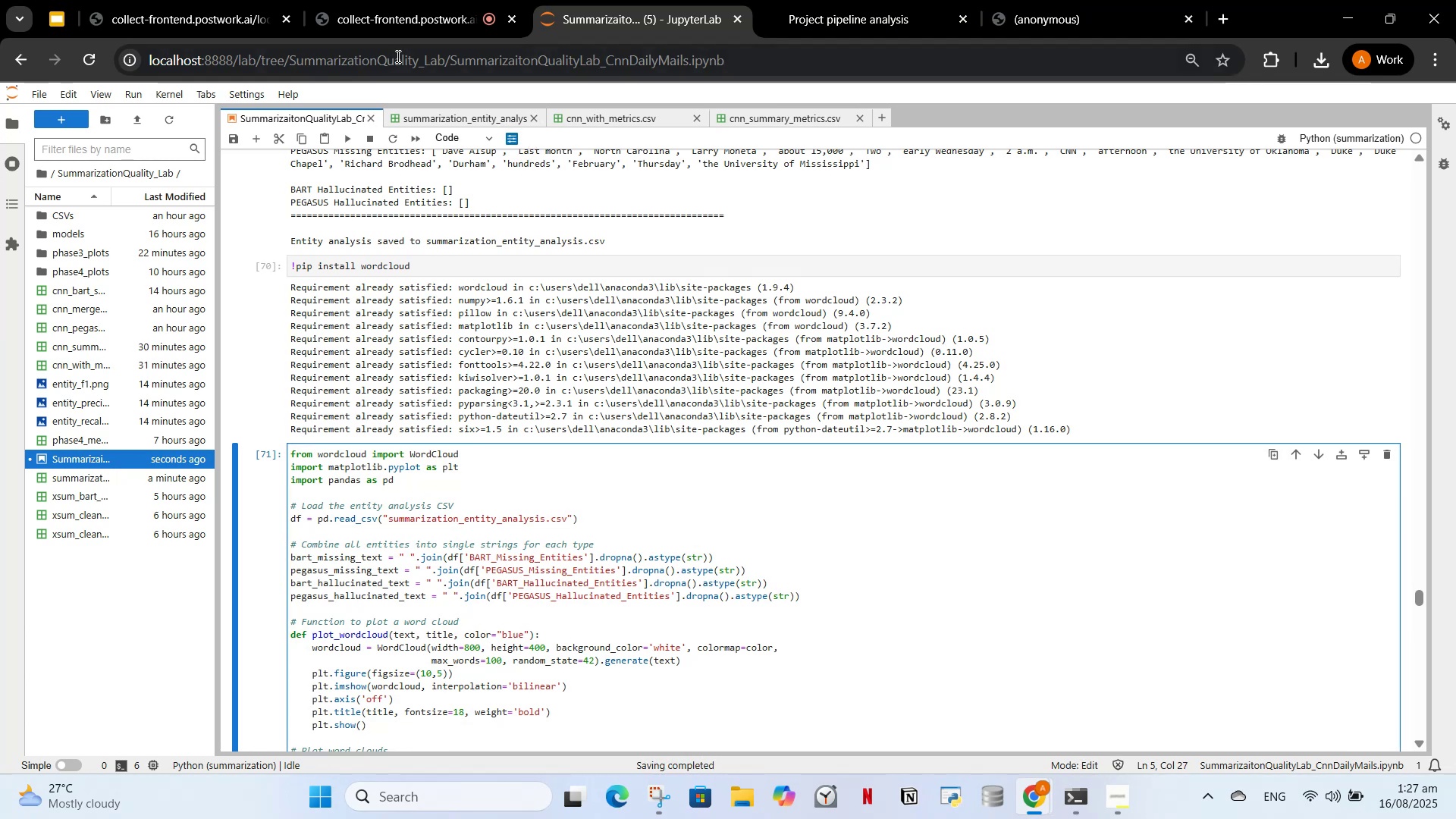 
left_click([403, 11])
 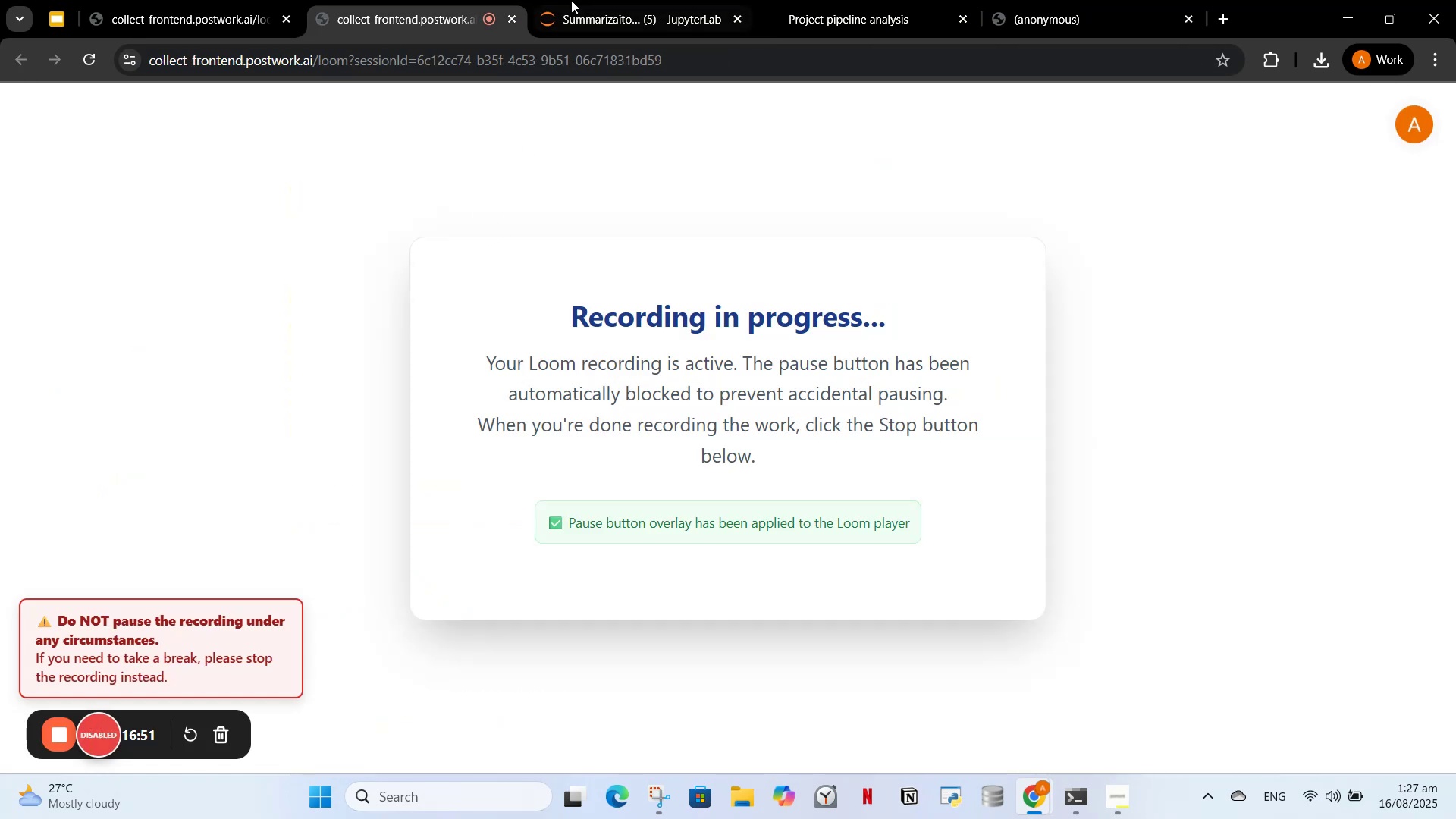 
left_click([593, 0])
 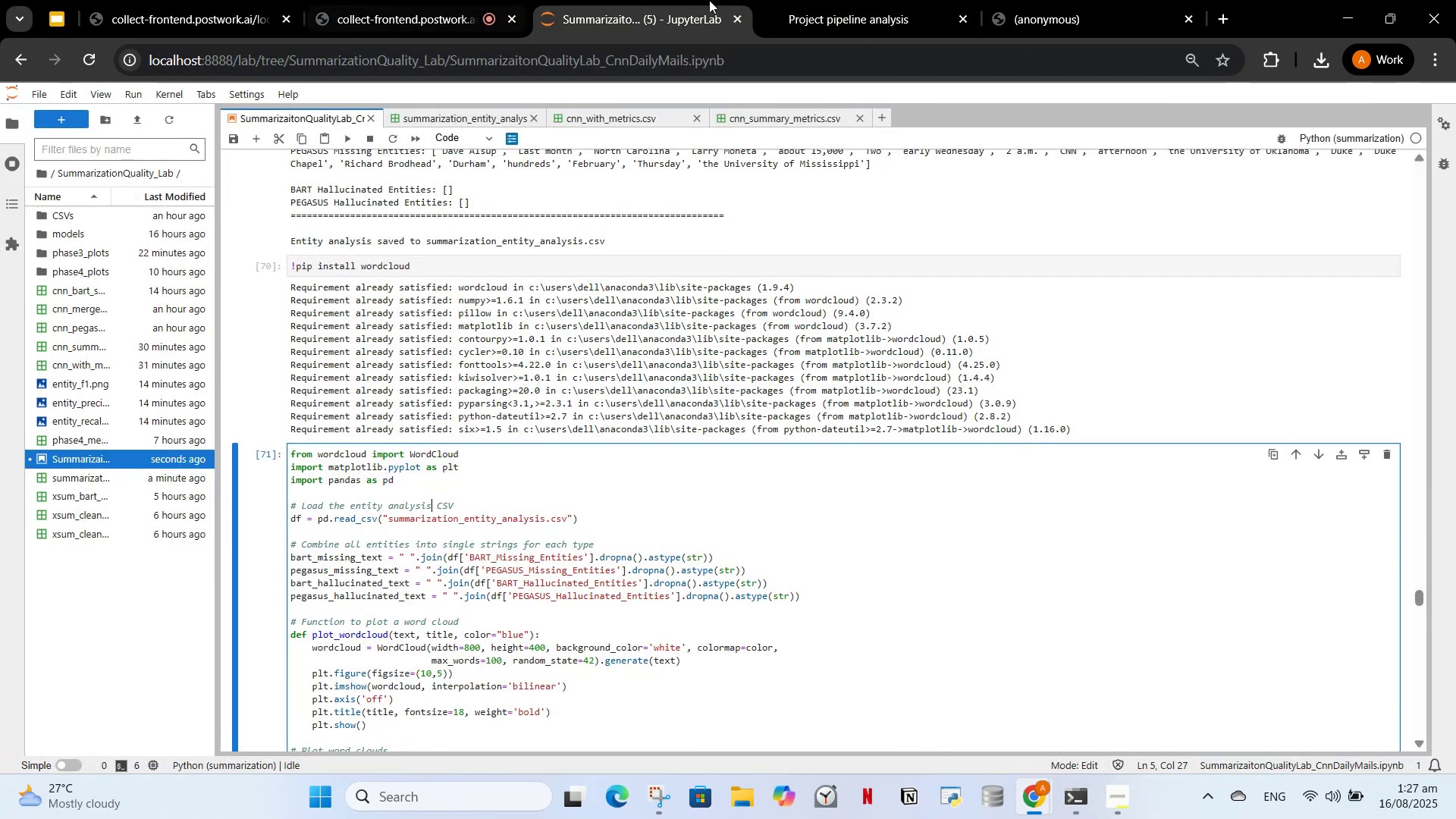 
left_click([795, 1])
 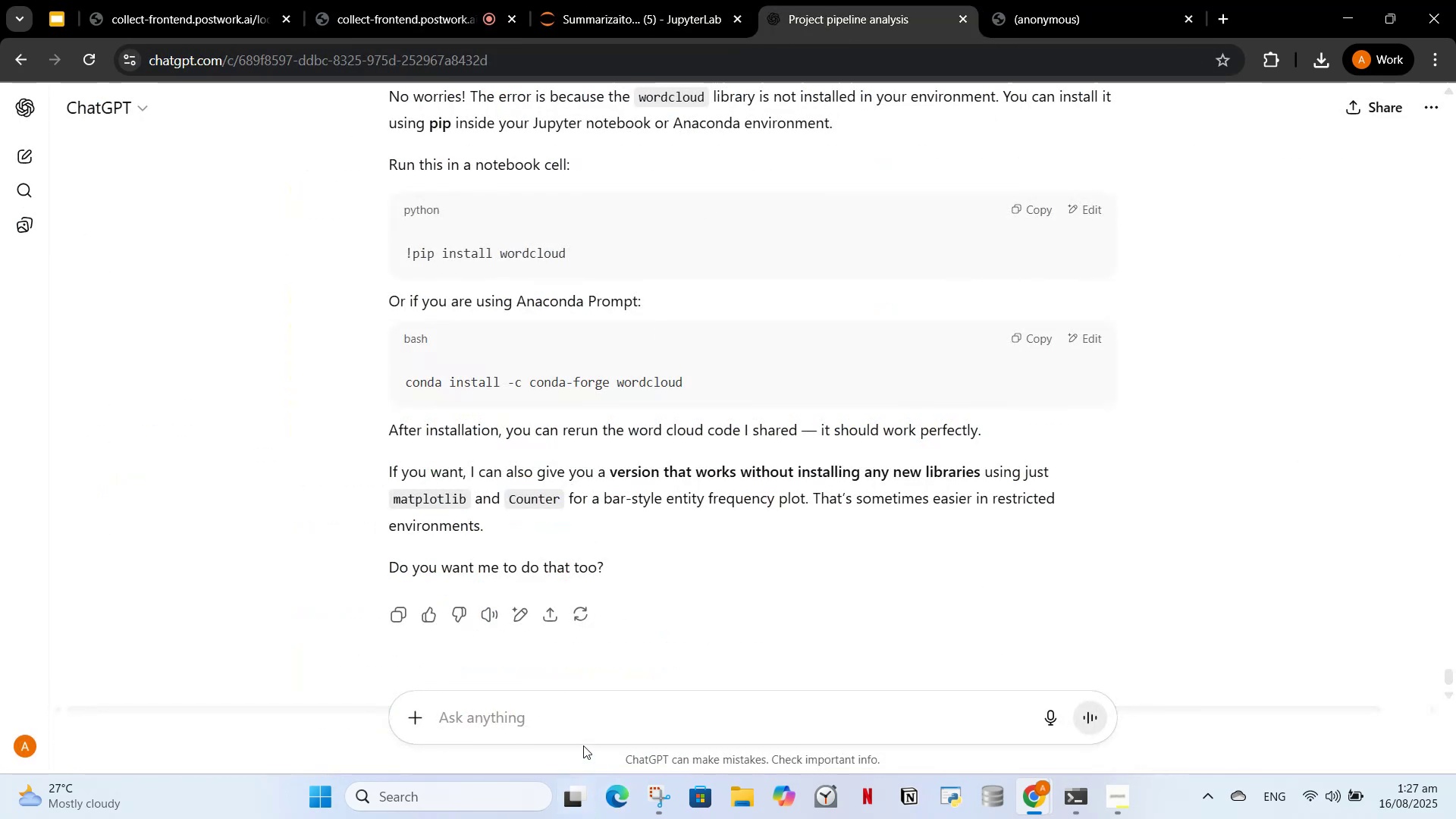 
left_click([584, 736])
 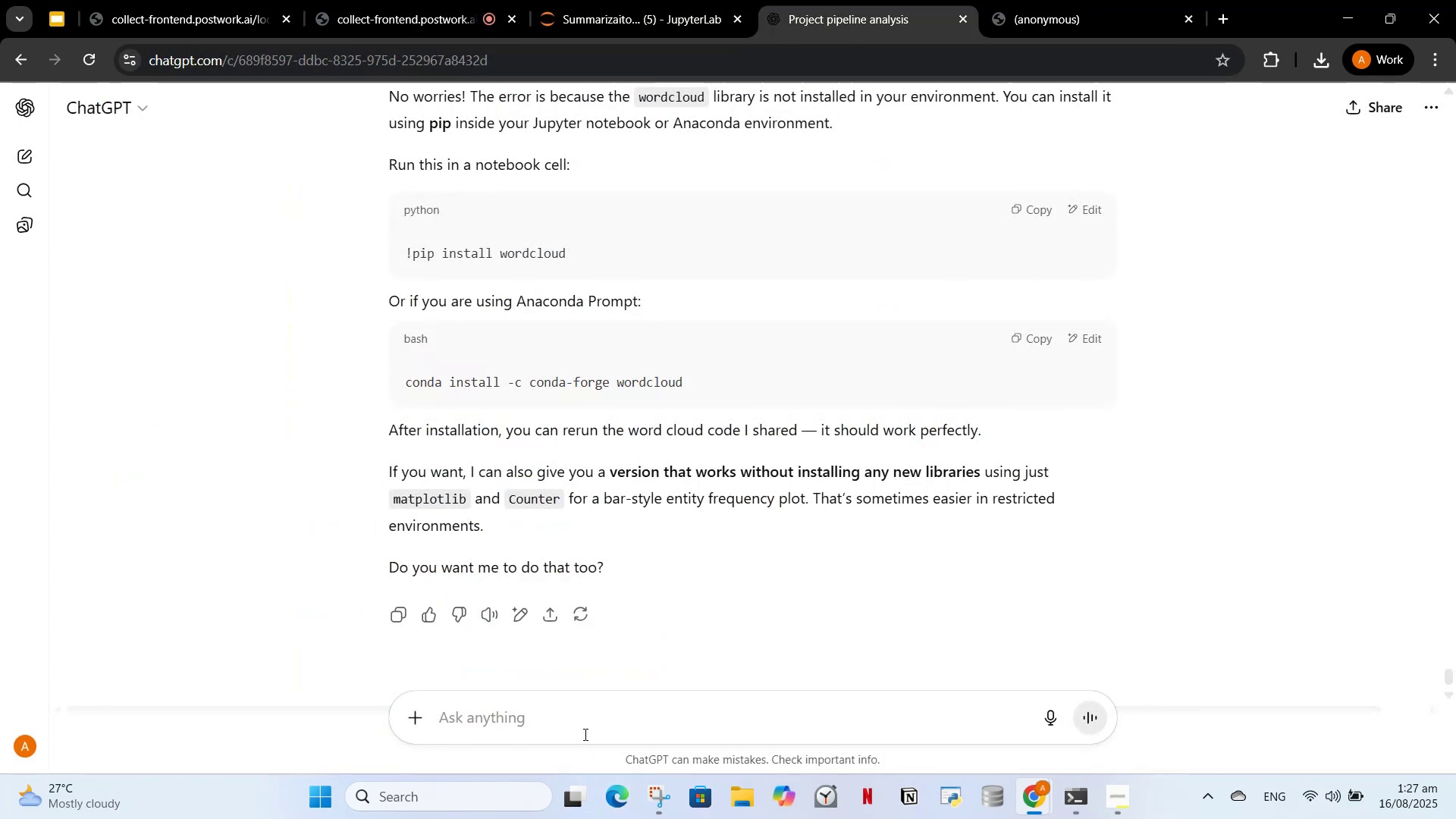 
left_click([584, 734])
 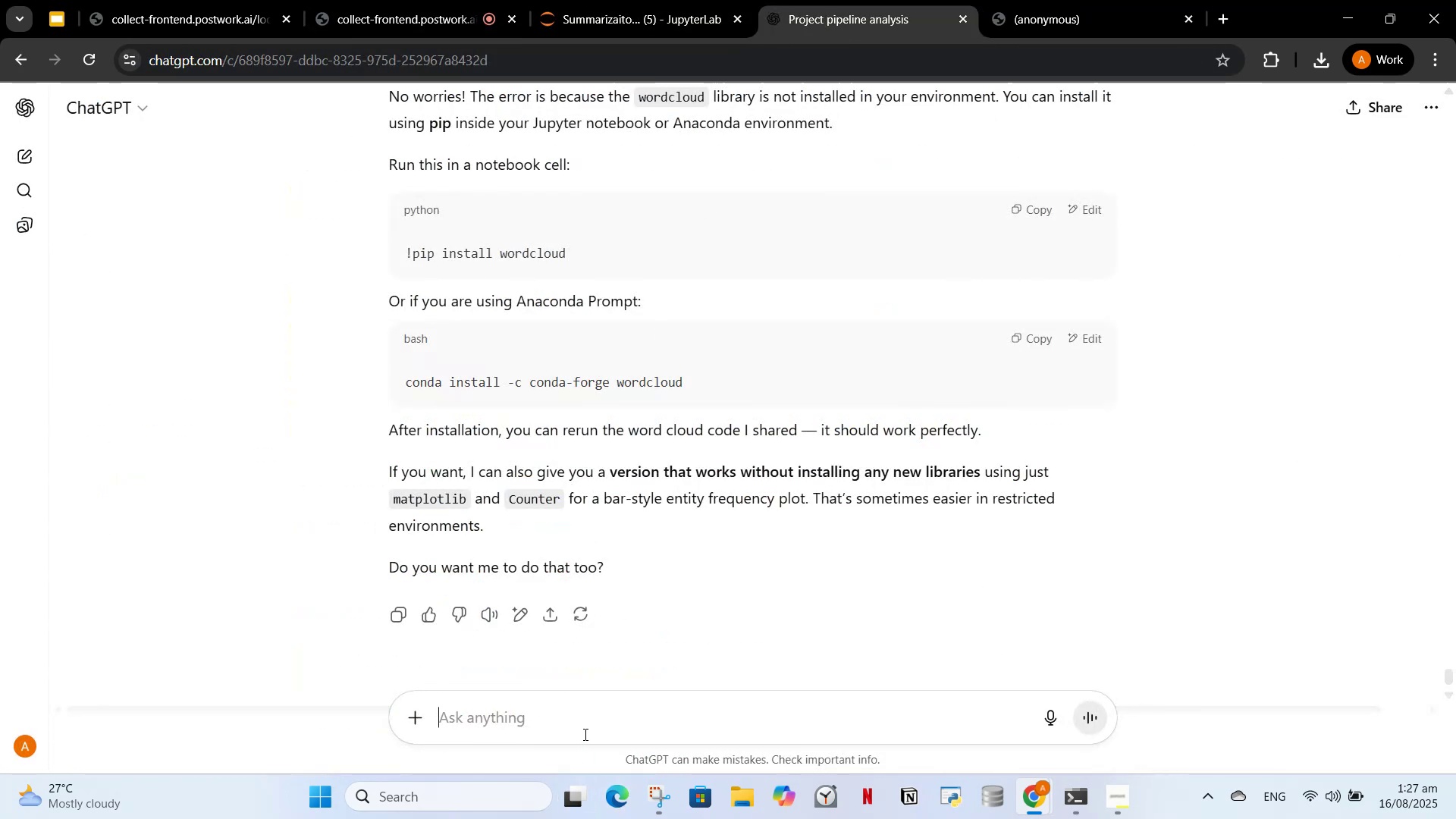 
key(Control+ControlLeft)
 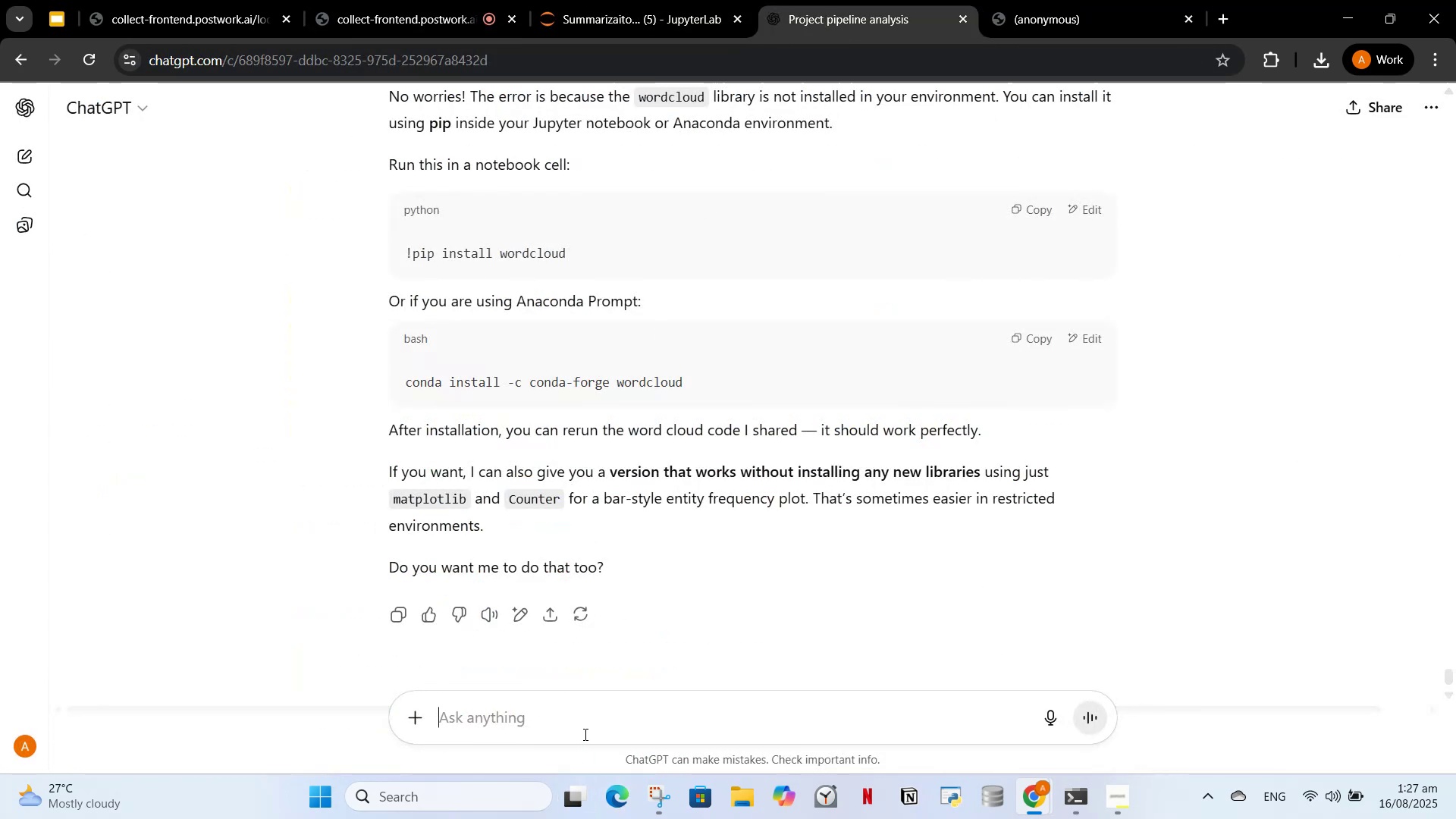 
key(Control+V)
 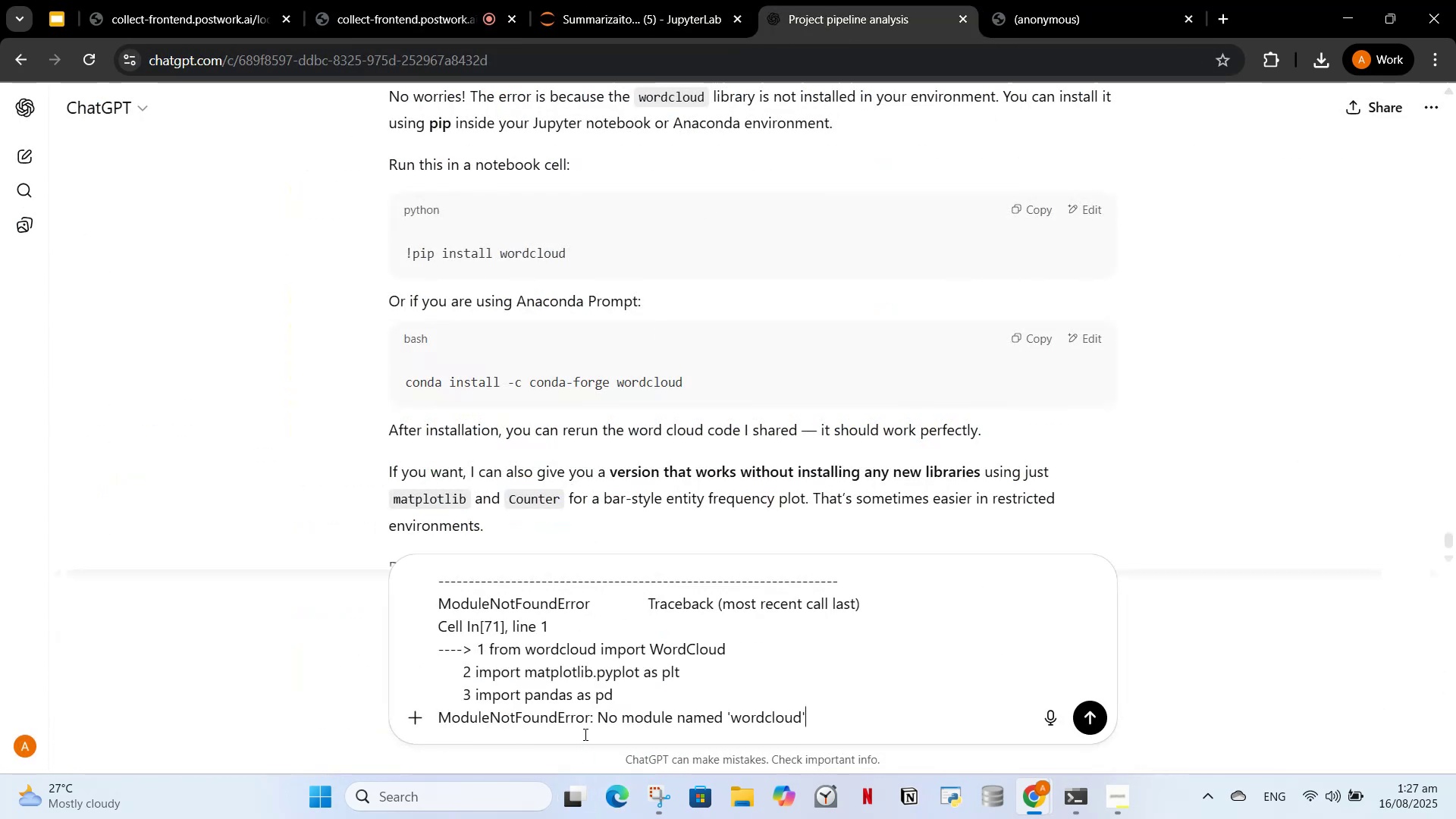 
key(Enter)
 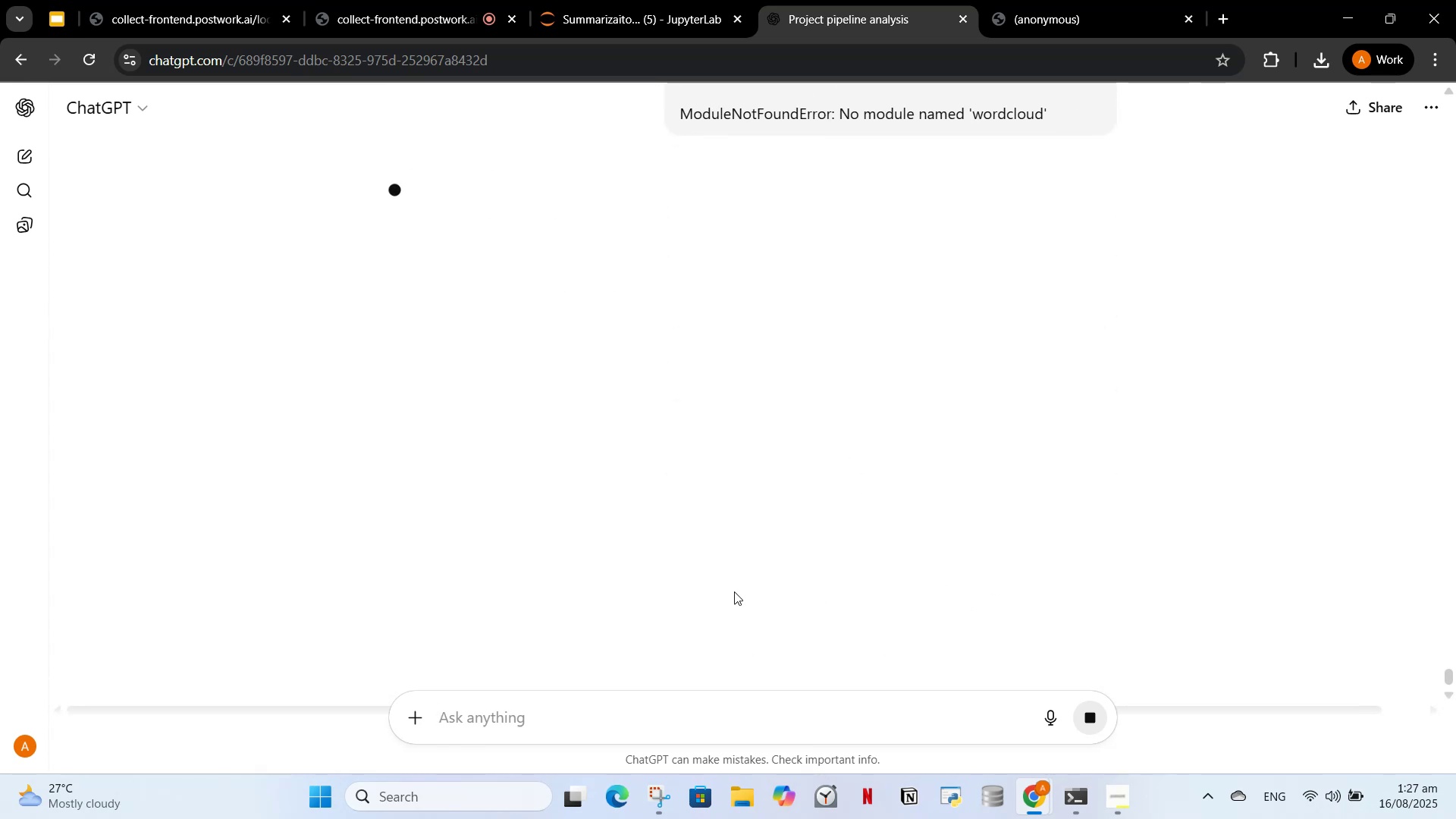 
wait(11.13)
 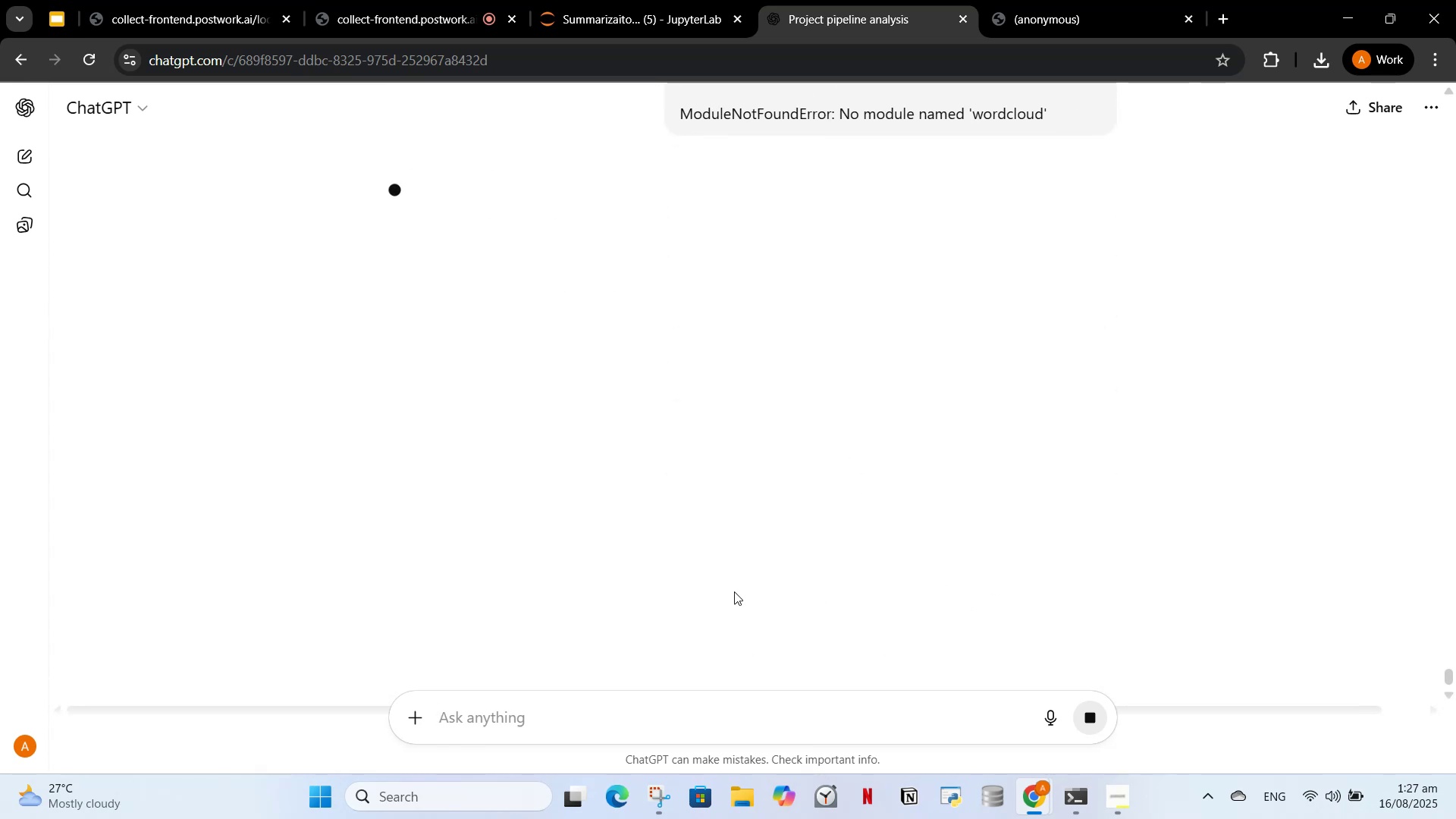 
left_click([616, 0])
 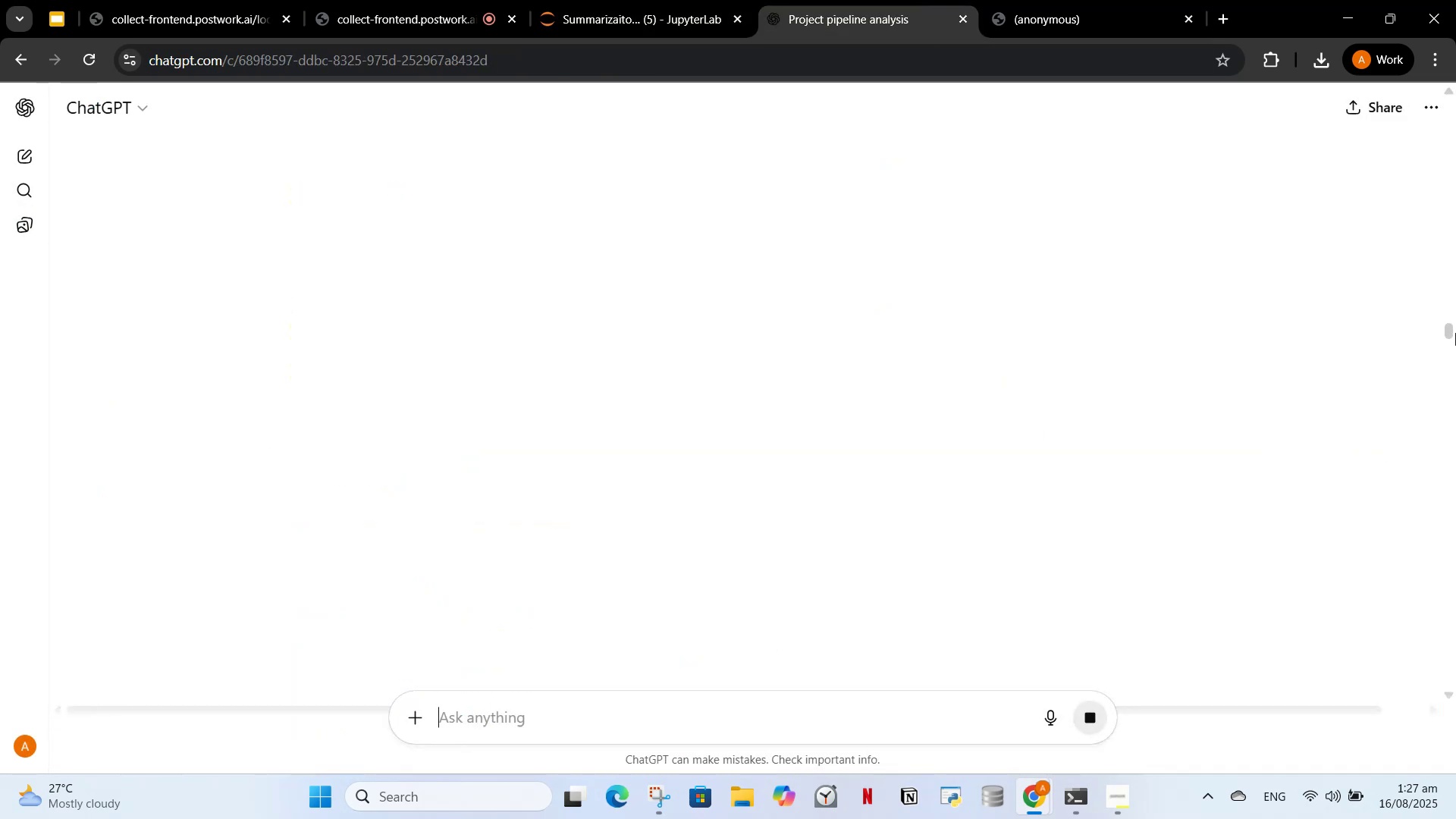 
wait(6.35)
 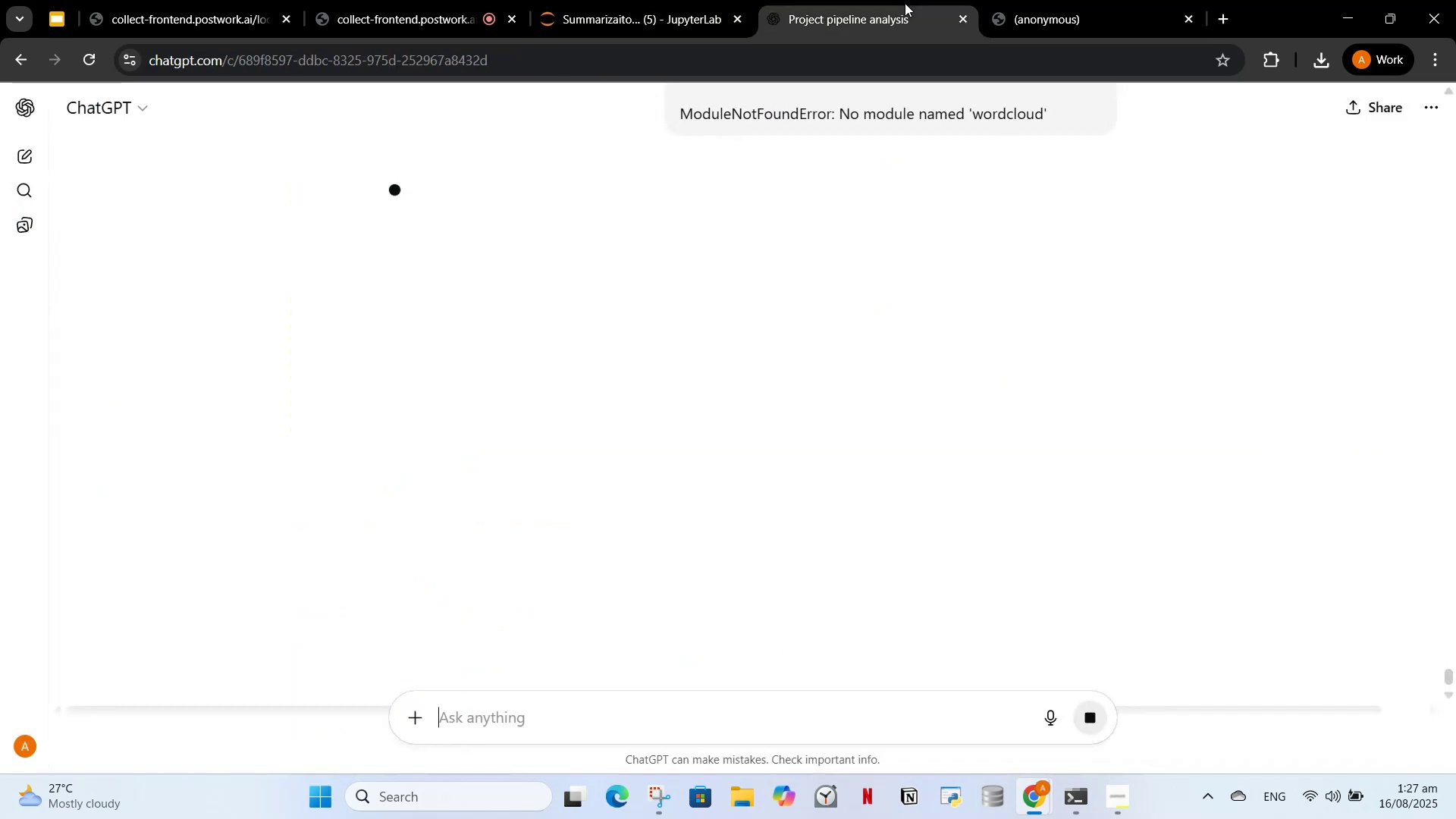 
scroll: coordinate [1007, 380], scroll_direction: up, amount: 2.0
 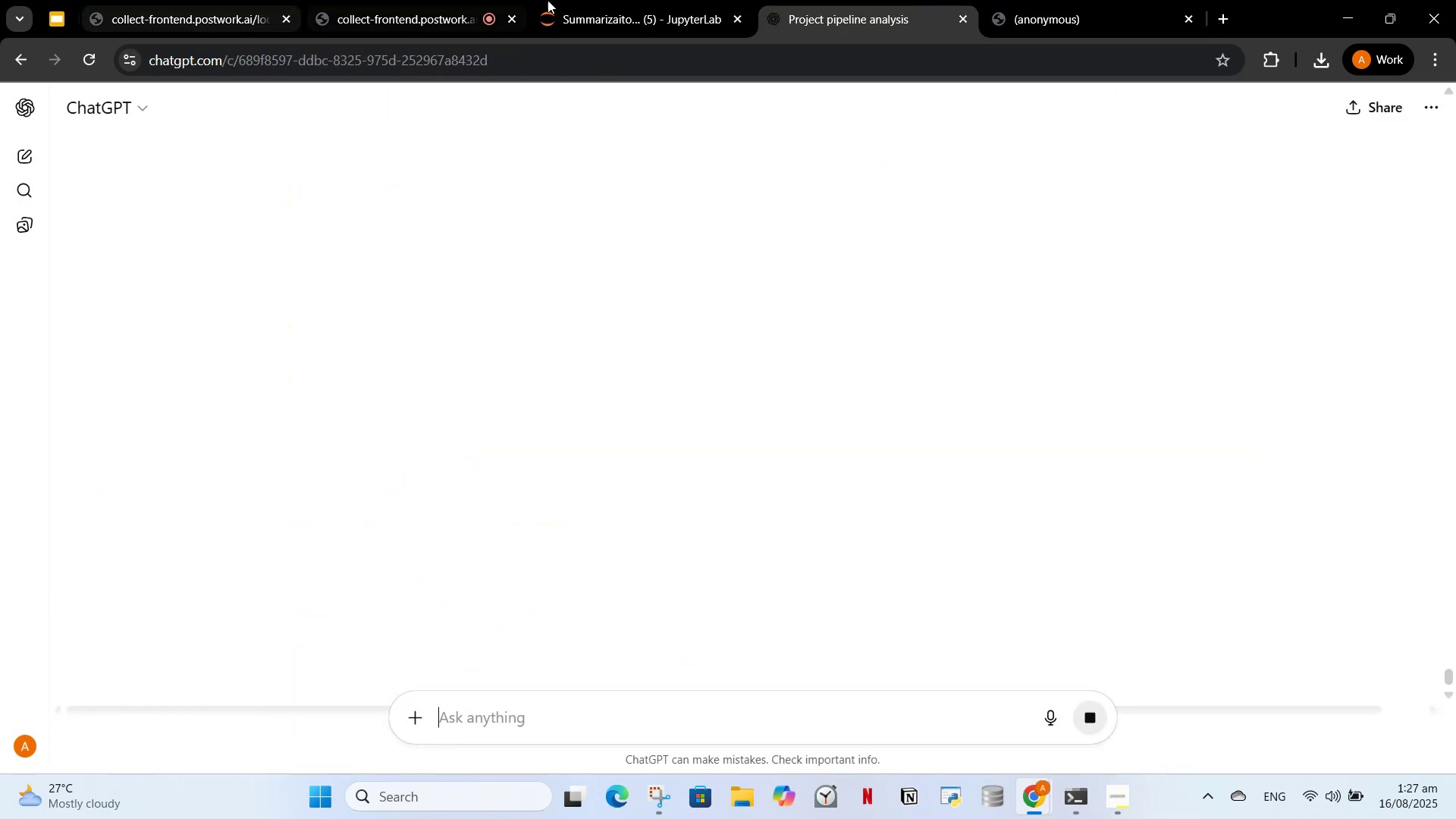 
left_click([667, 0])
 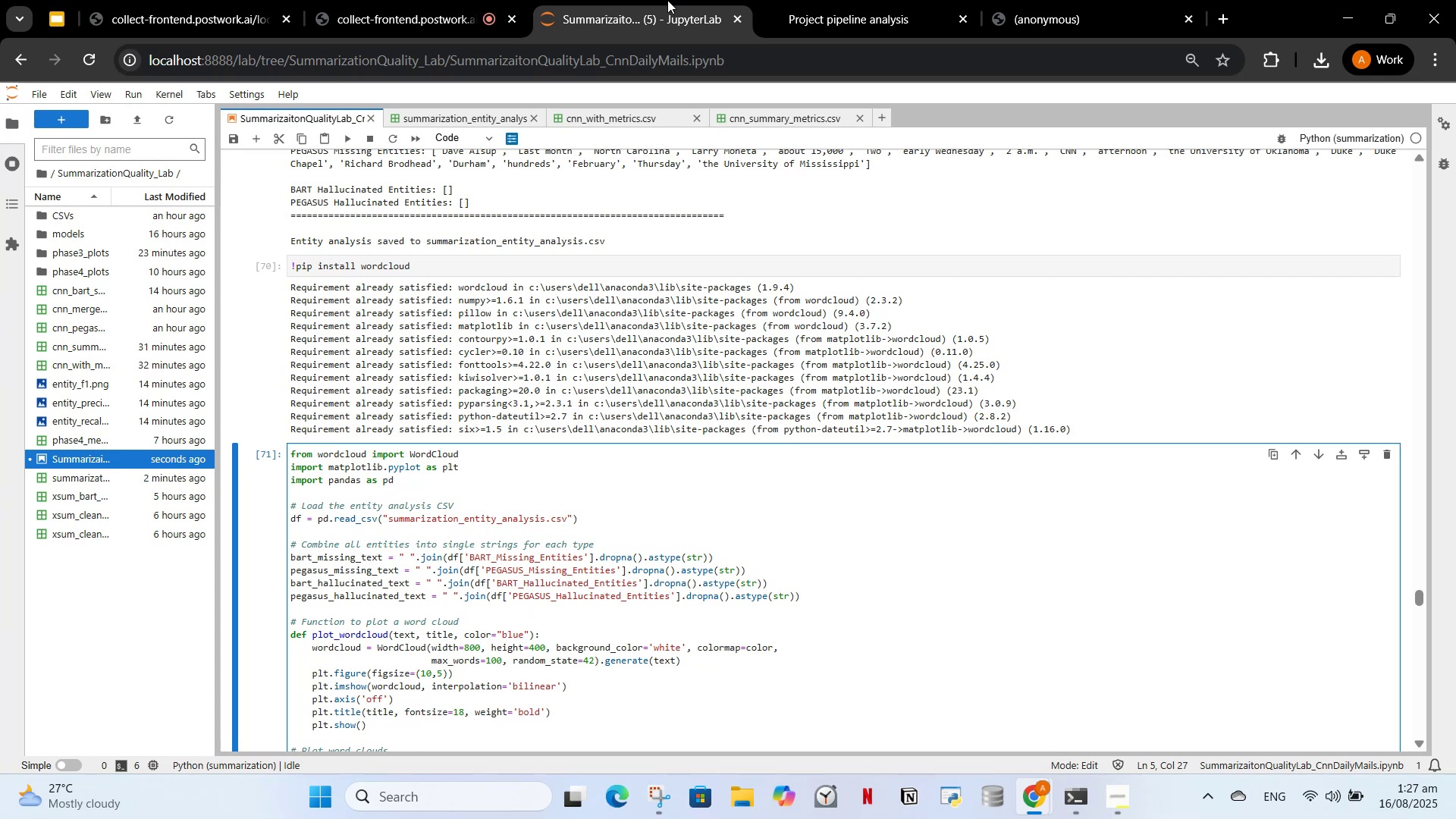 
wait(5.33)
 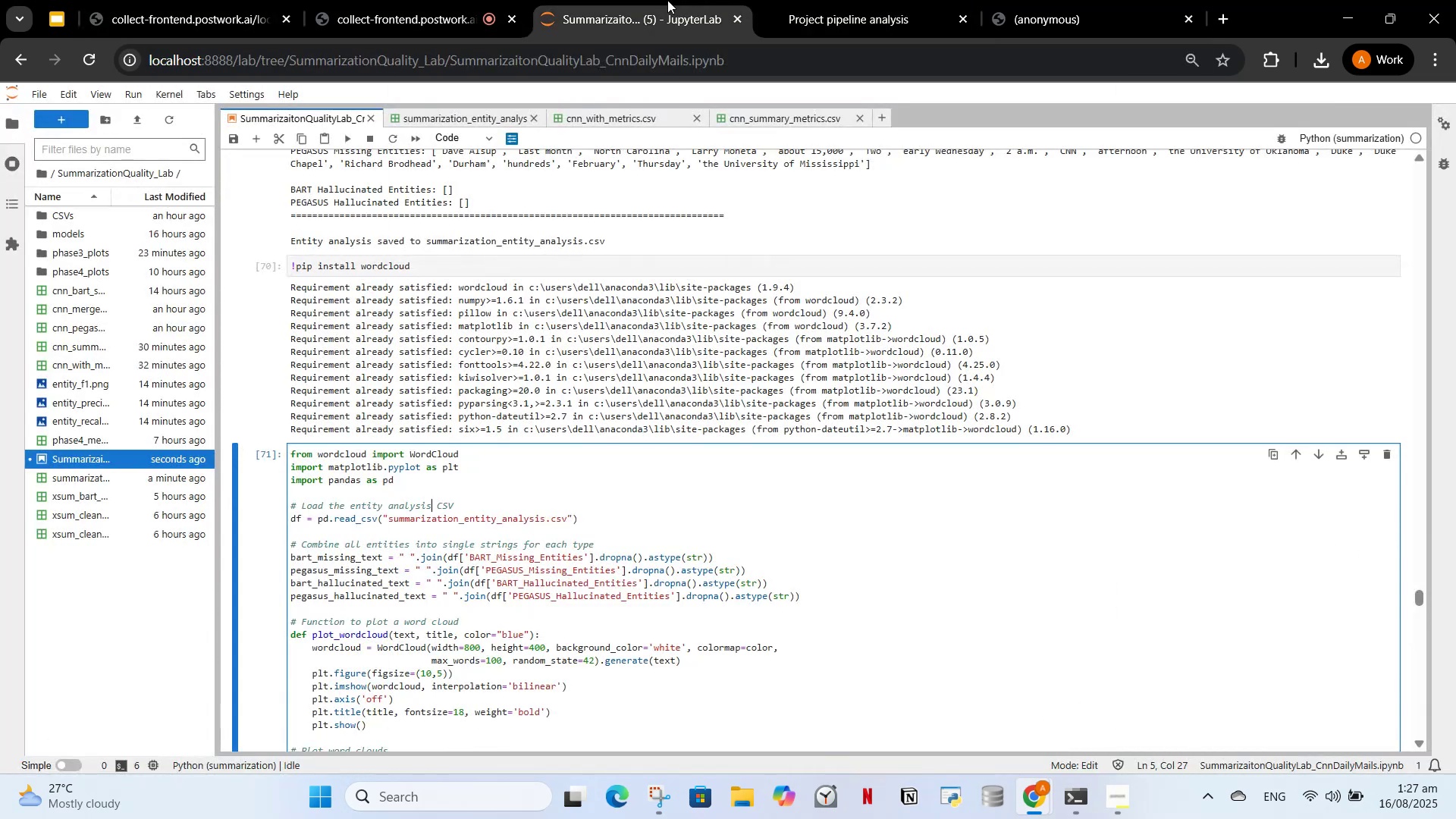 
left_click([816, 0])
 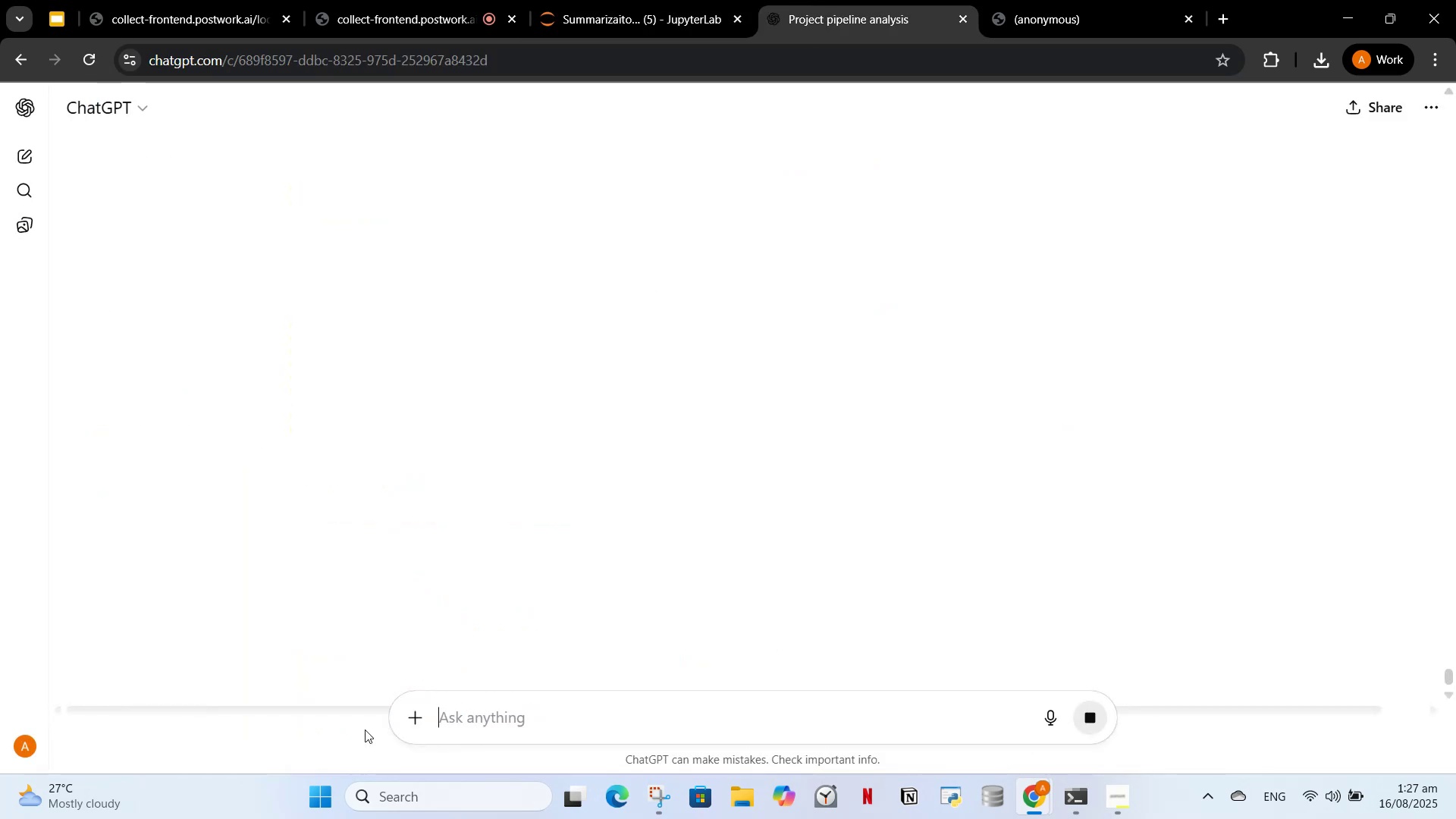 
scroll: coordinate [547, 523], scroll_direction: up, amount: 6.0
 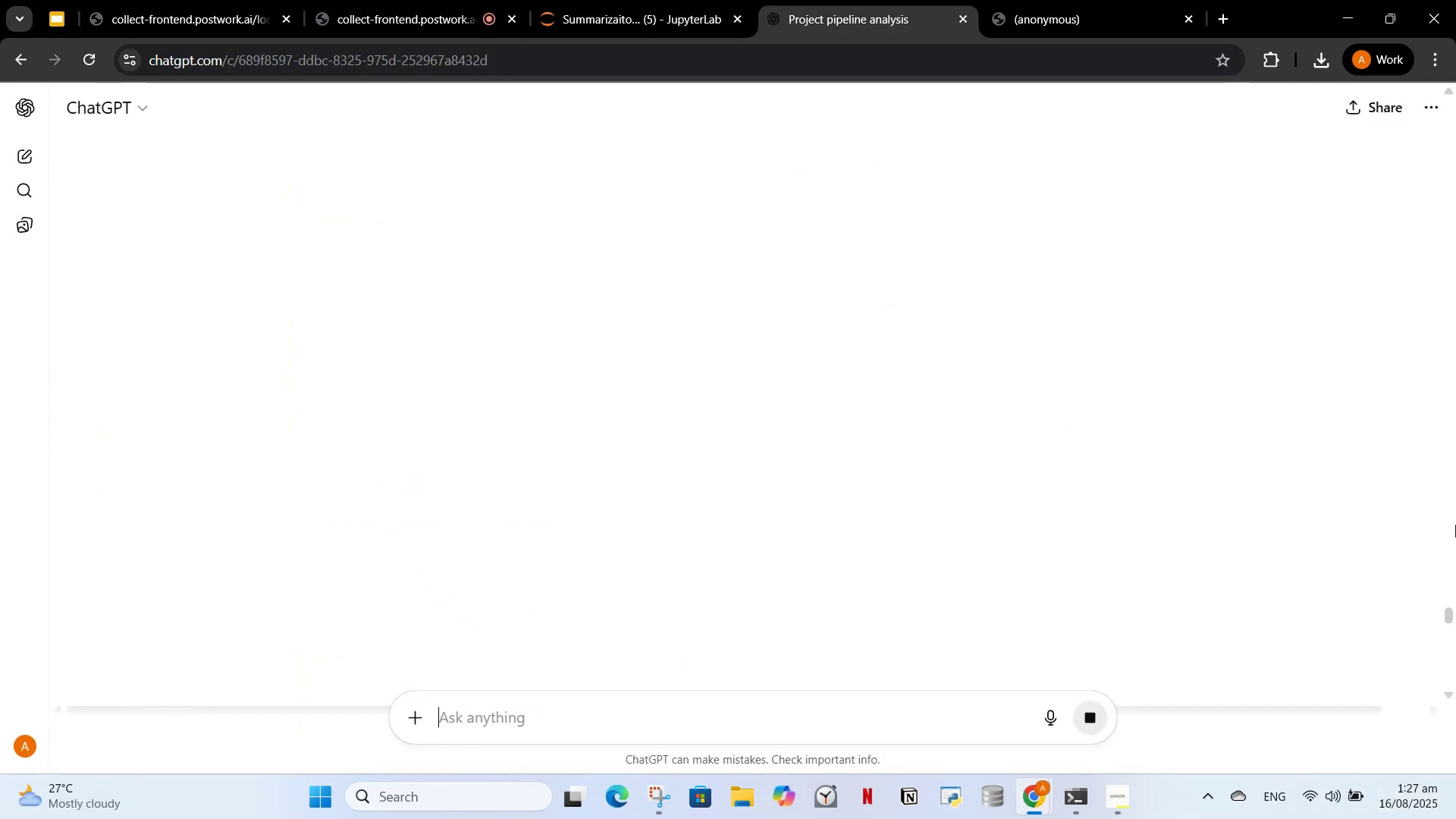 
wait(8.4)
 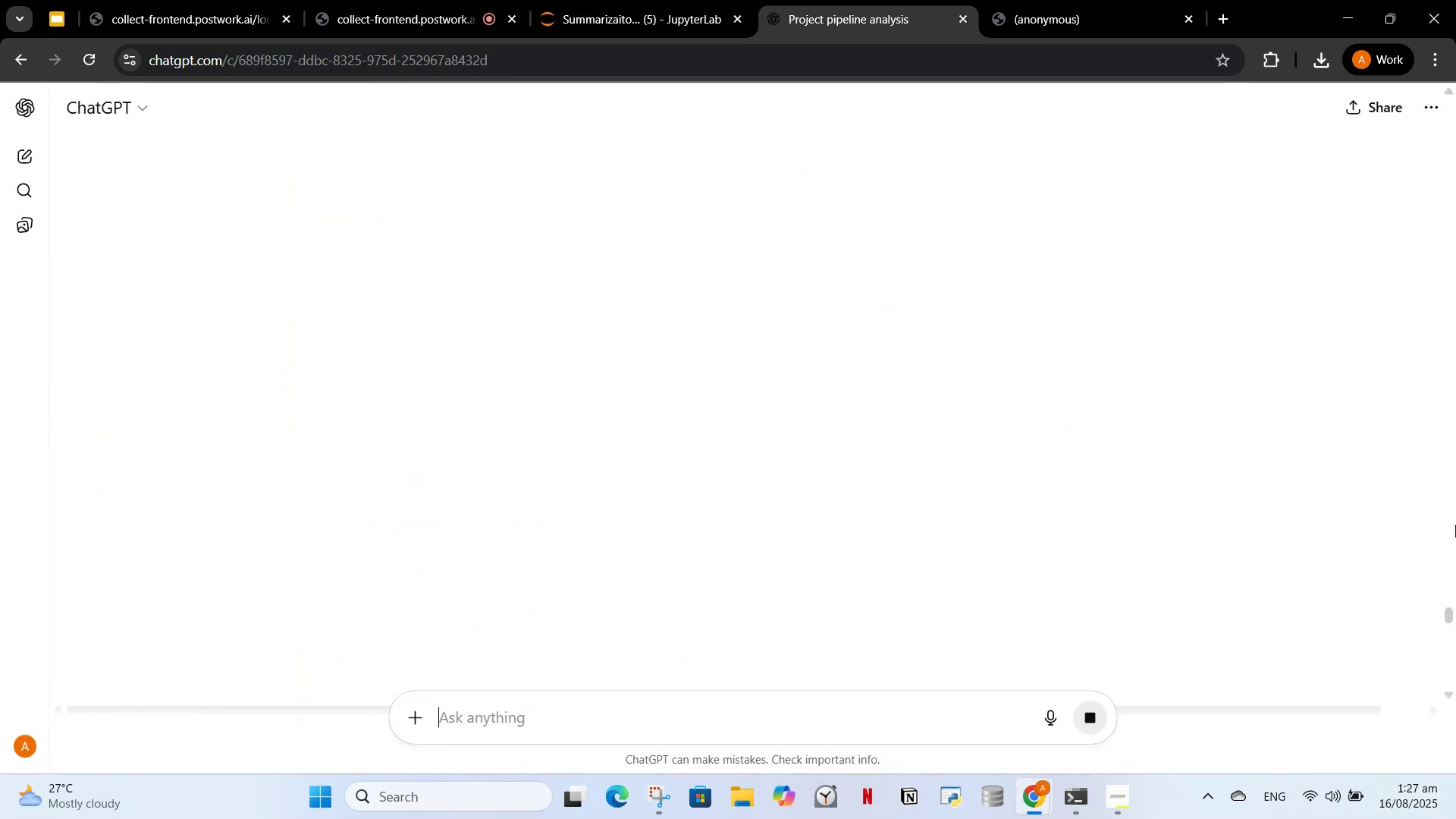 
left_click([628, 0])
 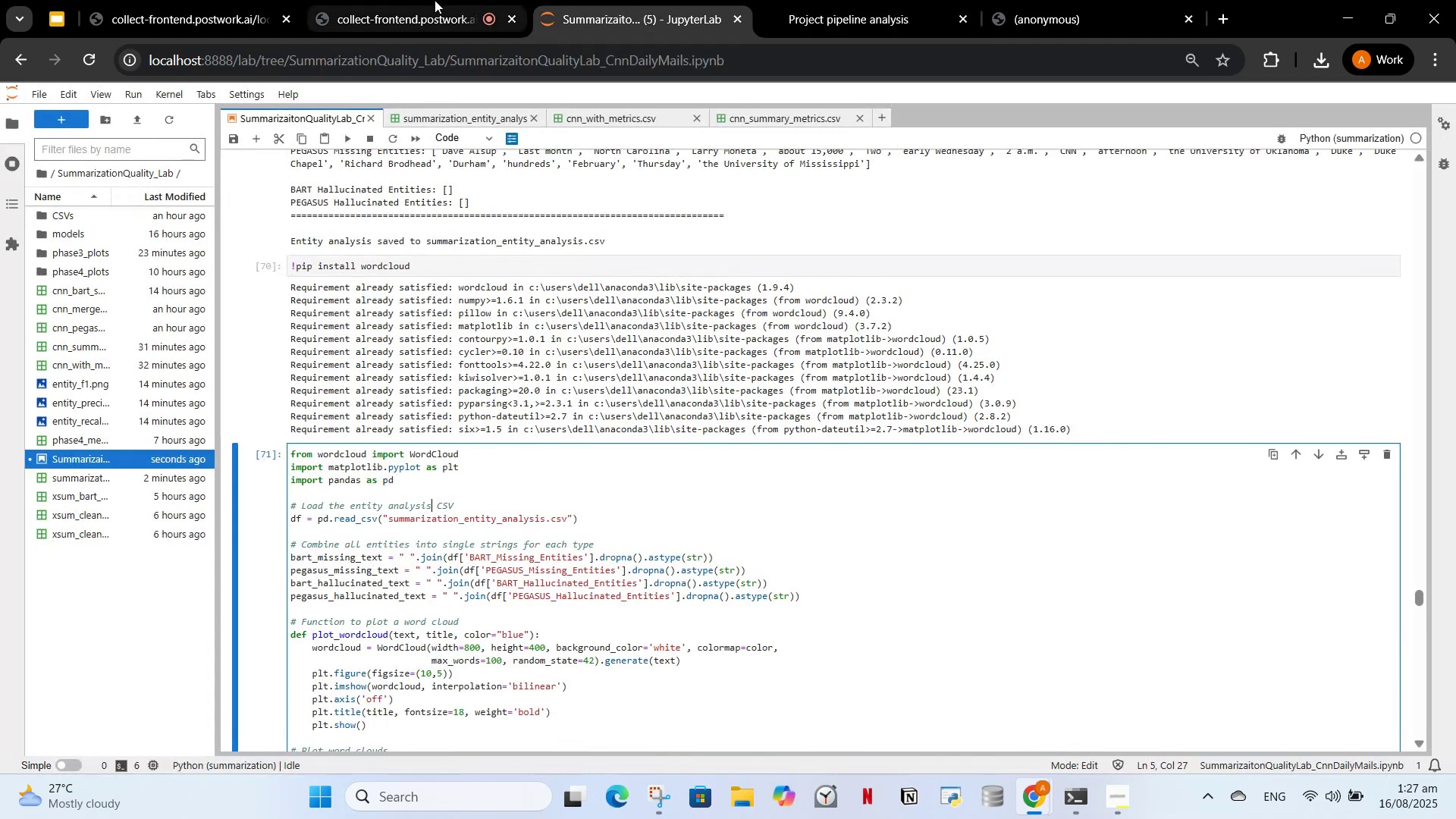 
left_click([435, 0])
 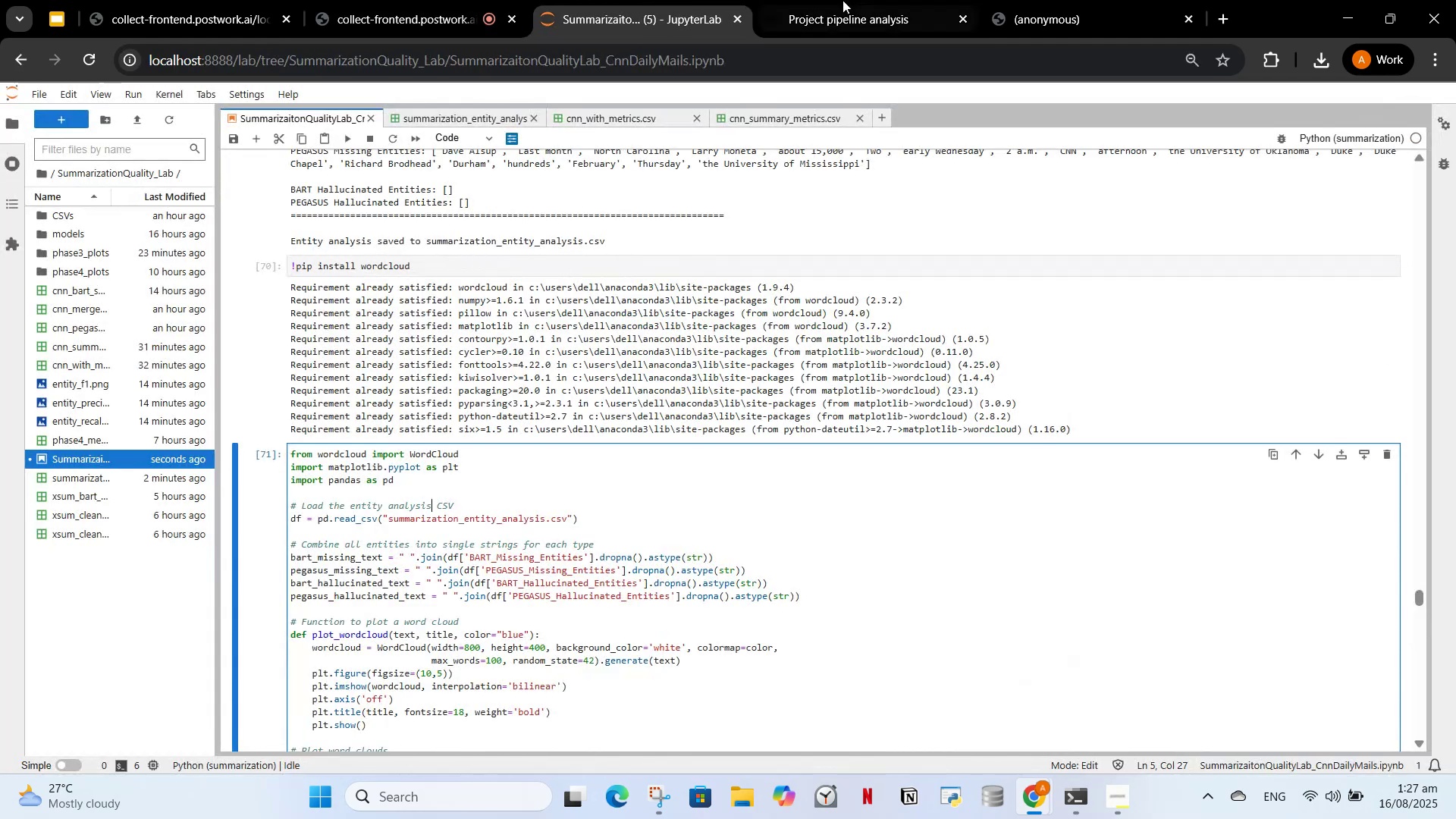 
left_click([845, 0])
 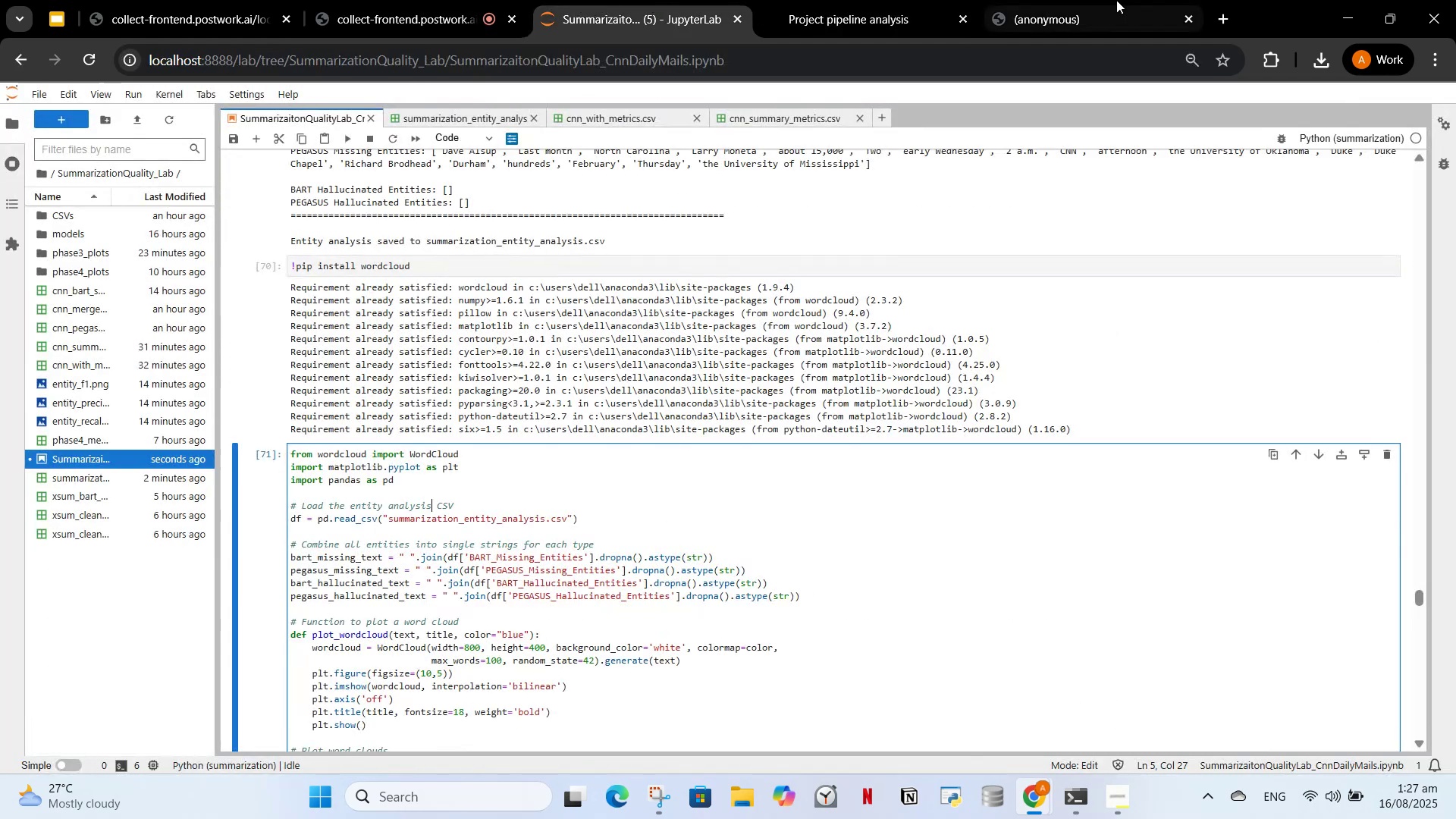 
left_click([876, 14])
 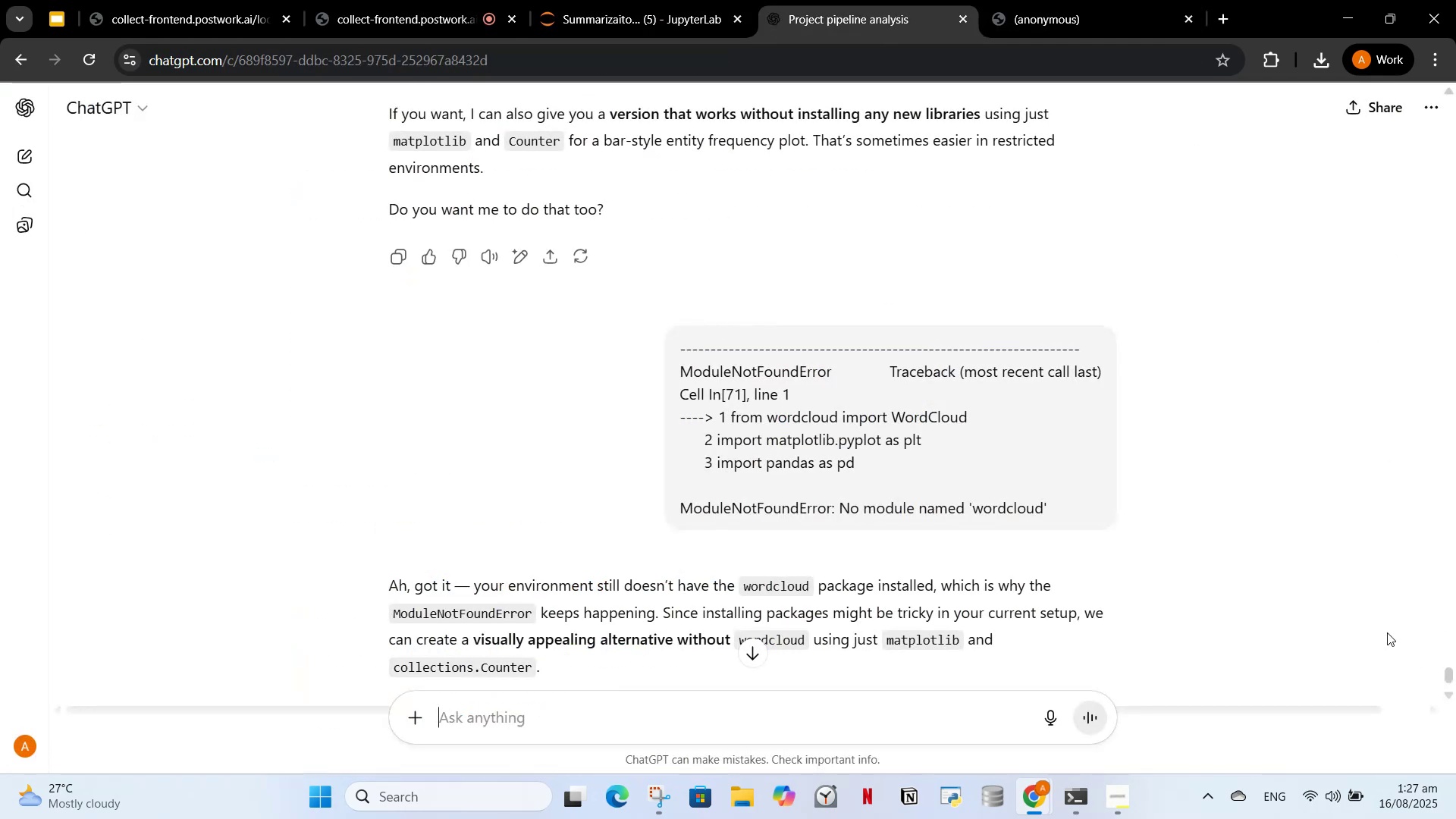 
scroll: coordinate [1146, 576], scroll_direction: down, amount: 4.0
 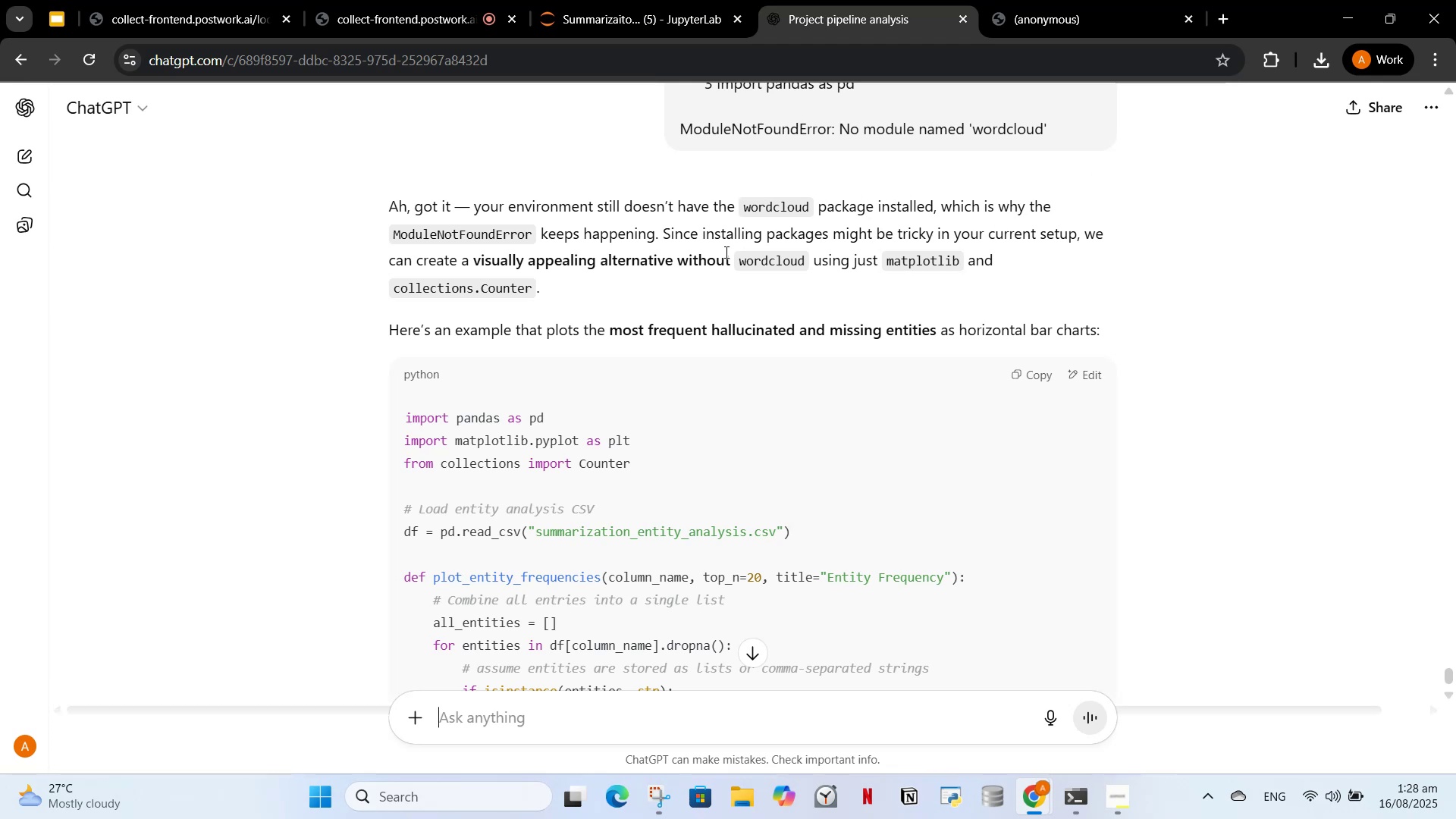 
wait(10.4)
 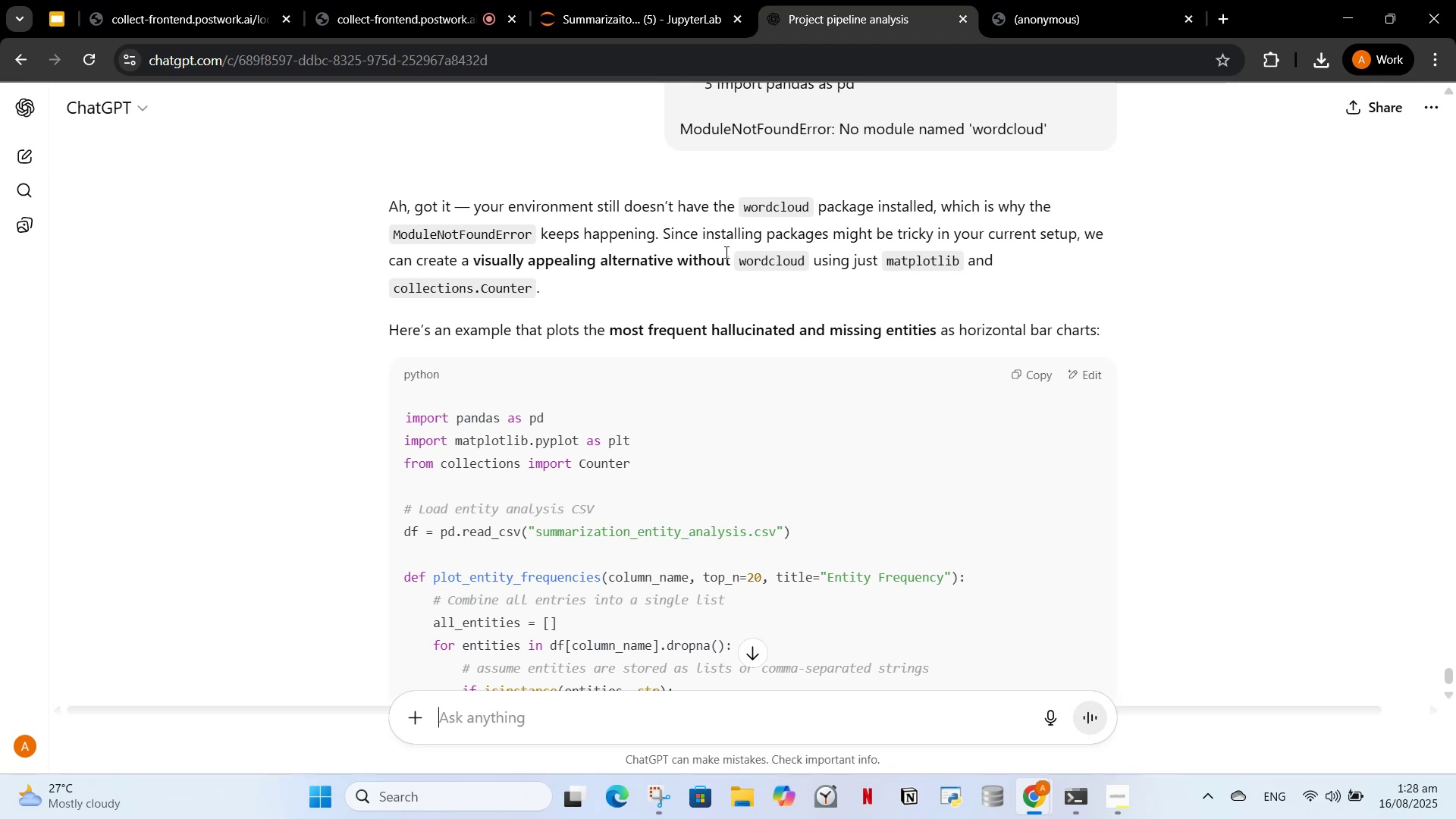 
scroll: coordinate [861, 403], scroll_direction: down, amount: 8.0
 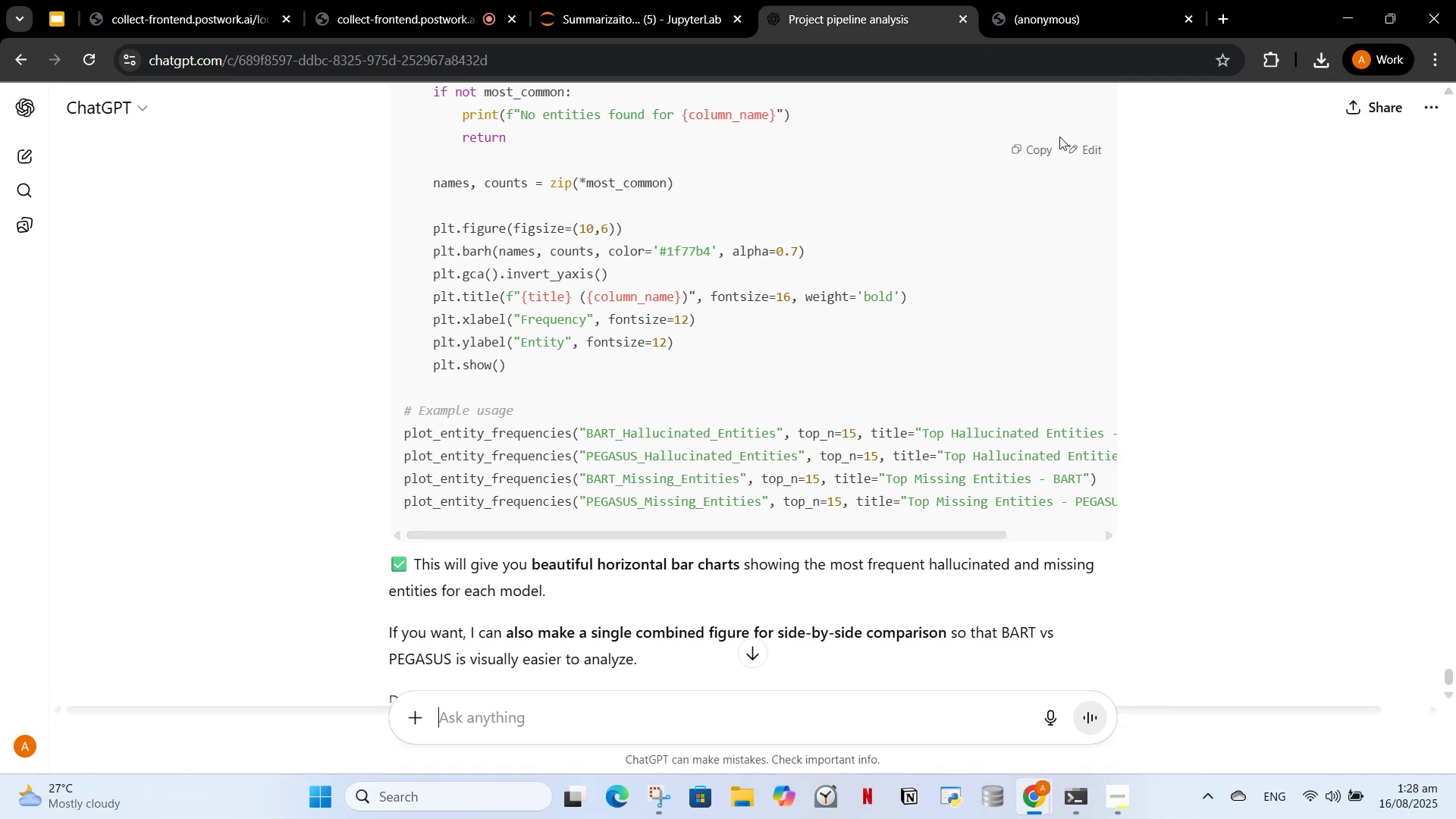 
left_click([1030, 150])
 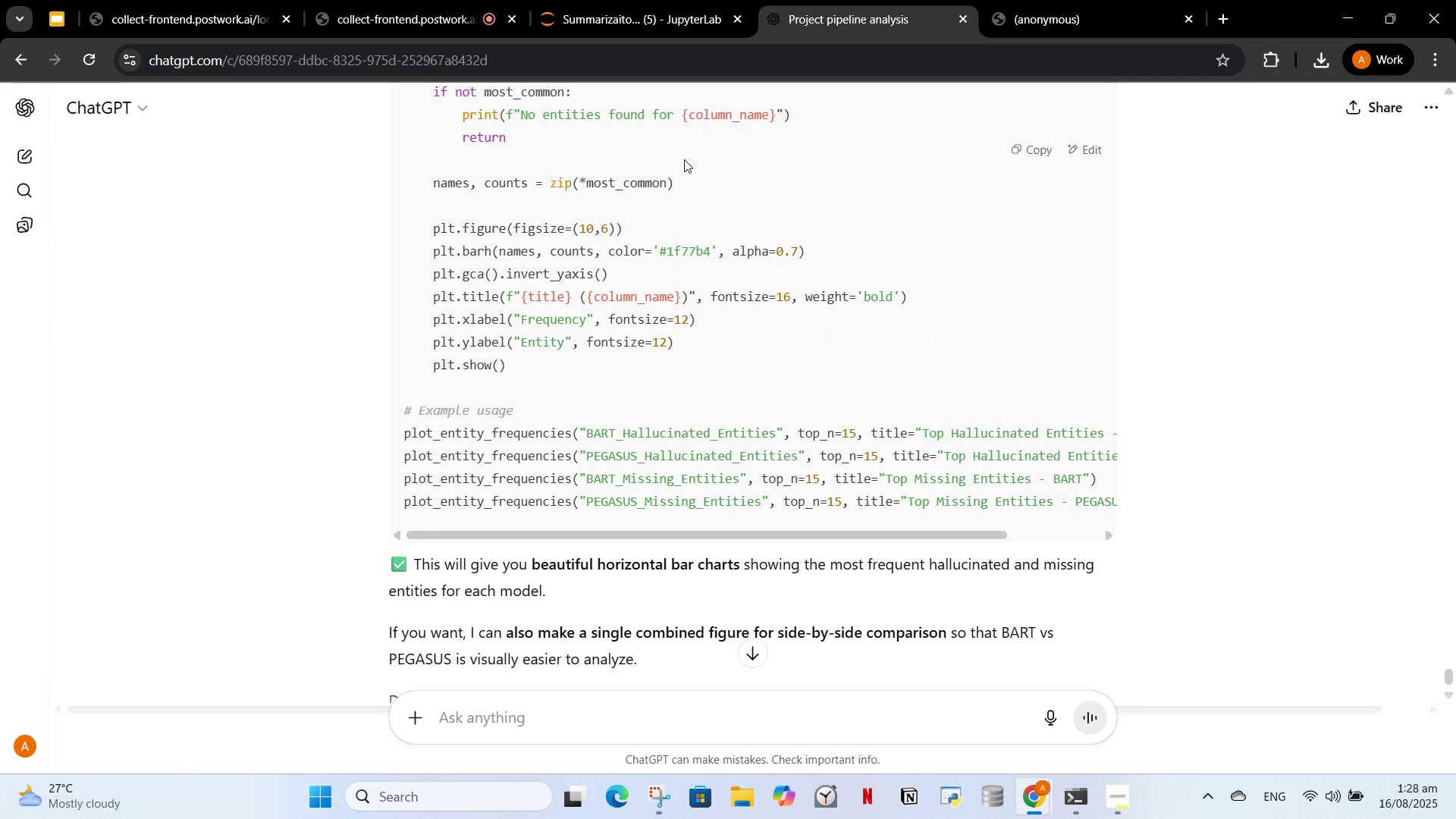 
left_click([699, 0])
 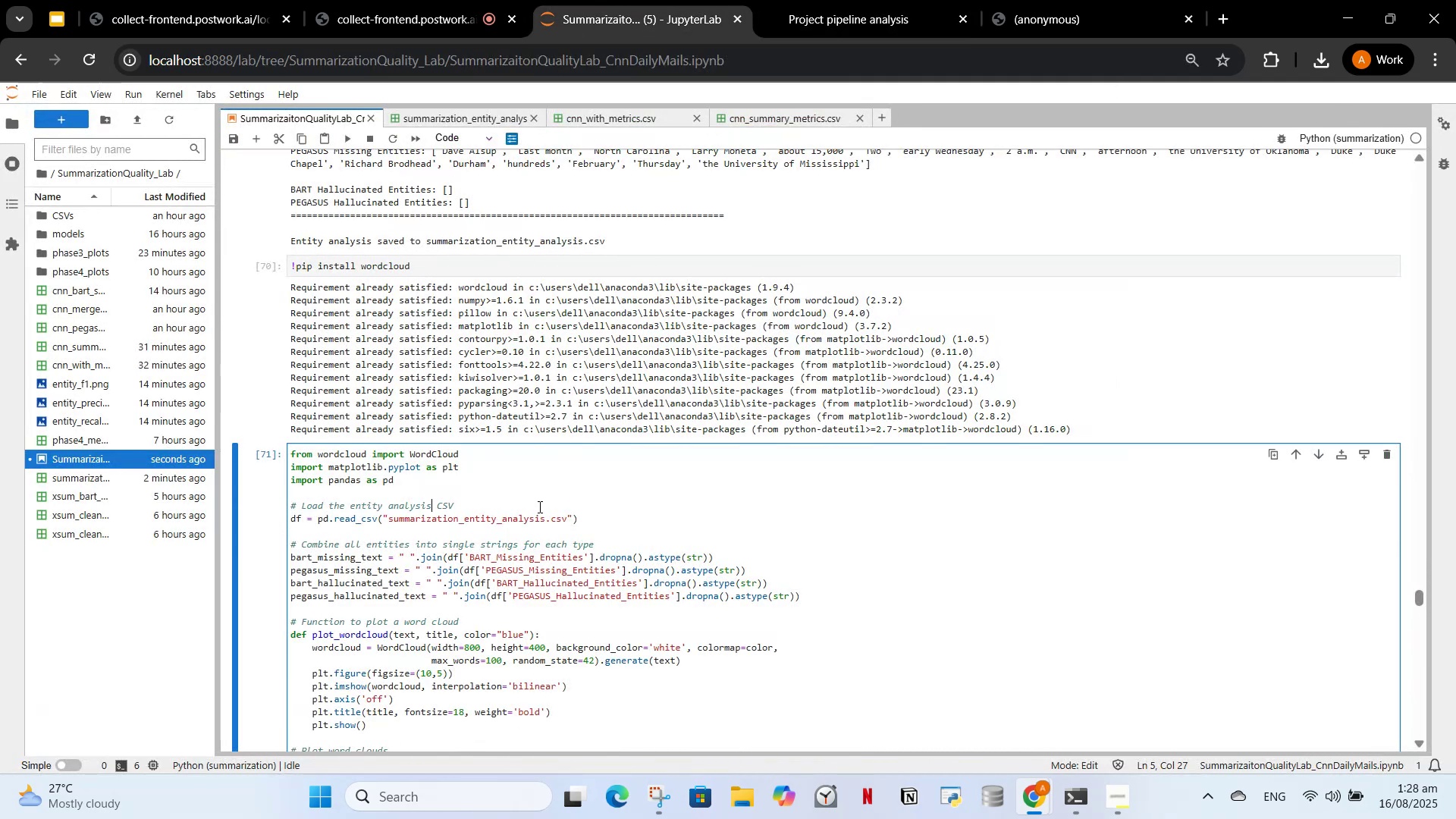 
scroll: coordinate [566, 446], scroll_direction: up, amount: 2.0
 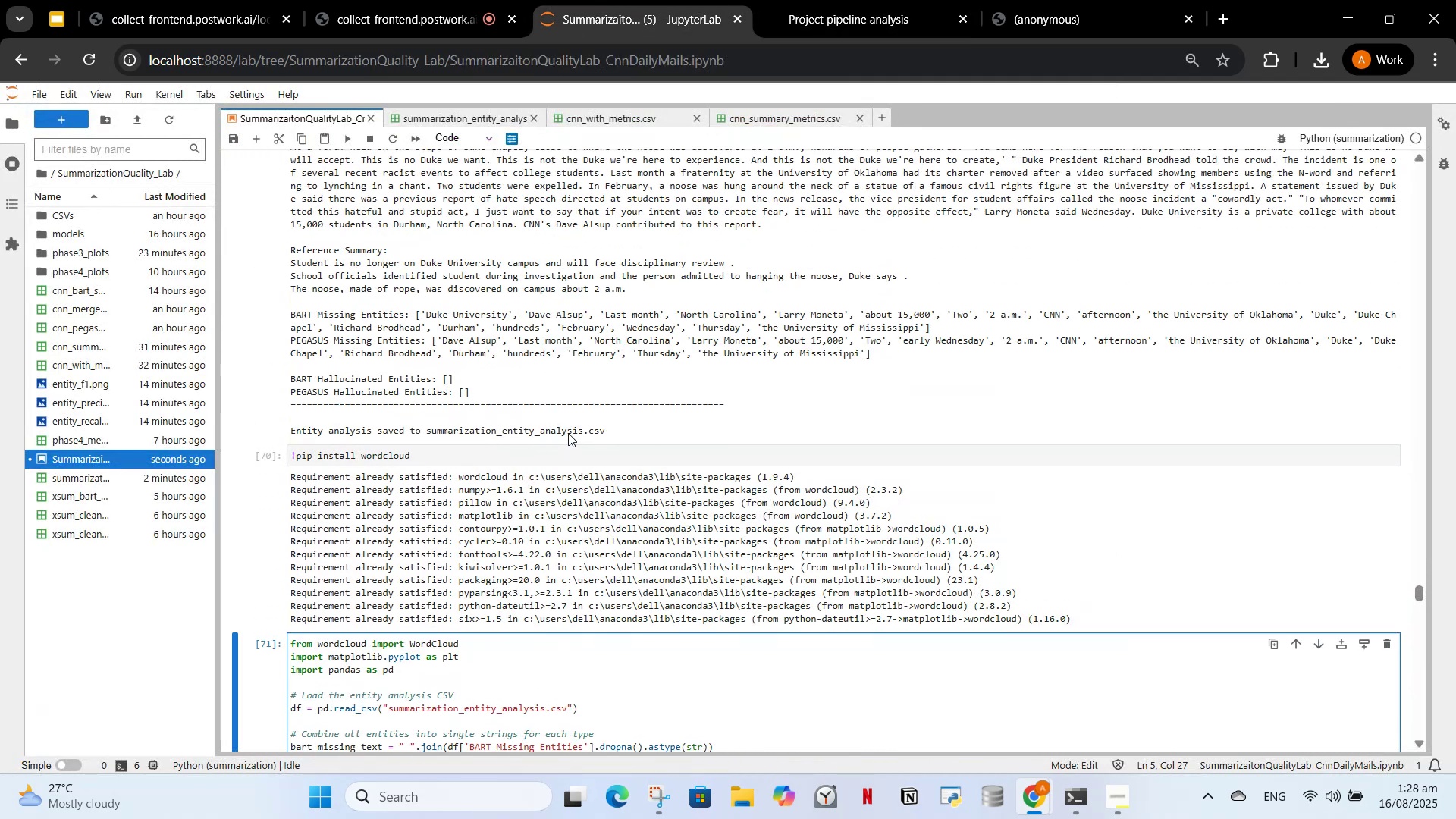 
scroll: coordinate [571, 424], scroll_direction: down, amount: 3.0
 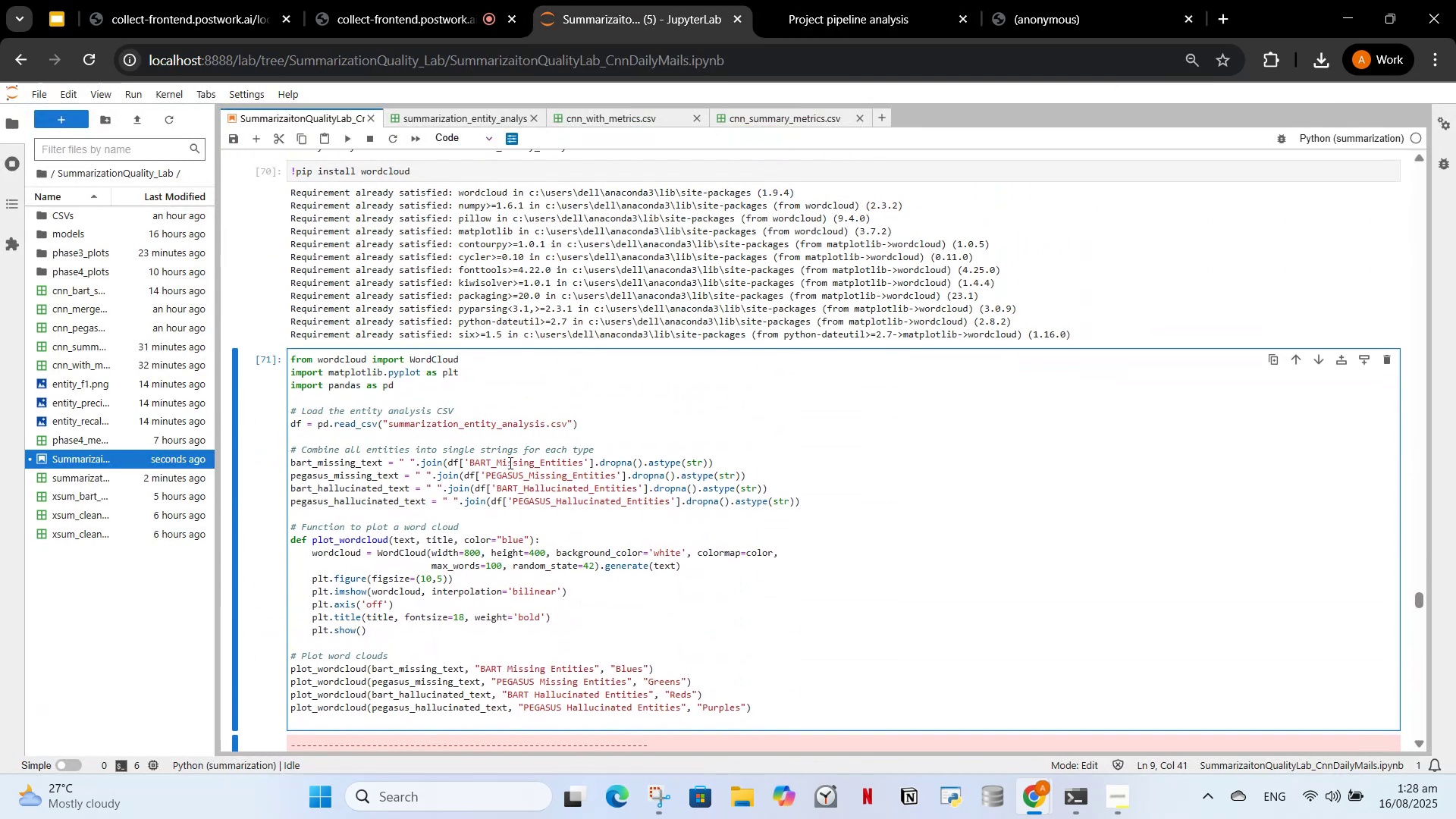 
key(Control+A)
 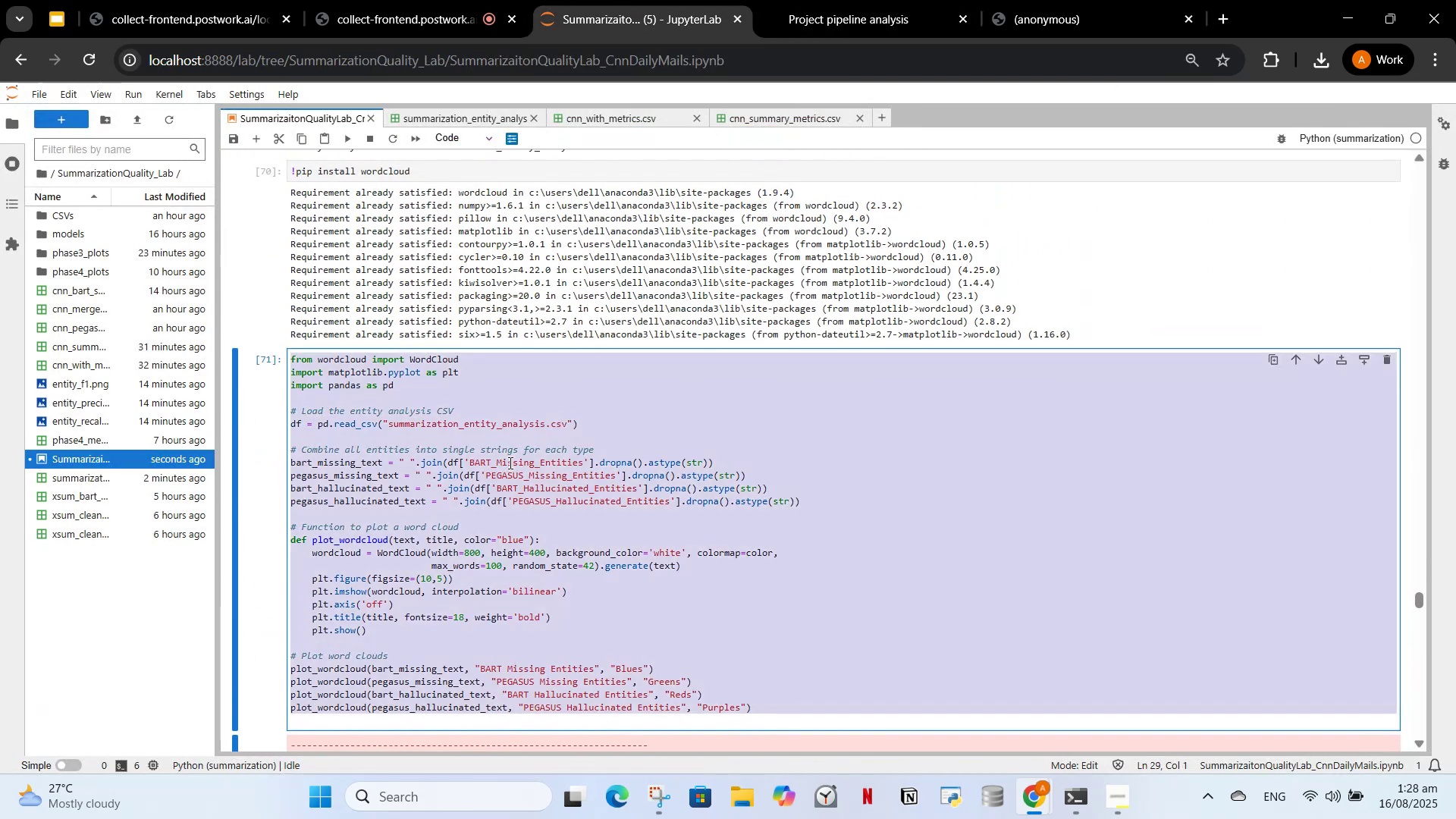 
key(Control+V)
 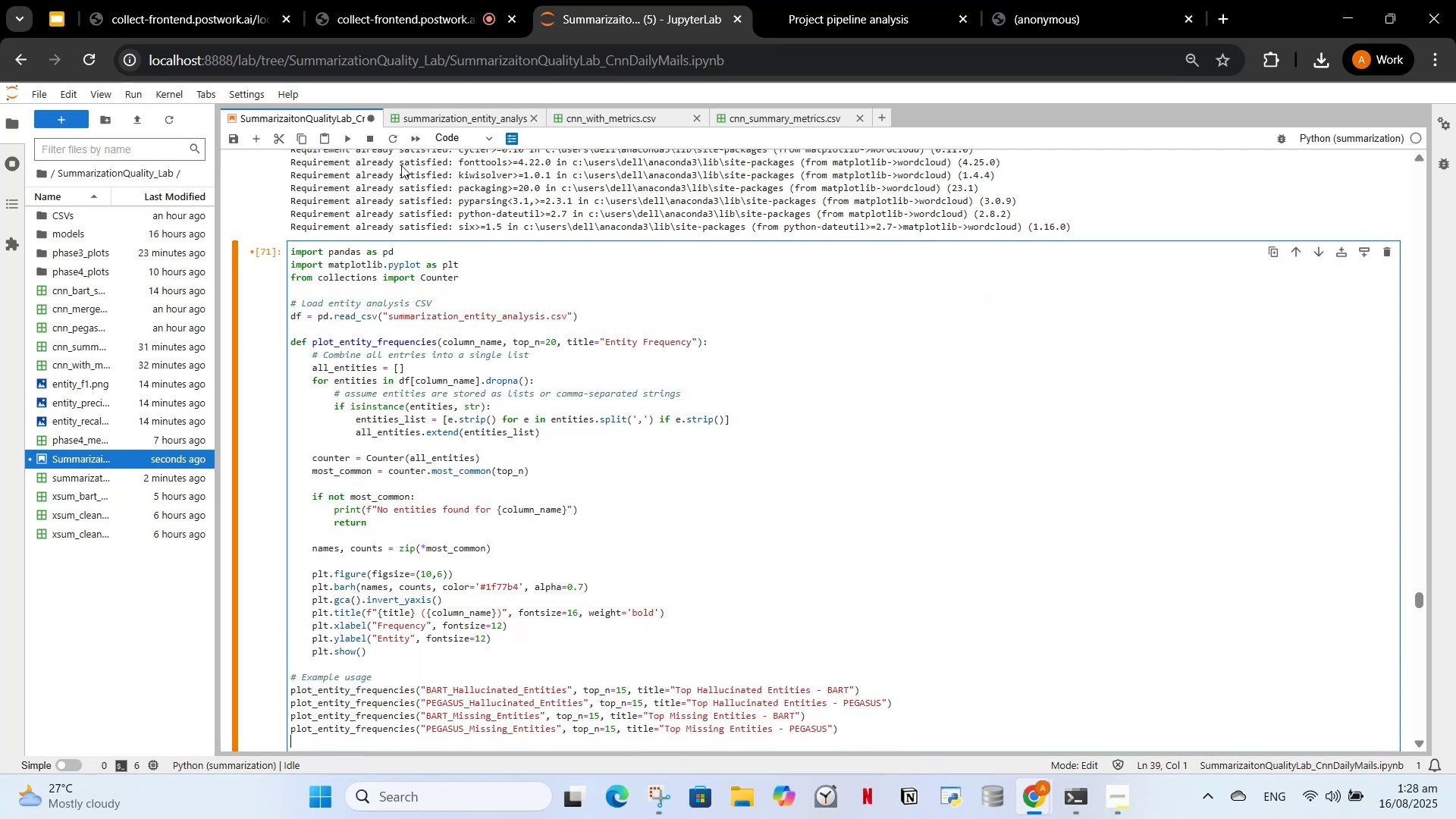 
left_click([350, 136])
 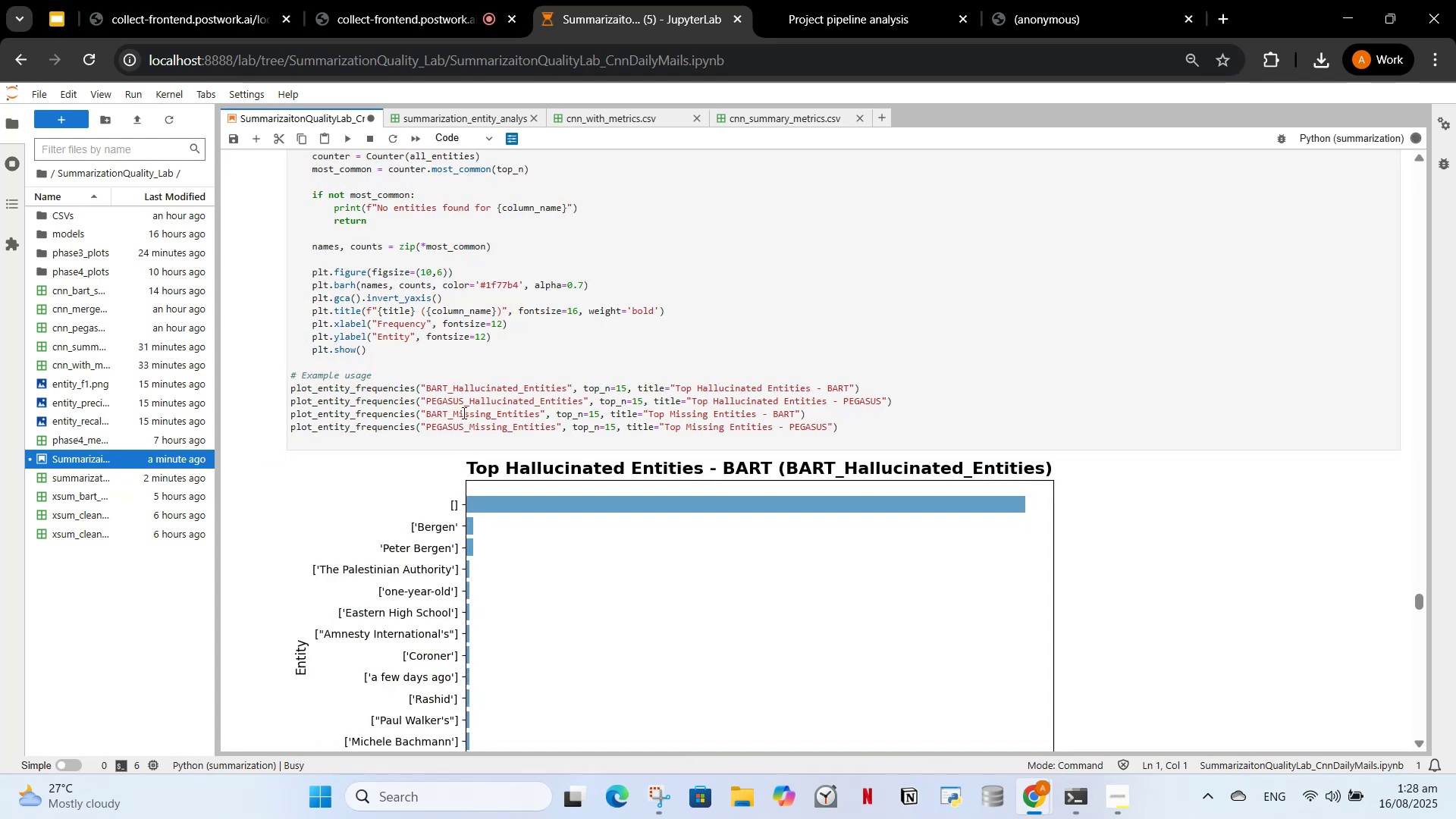 
scroll: coordinate [475, 442], scroll_direction: down, amount: 11.0
 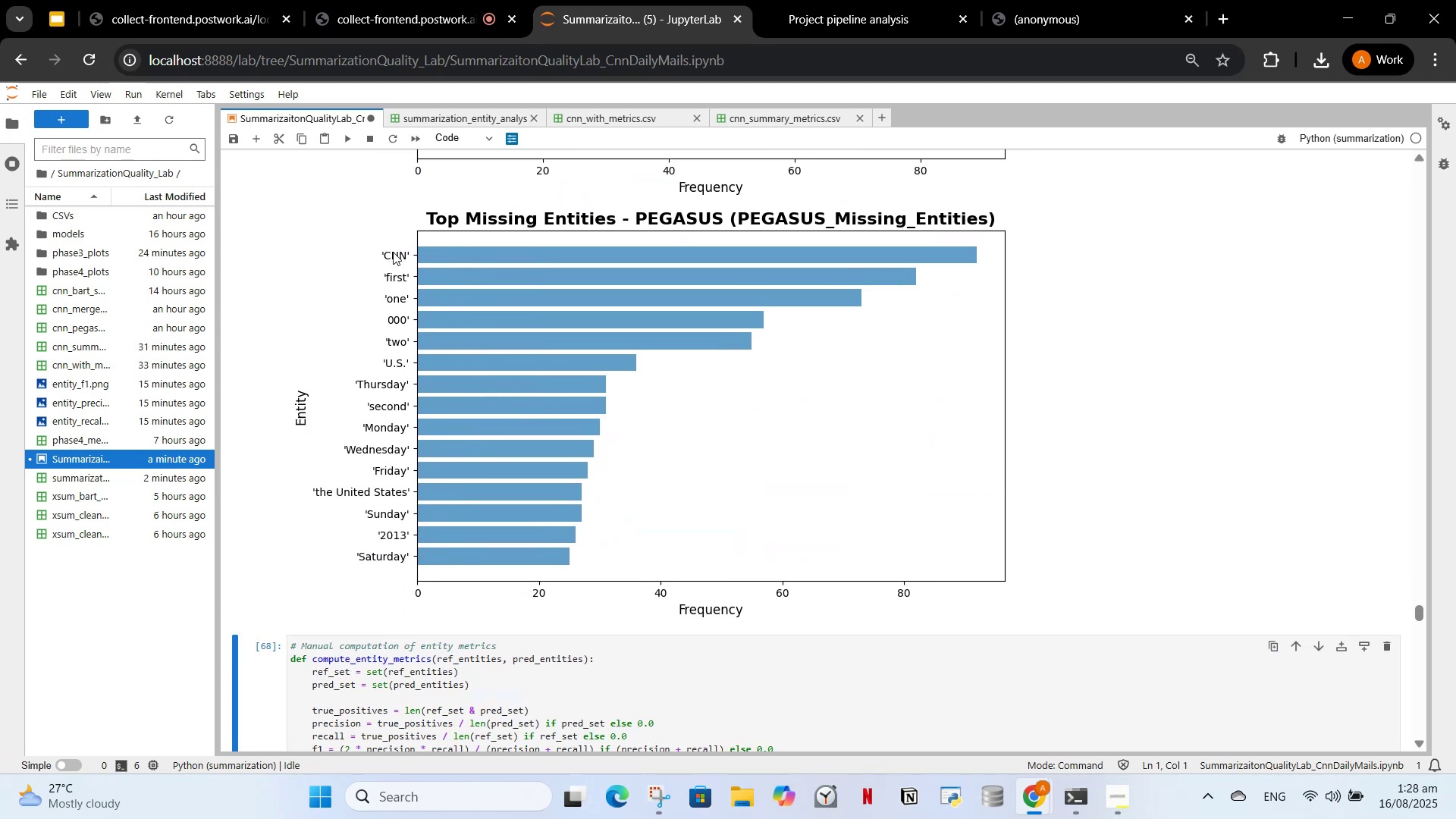 
scroll: coordinate [416, 516], scroll_direction: up, amount: 4.0
 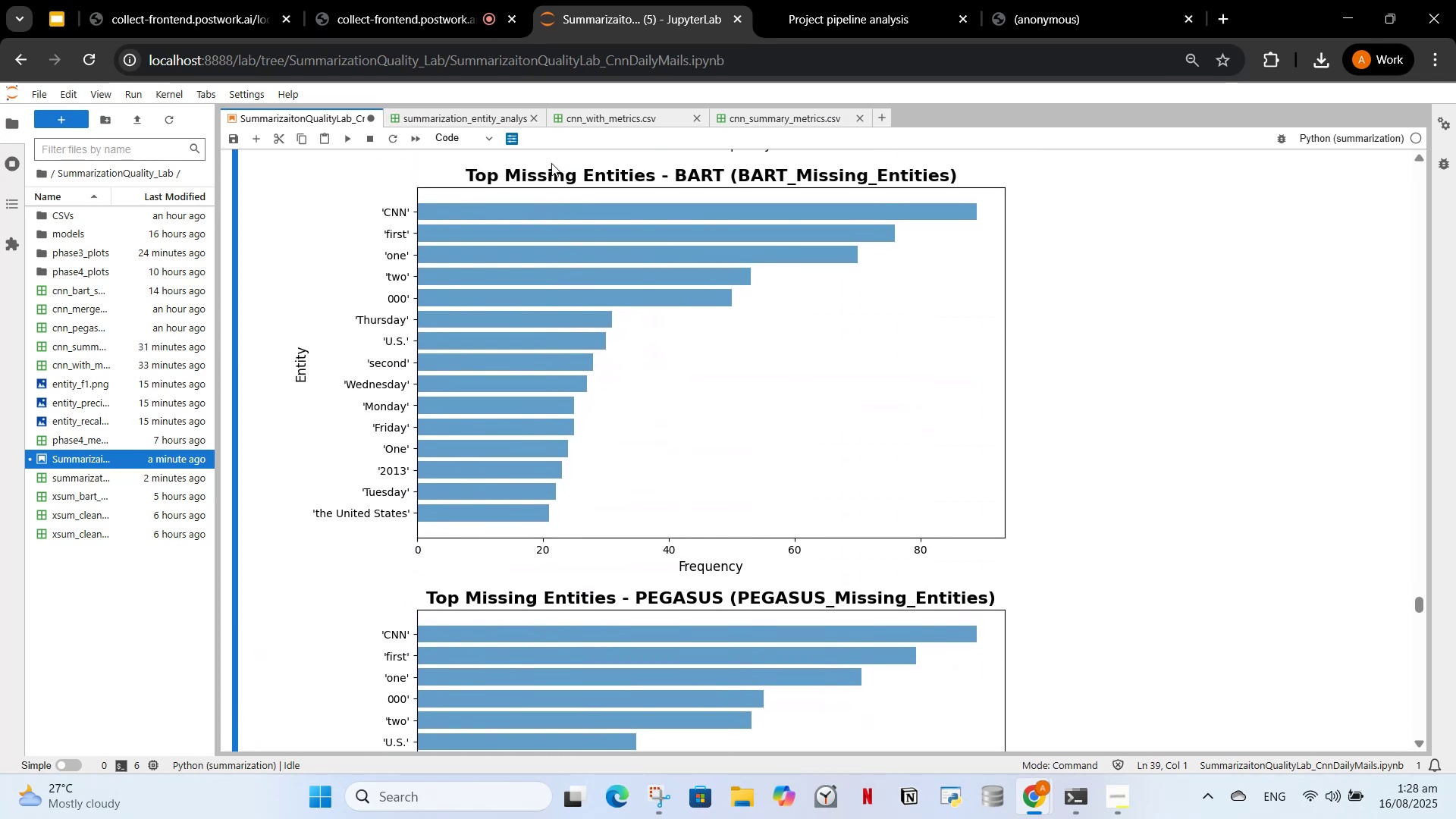 
scroll: coordinate [529, 245], scroll_direction: down, amount: 1.0
 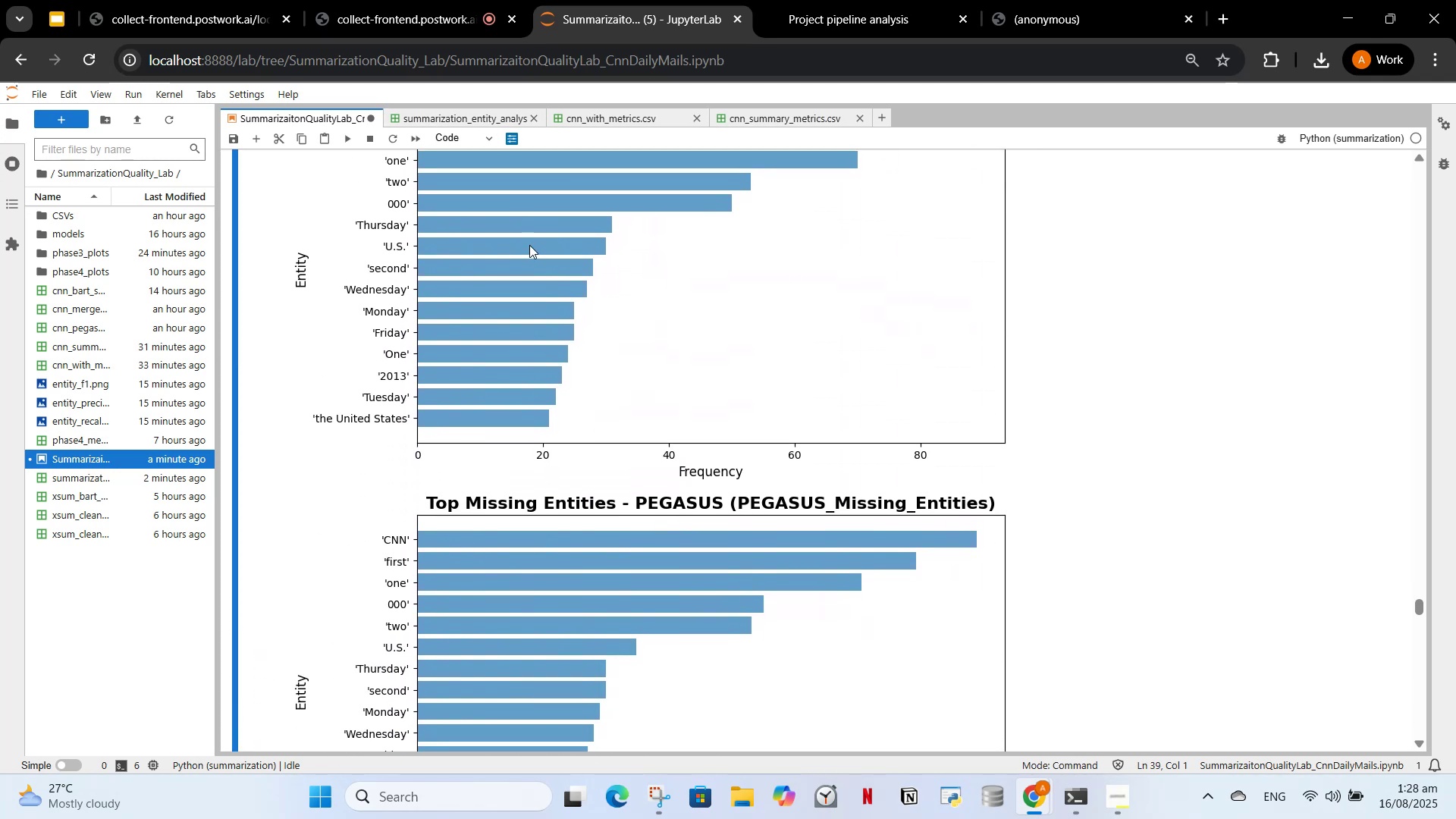 
scroll: coordinate [515, 421], scroll_direction: up, amount: 17.0
 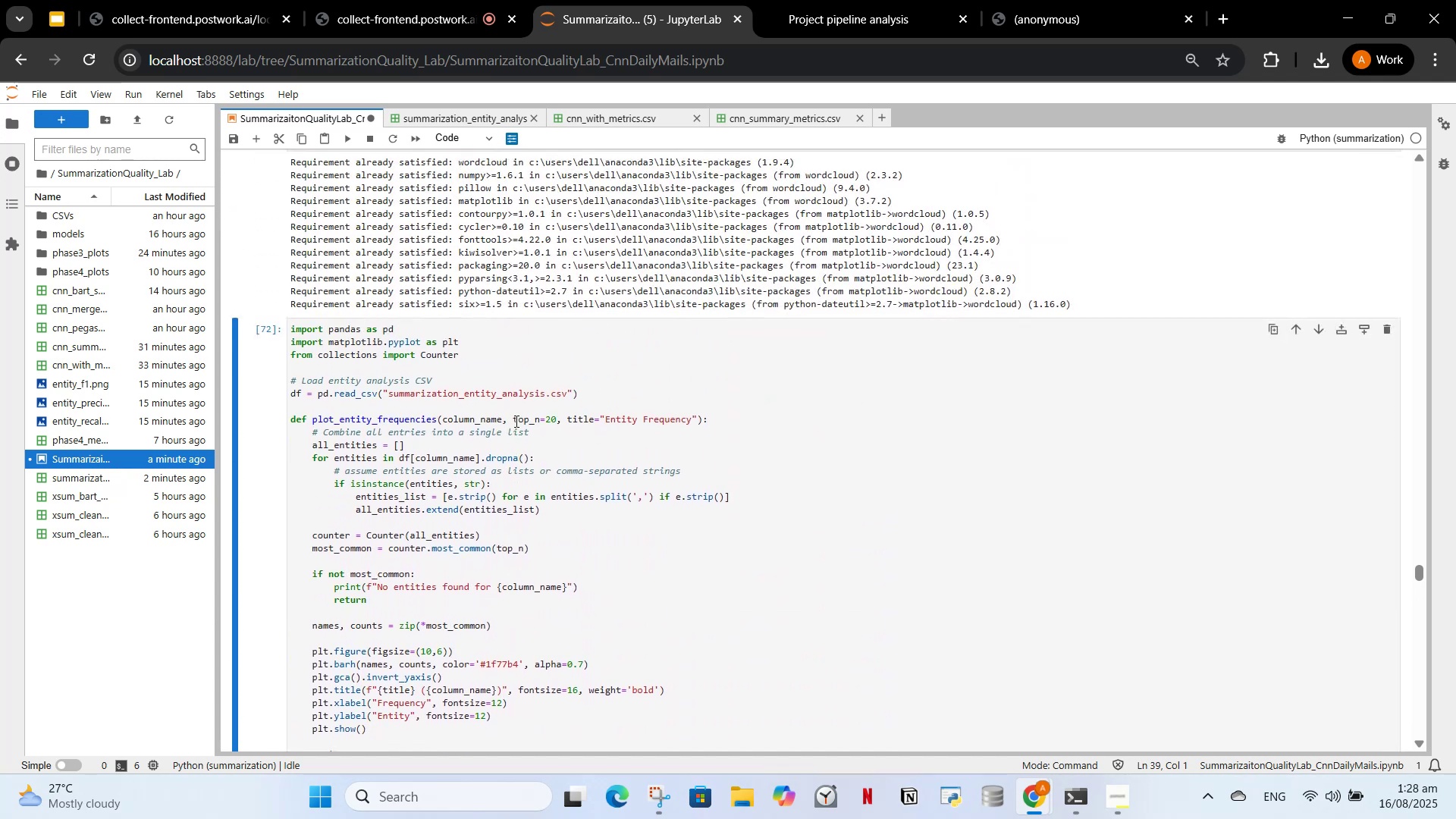 
scroll: coordinate [491, 448], scroll_direction: down, amount: 10.0
 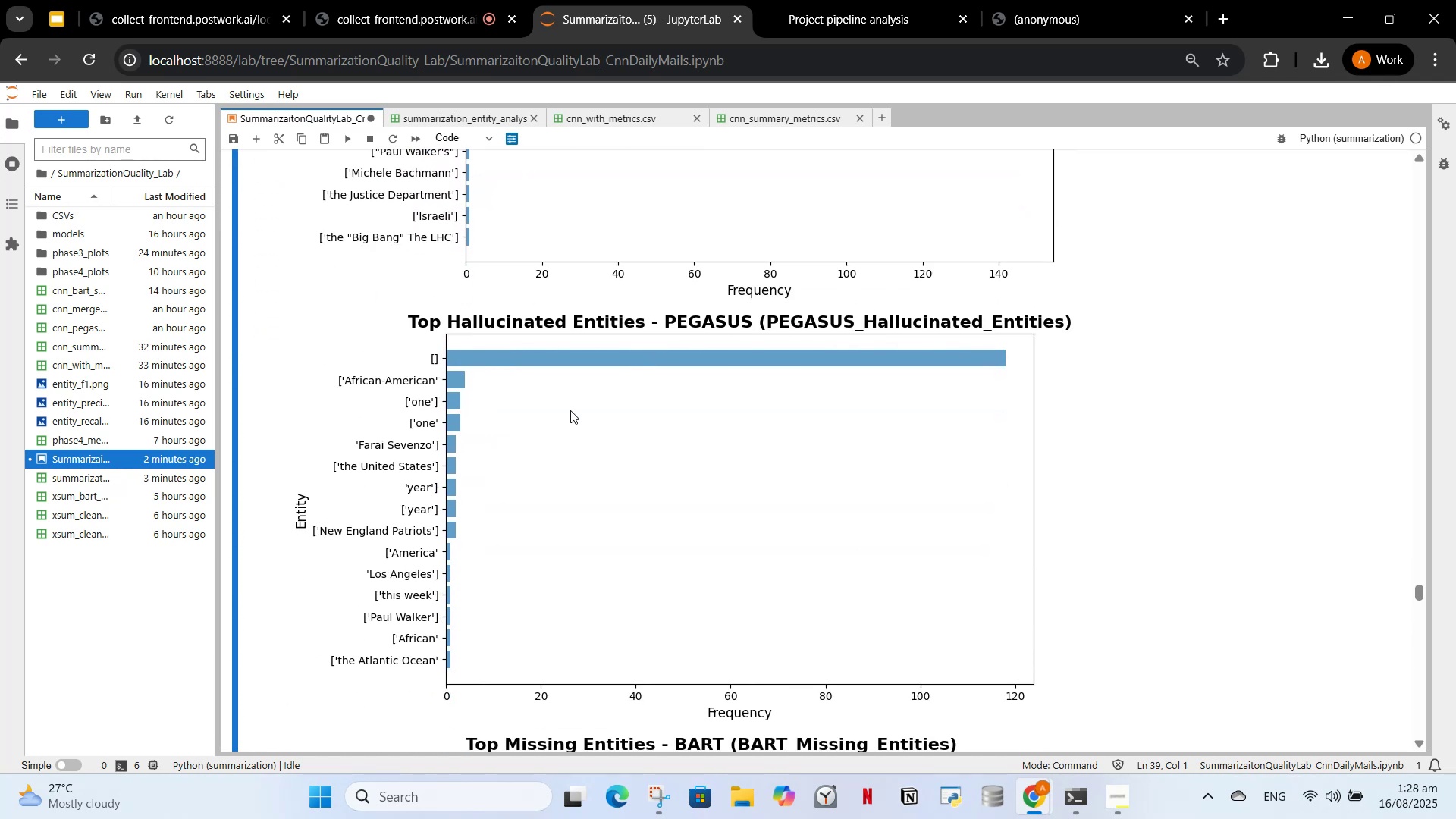 
scroll: coordinate [576, 388], scroll_direction: up, amount: 4.0
 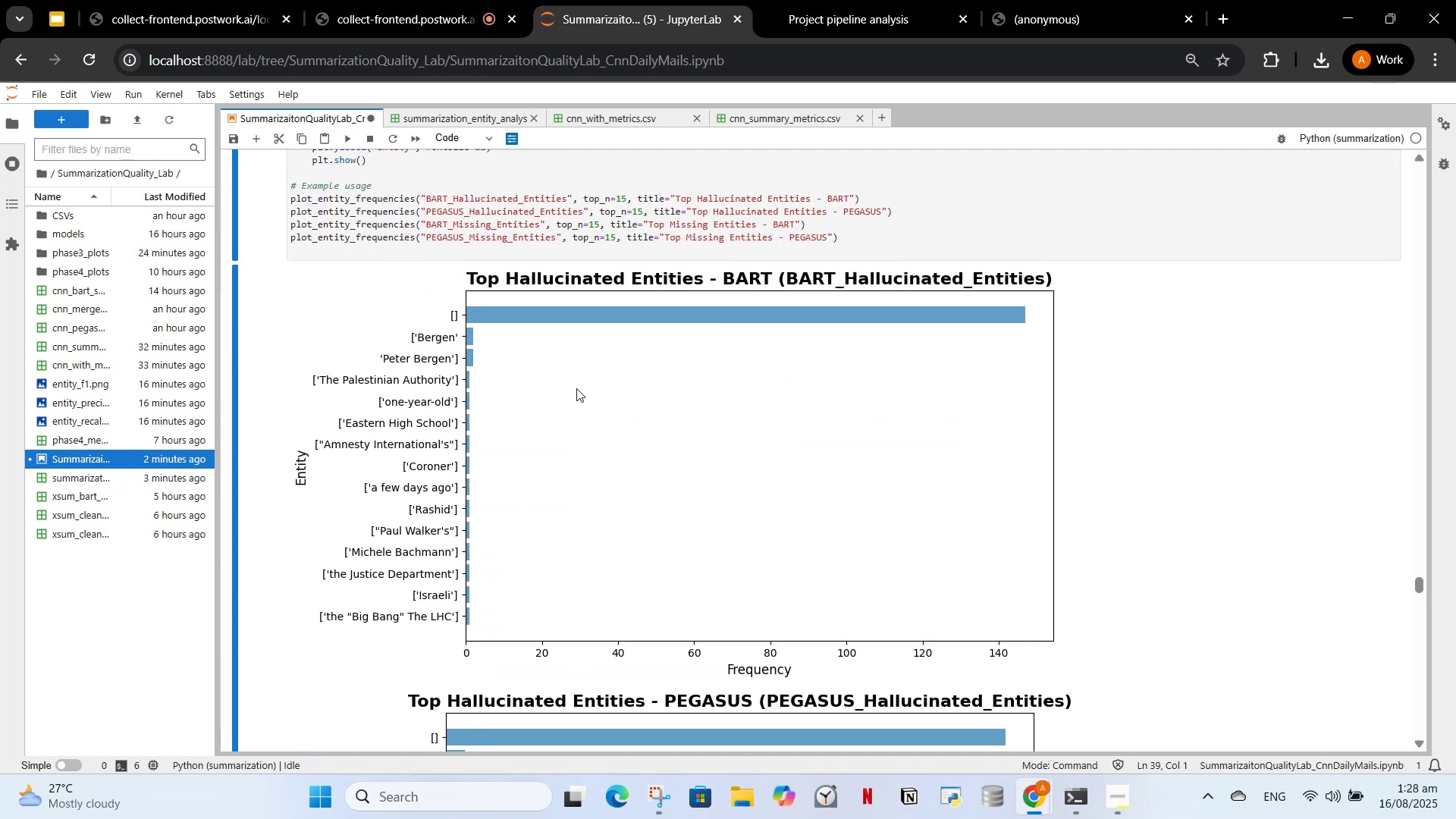 
scroll: coordinate [603, 416], scroll_direction: down, amount: 12.0
 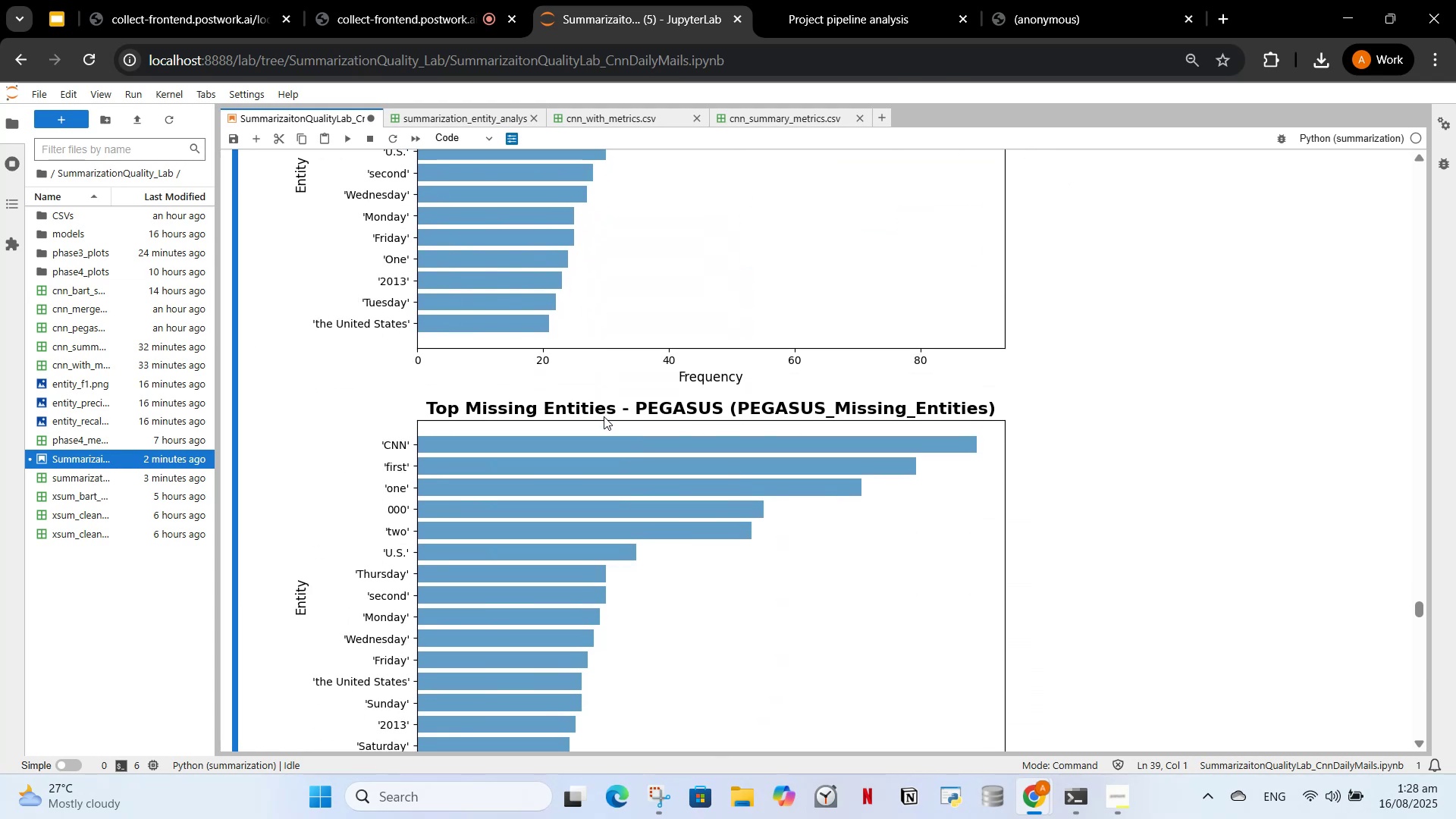 
scroll: coordinate [604, 416], scroll_direction: down, amount: 2.0
 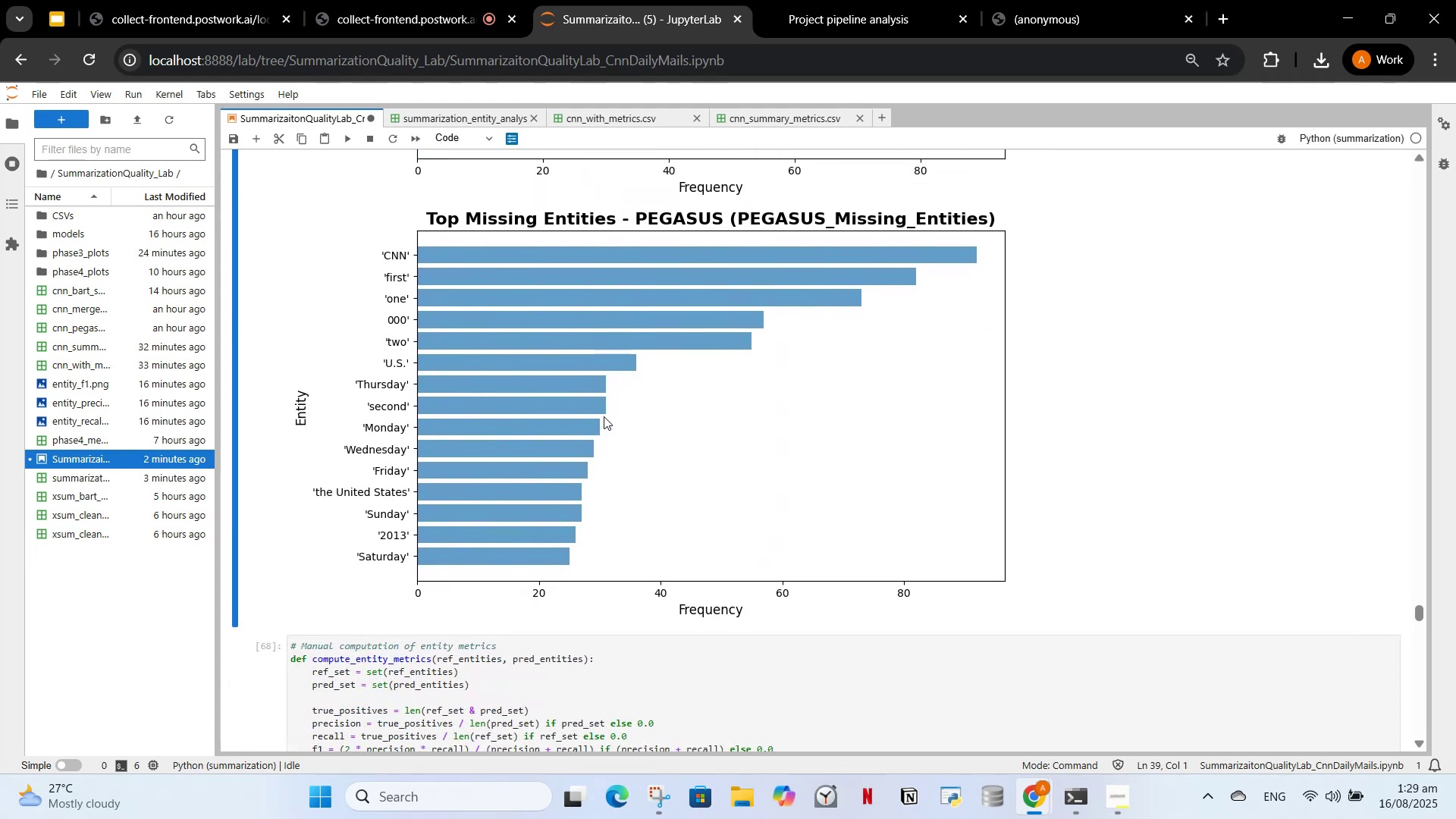 
scroll: coordinate [604, 413], scroll_direction: up, amount: 3.0
 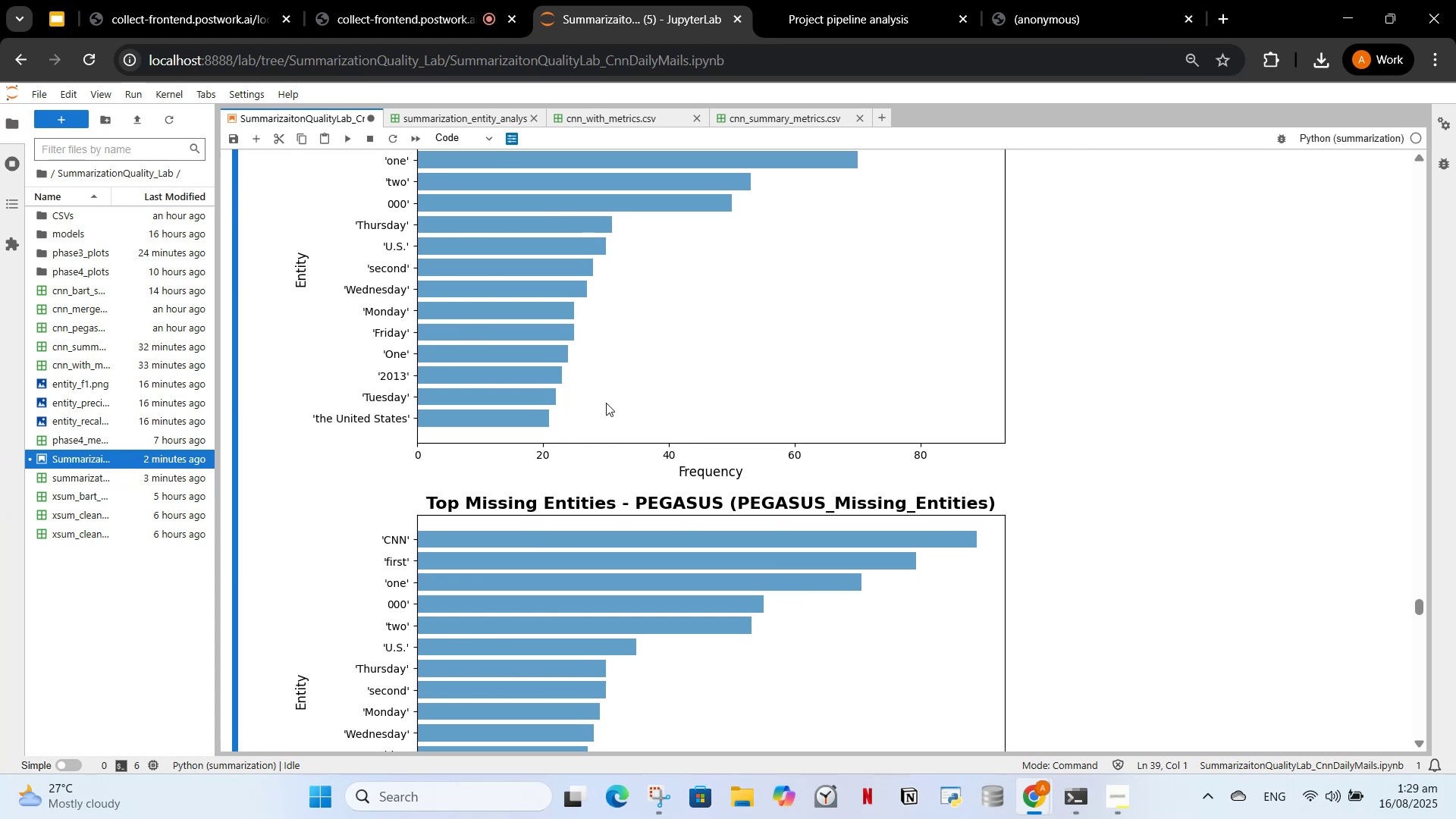 
scroll: coordinate [690, 429], scroll_direction: down, amount: 5.0
 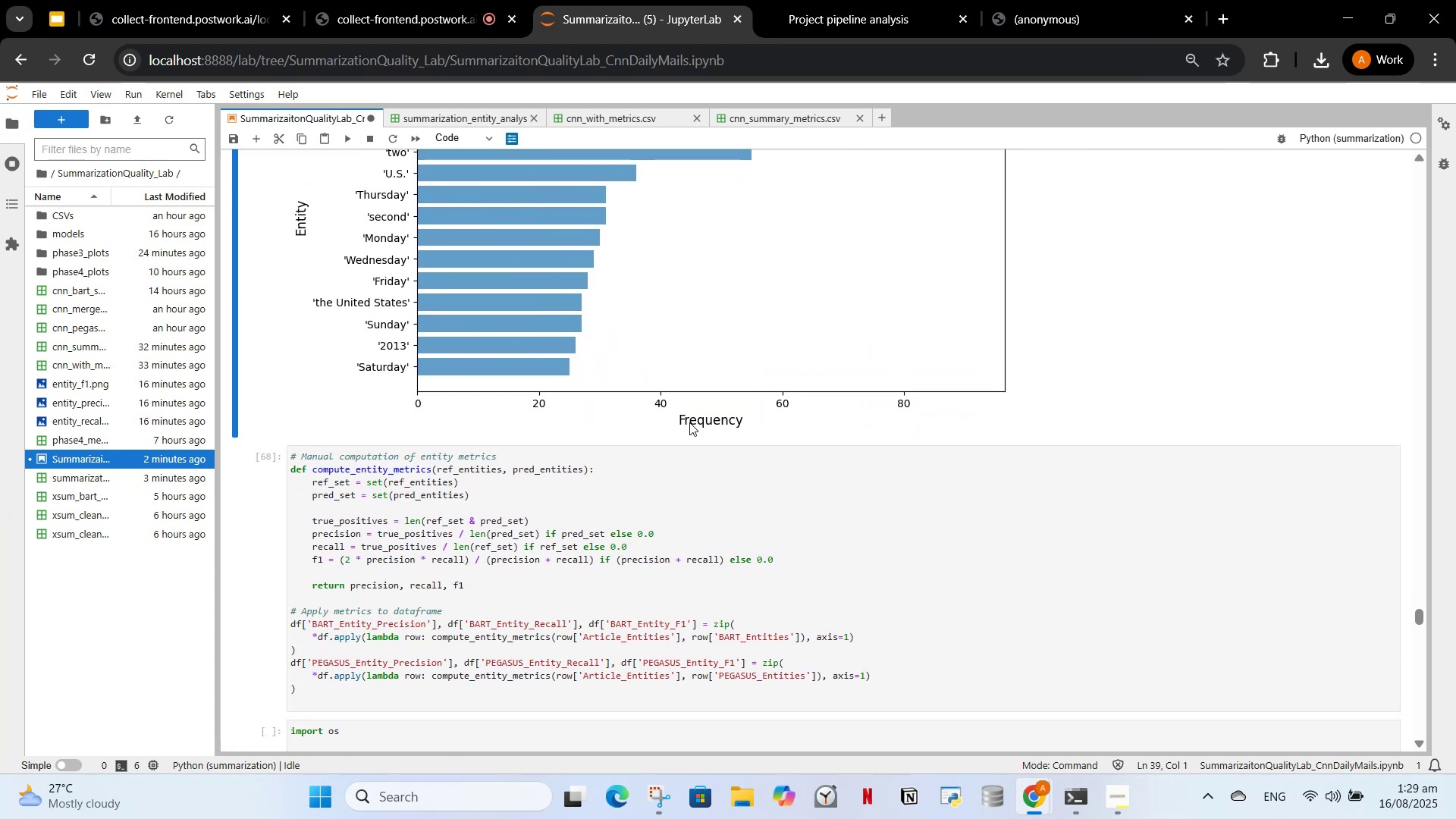 
scroll: coordinate [686, 440], scroll_direction: up, amount: 21.0
 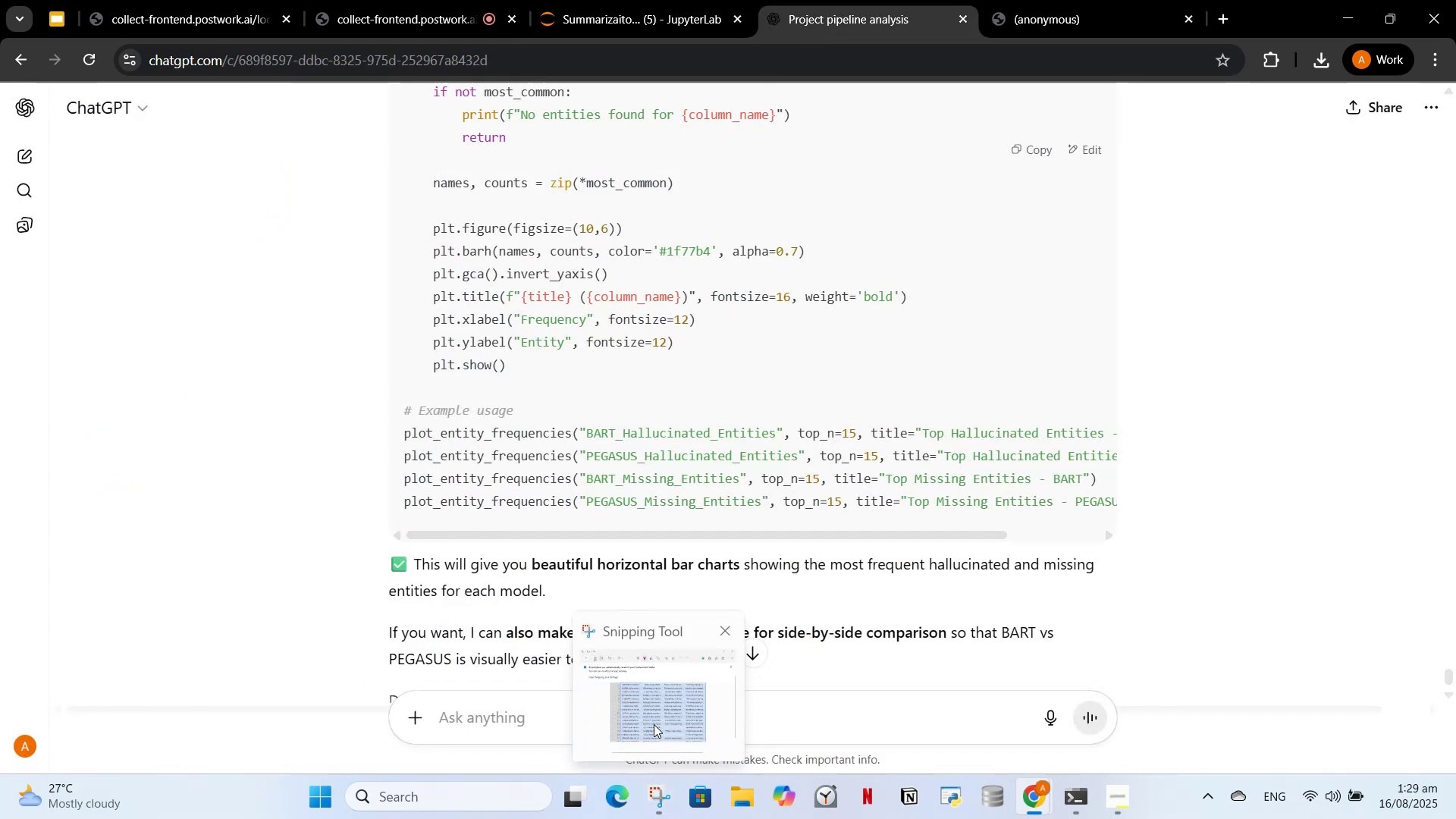 
left_click([513, 725])
 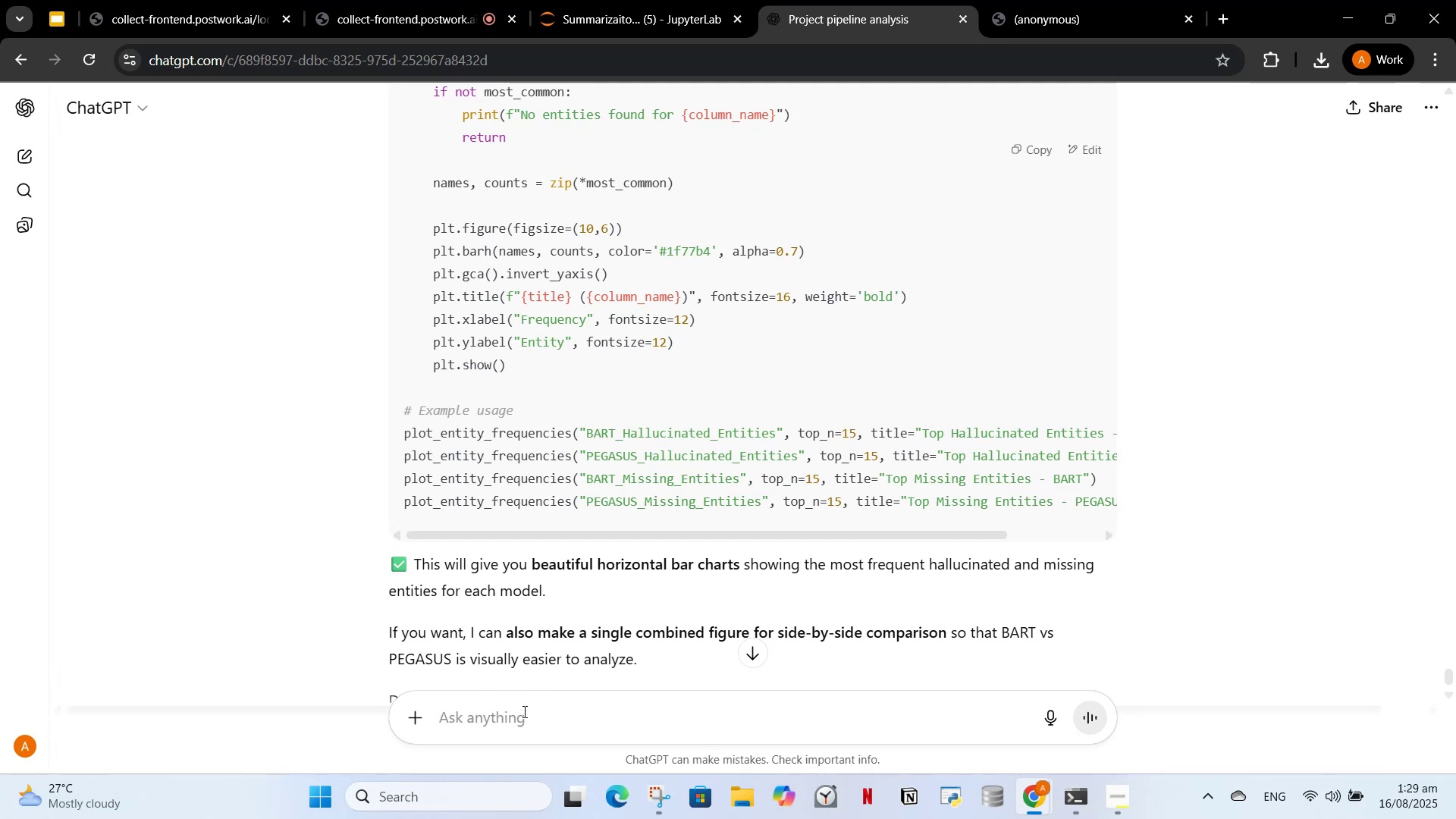 
type(but i want to create word cloud my kernel name is  Python()
 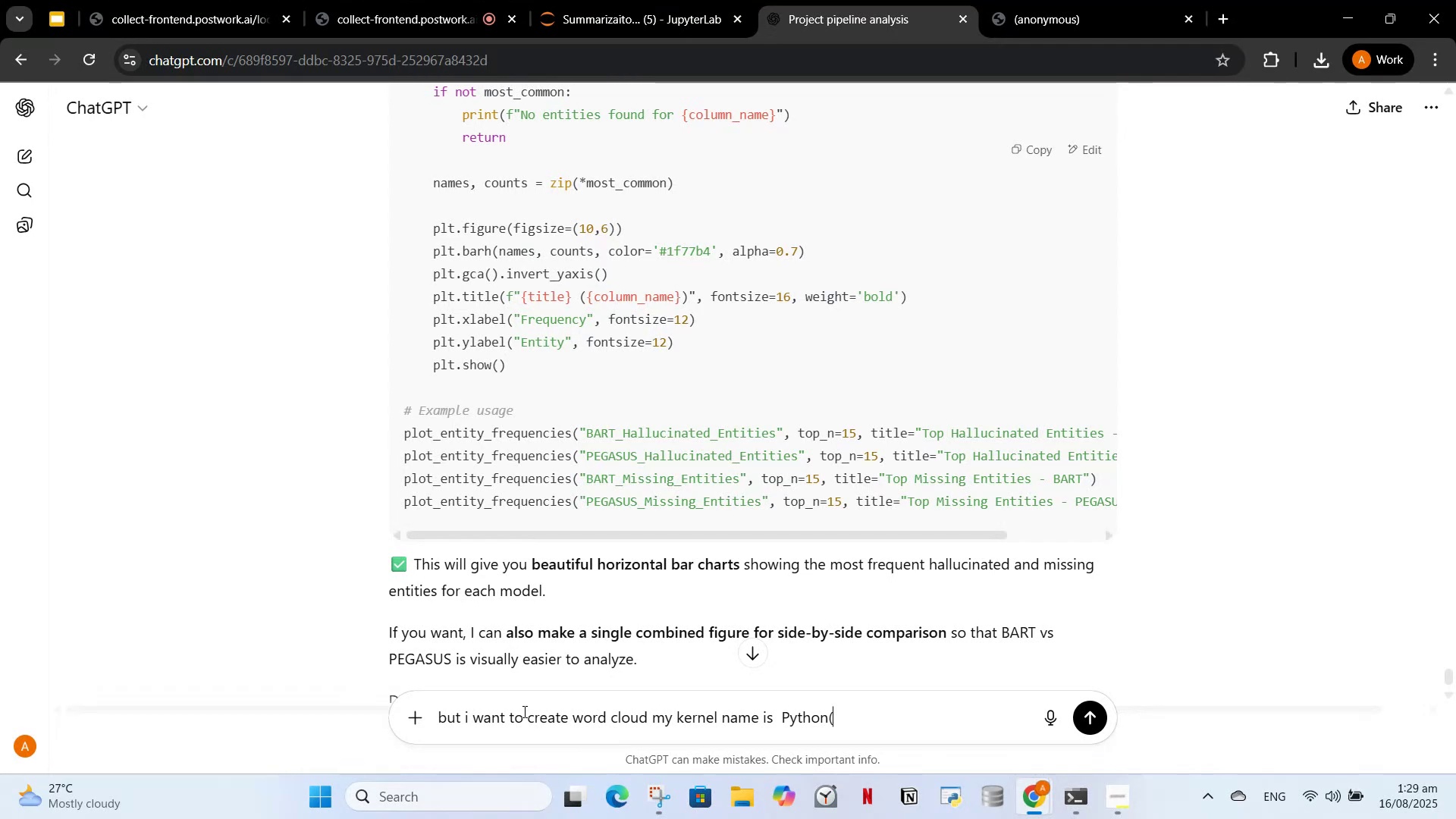 
left_click([883, 0])
 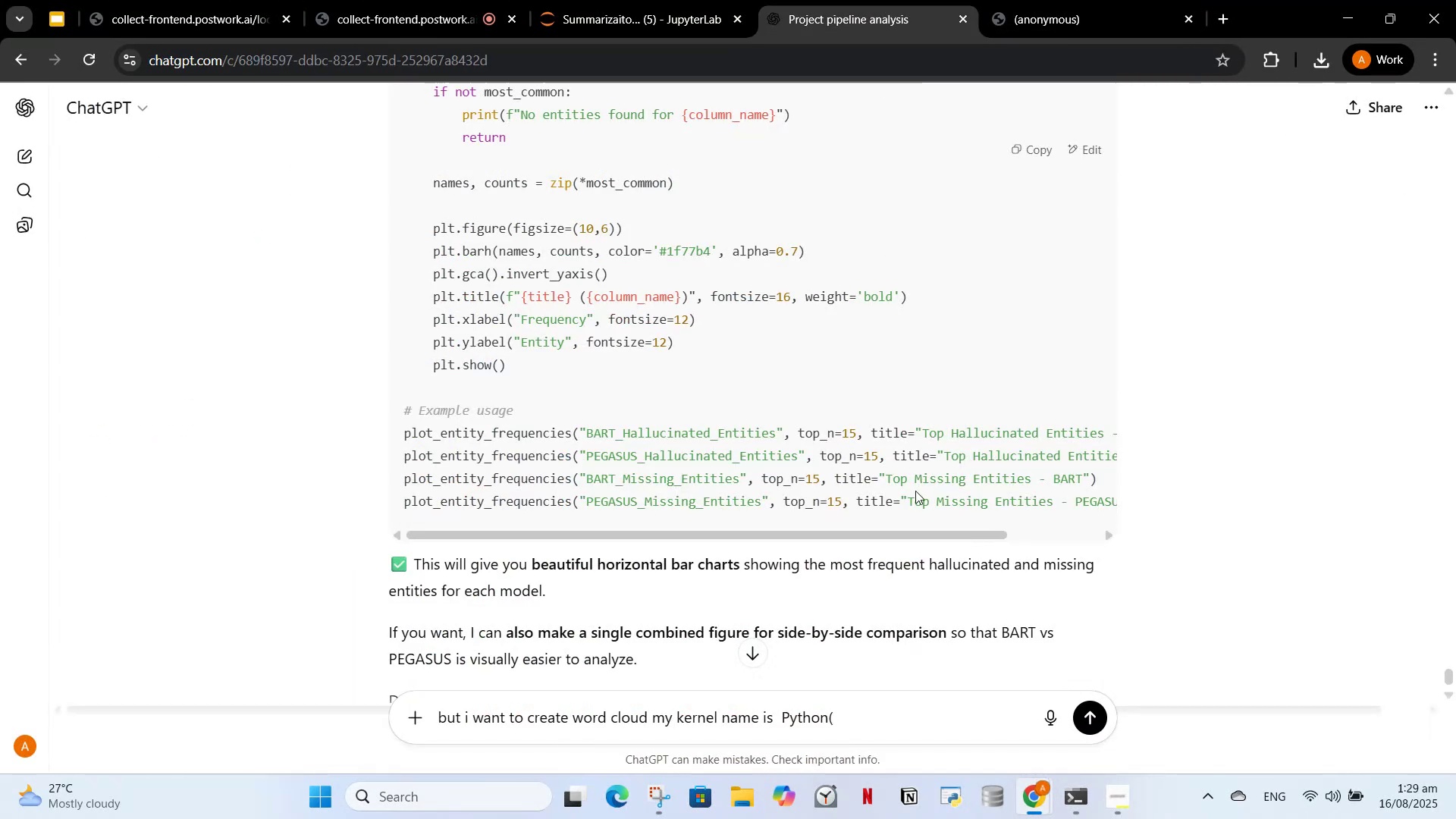 
type(d)
key(Backspace)
type(summarization))
 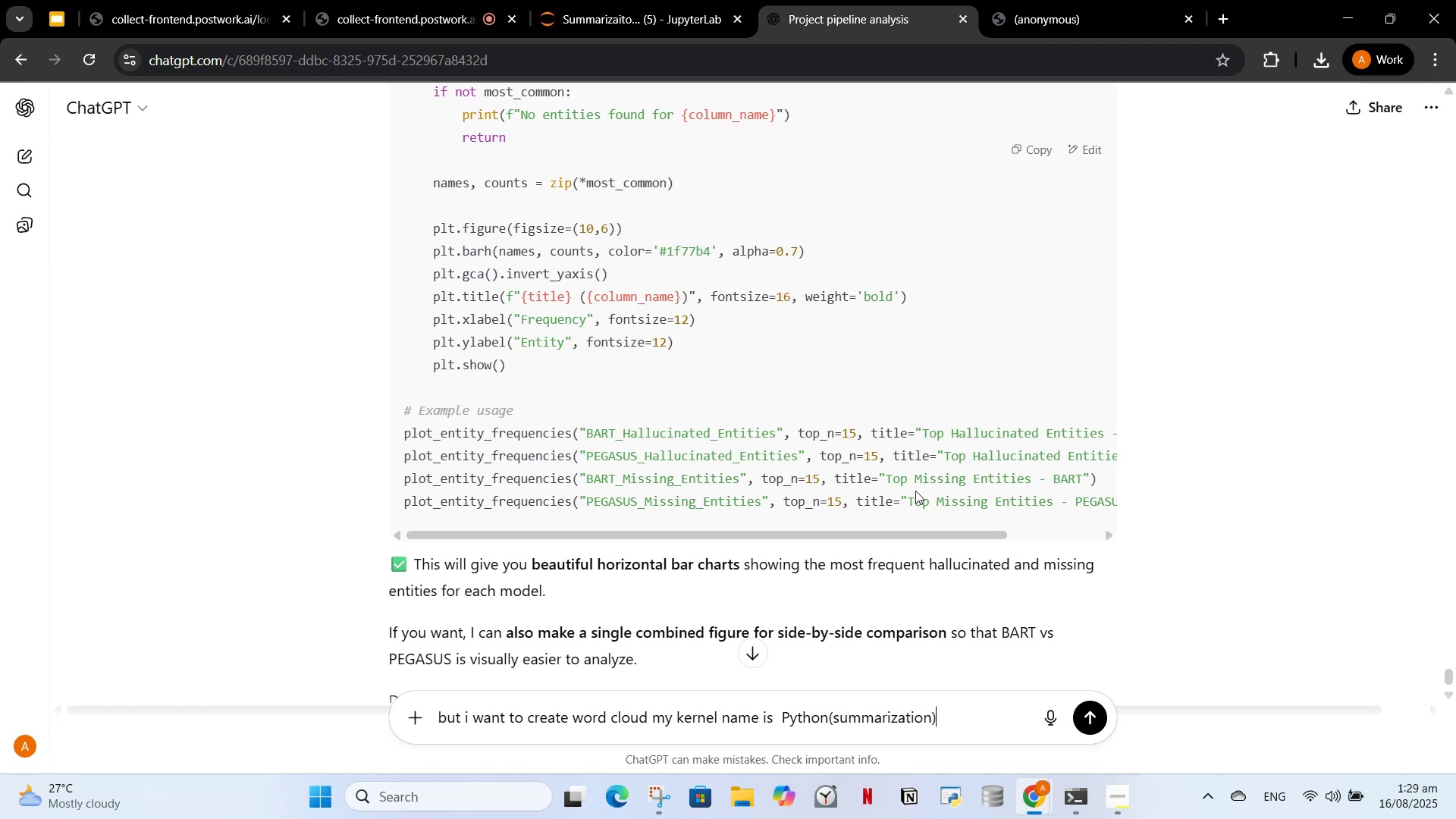 
key(Enter)
 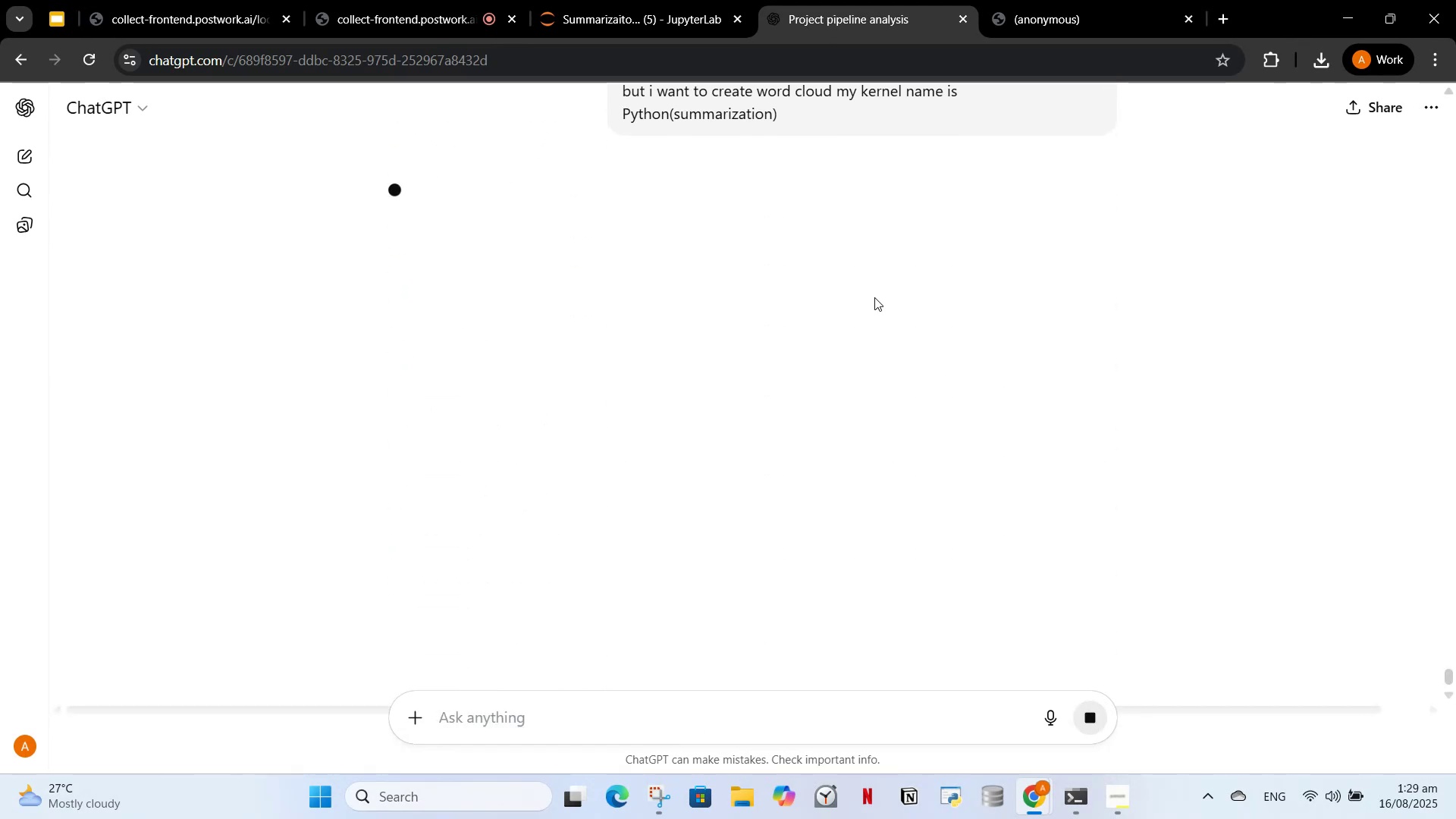 
wait(10.35)
 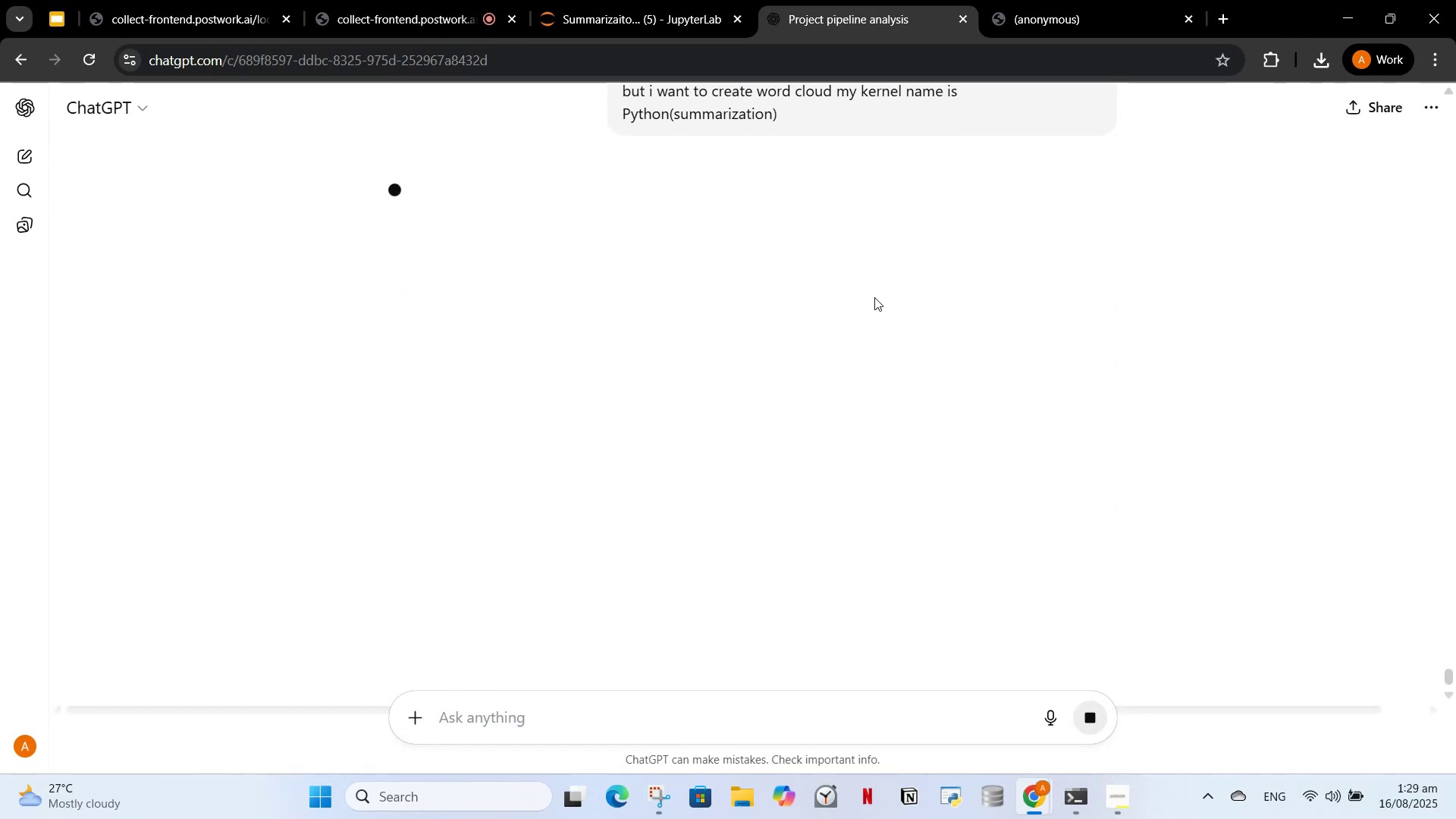 
left_click([600, 0])
 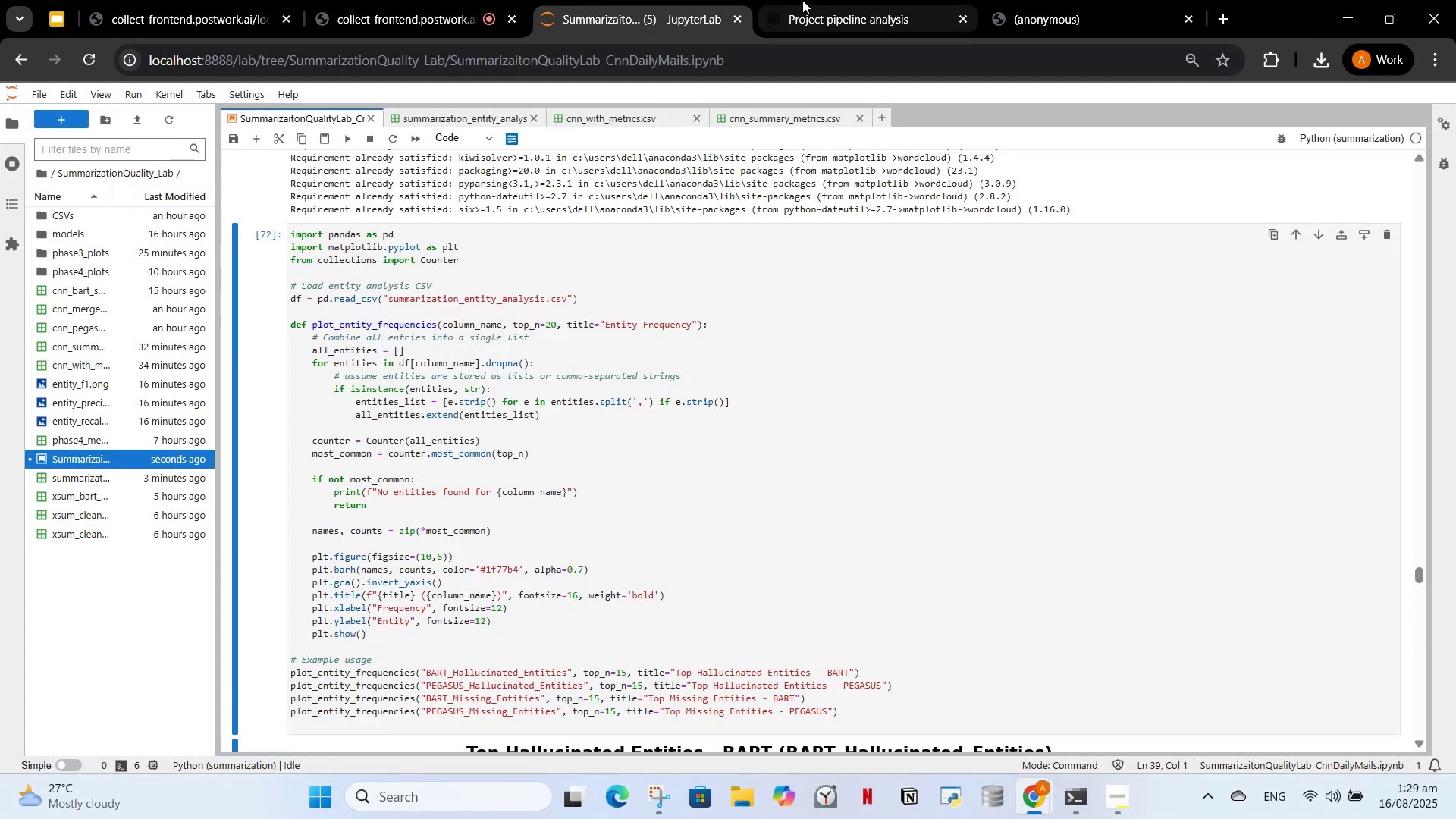 
left_click([802, 0])
 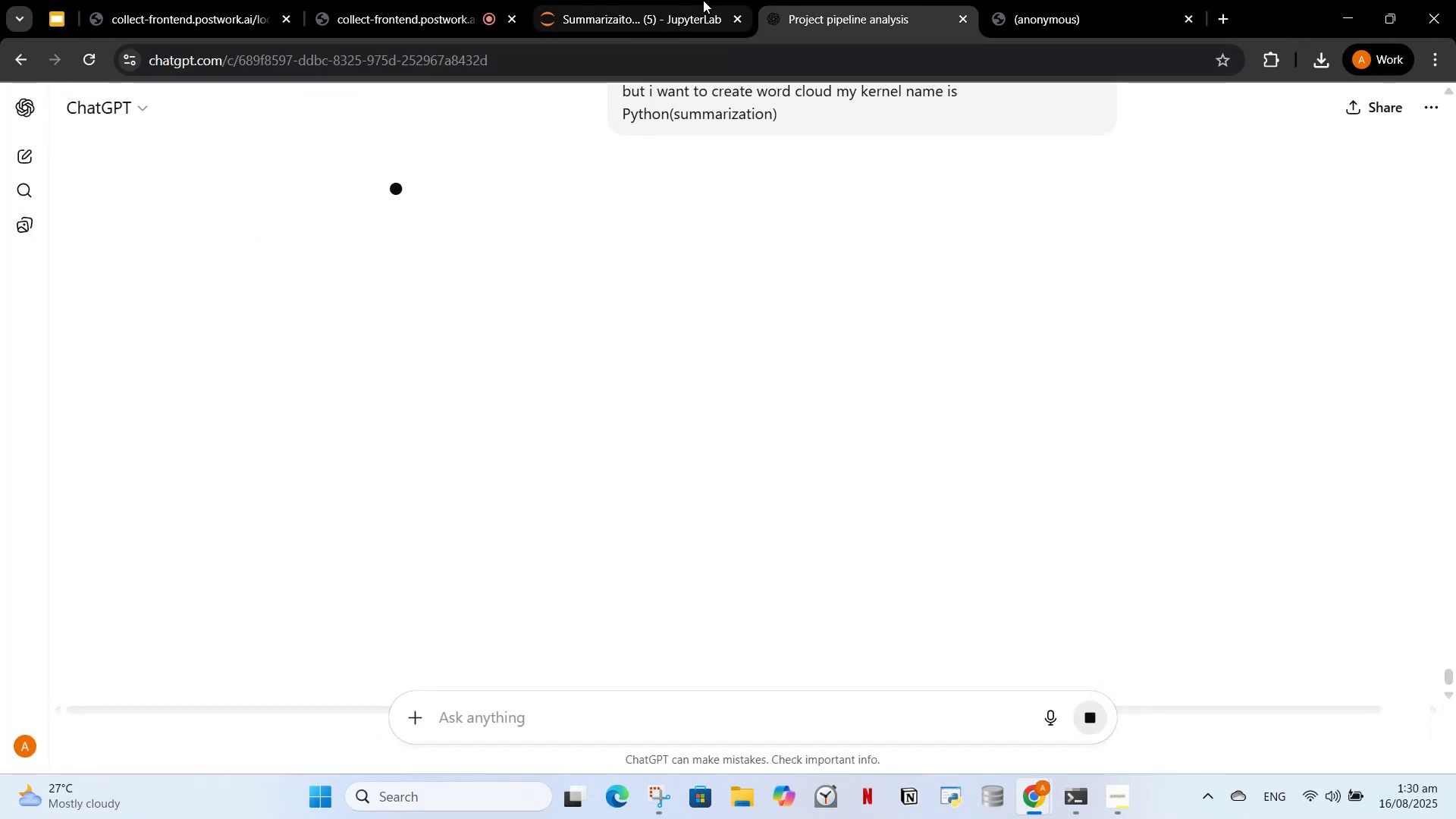 
left_click([703, 0])
 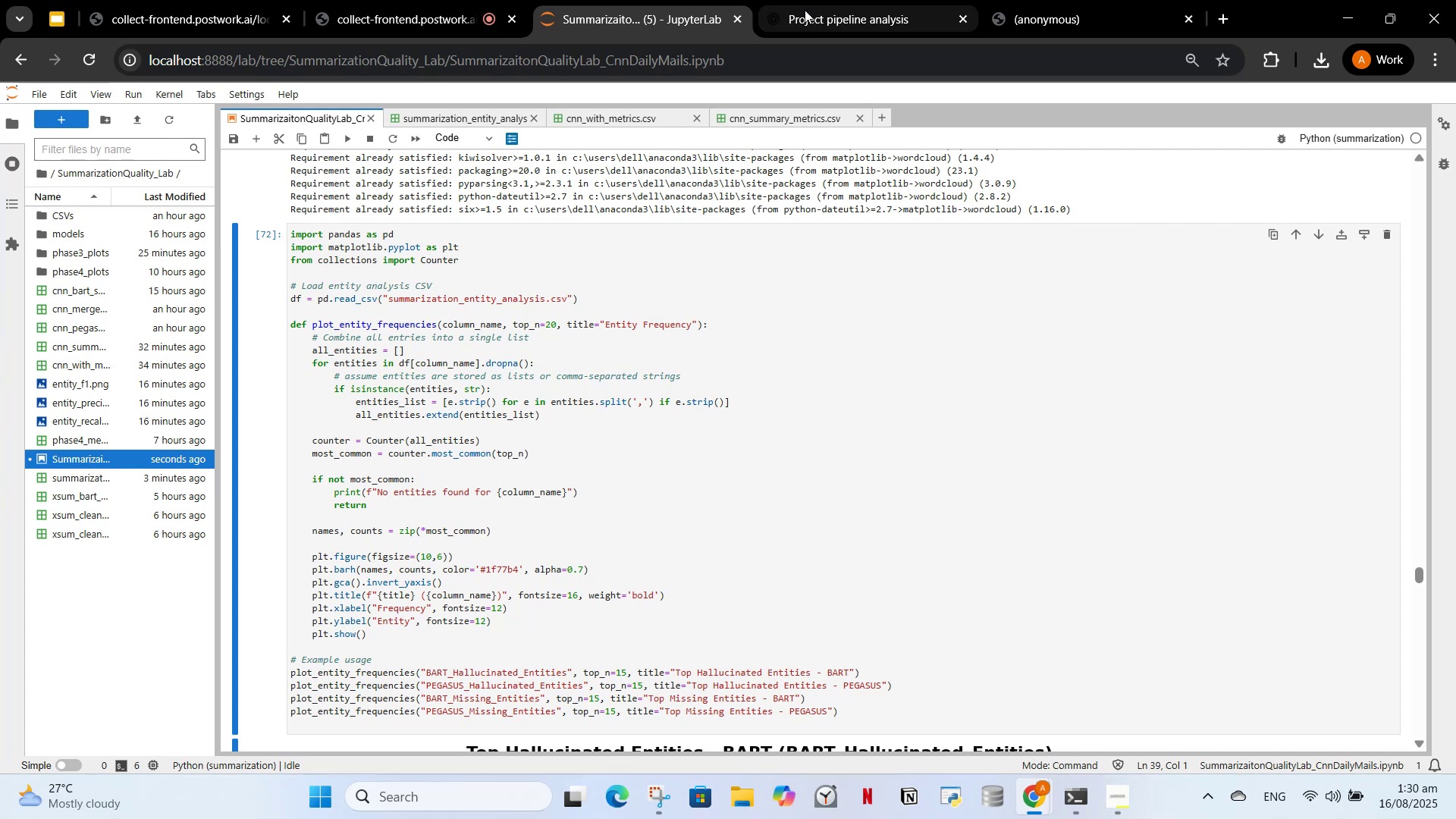 
left_click([805, 13])
 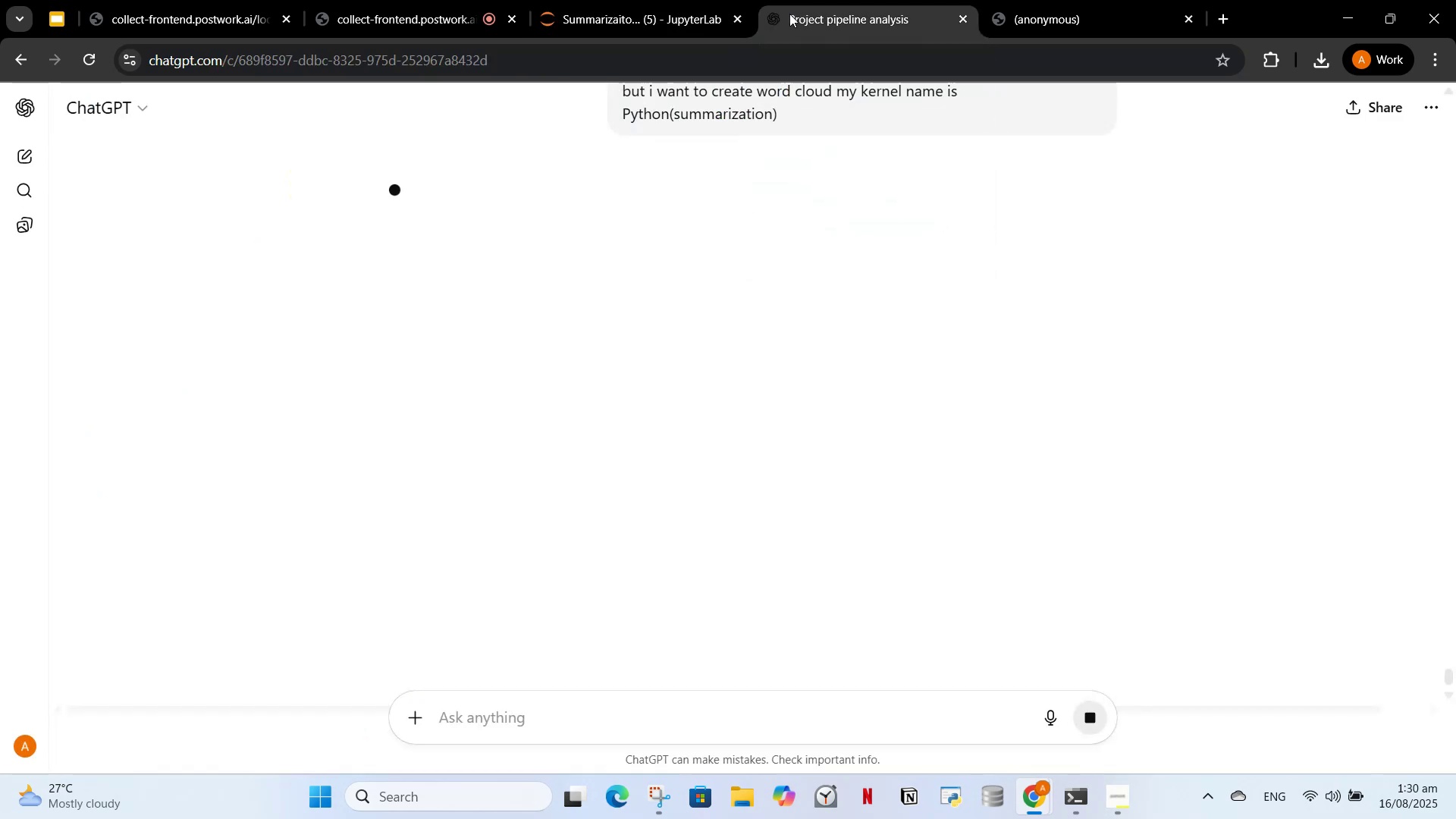 
mouse_move([658, 8])
 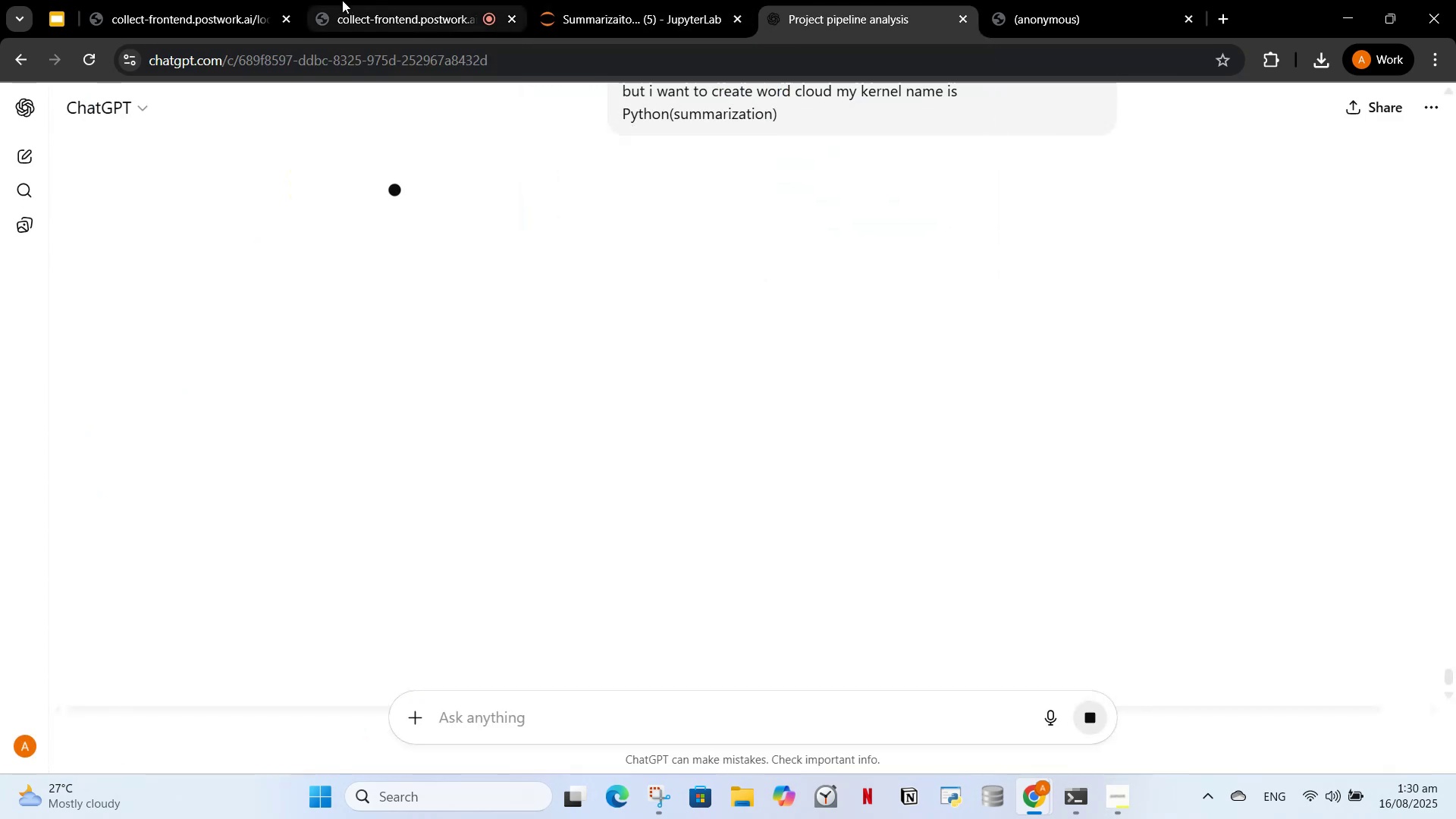 
left_click([342, 0])
 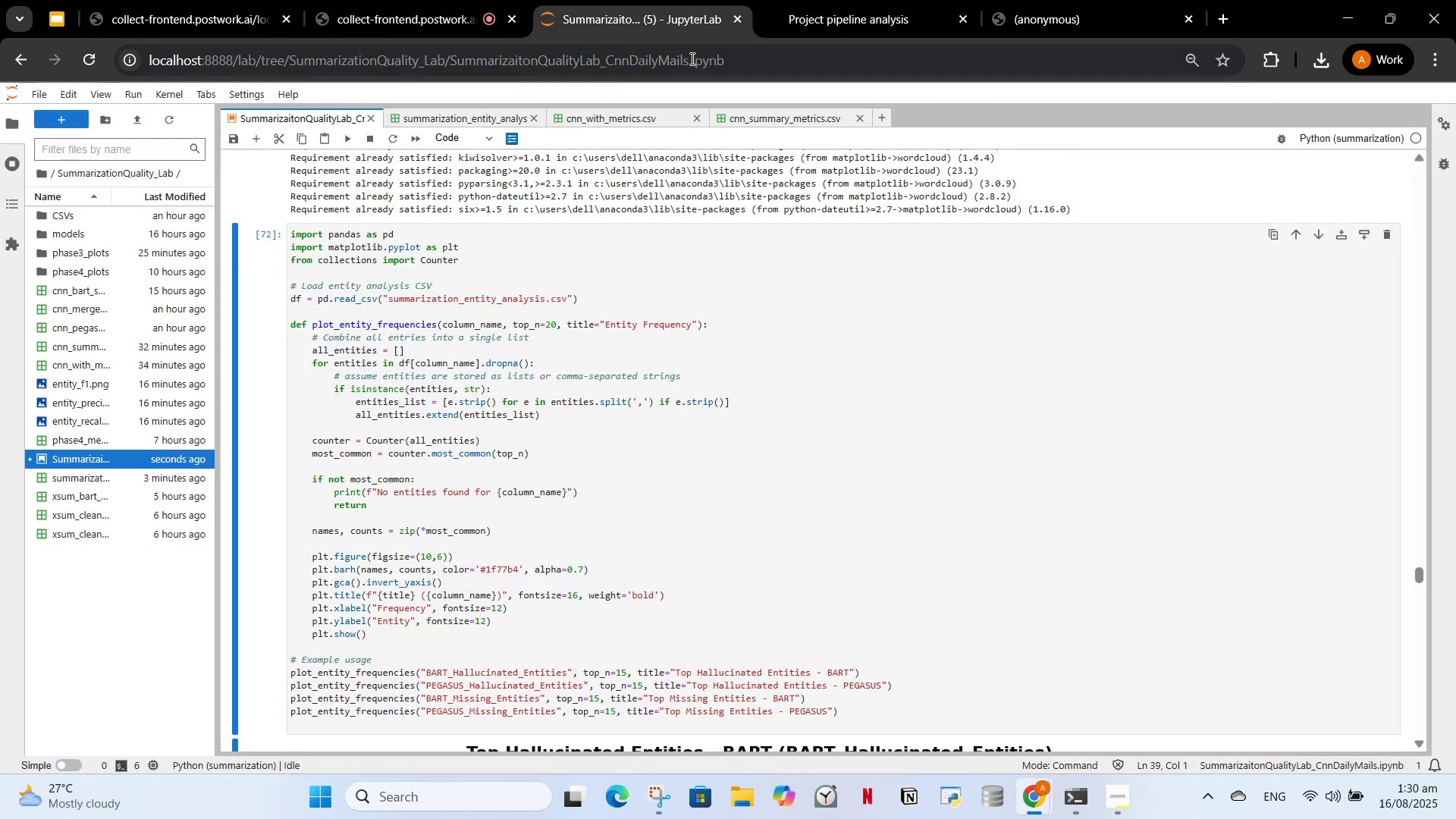 
scroll: coordinate [576, 567], scroll_direction: up, amount: 2.0
 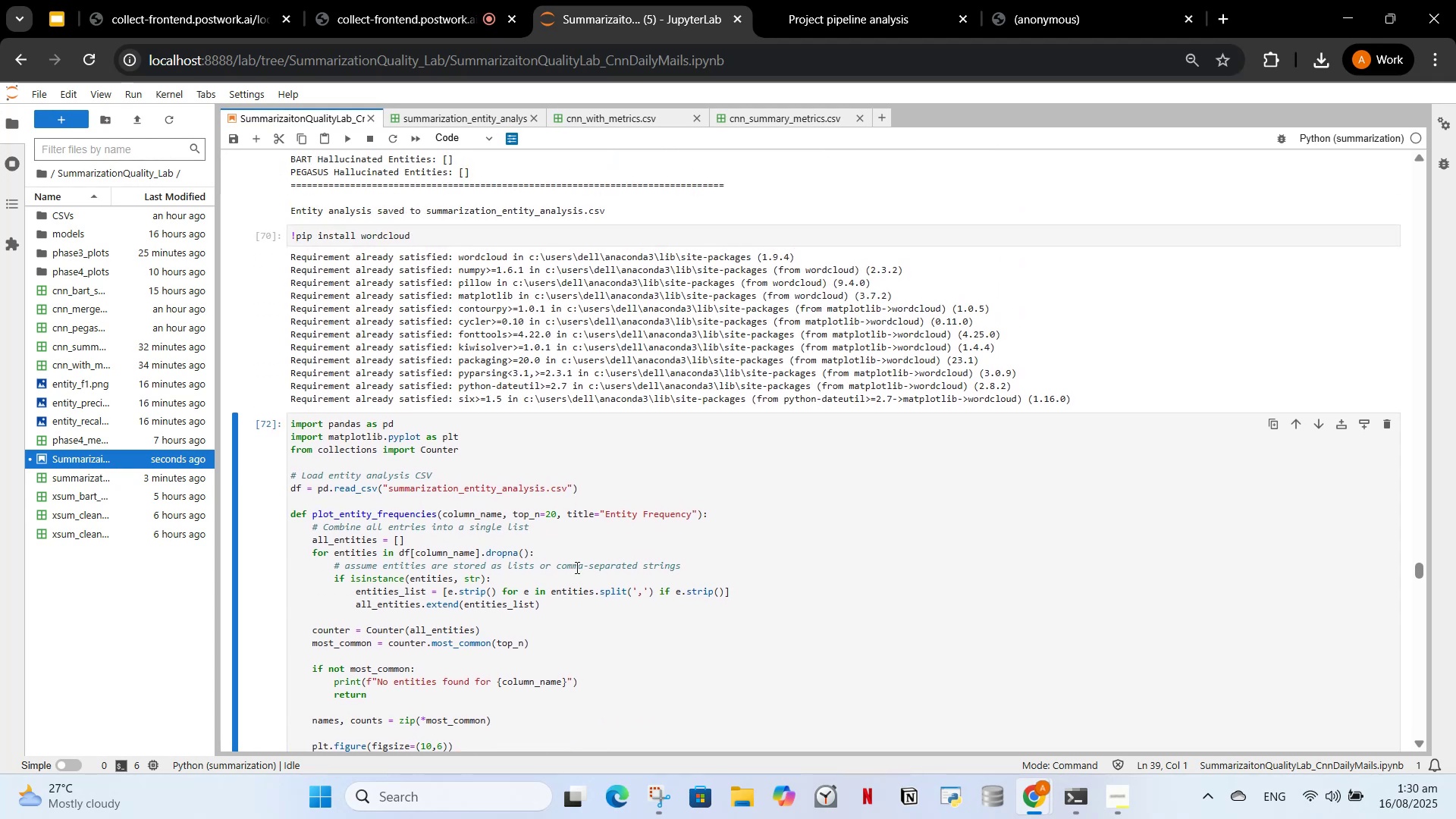 
scroll: coordinate [607, 482], scroll_direction: down, amount: 22.0
 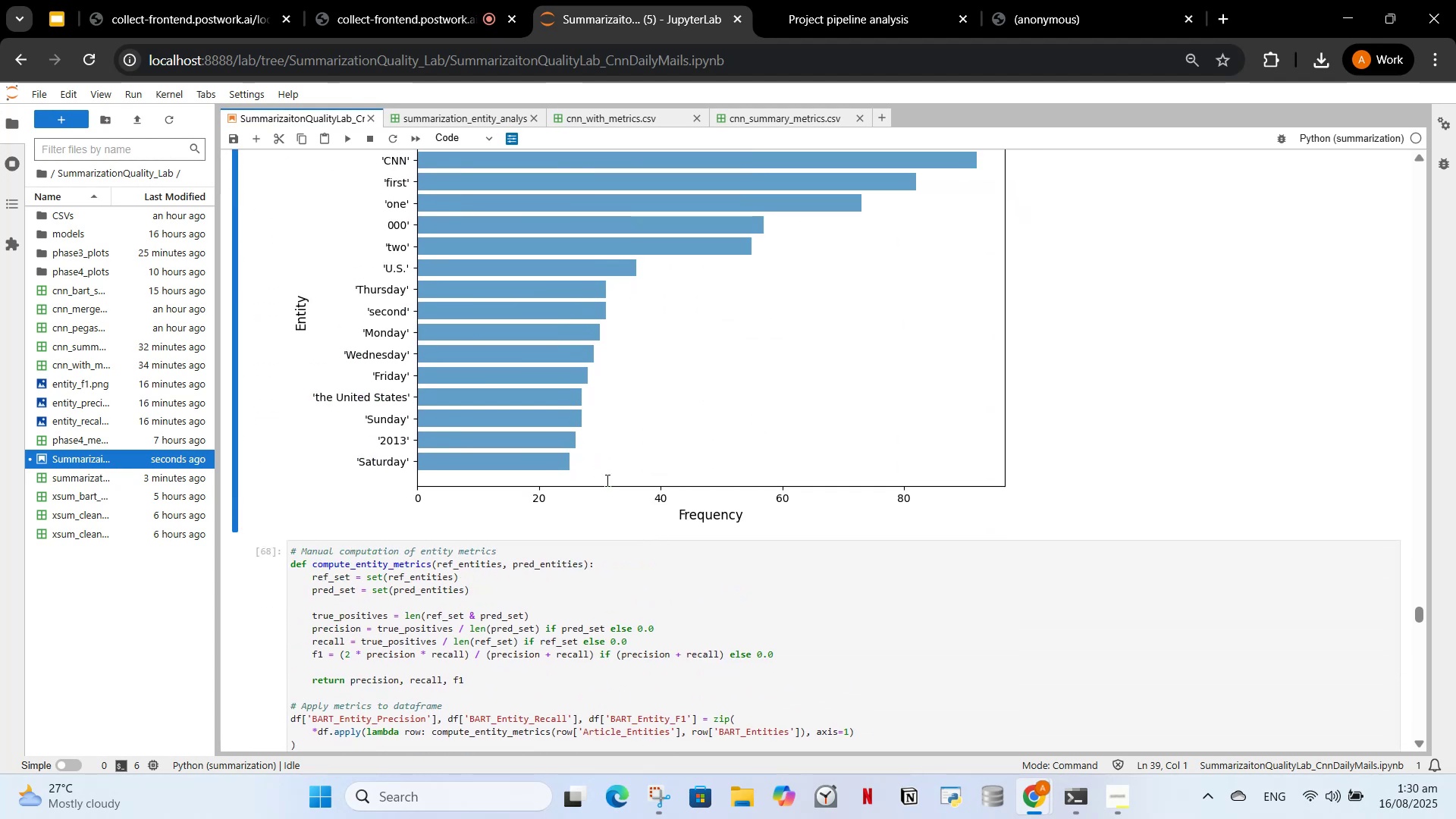 
scroll: coordinate [601, 477], scroll_direction: up, amount: 17.0
 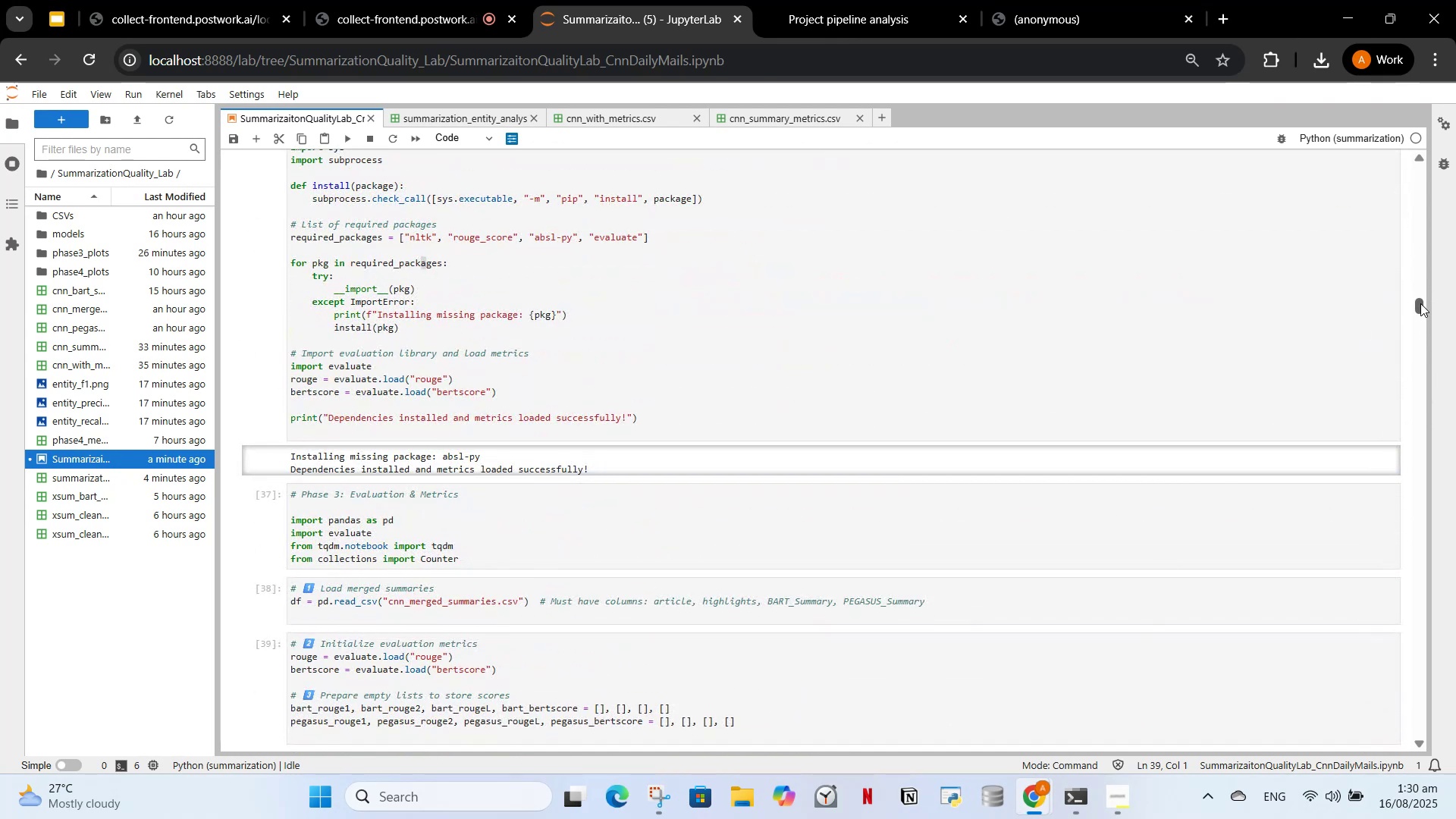 
wait(11.47)
 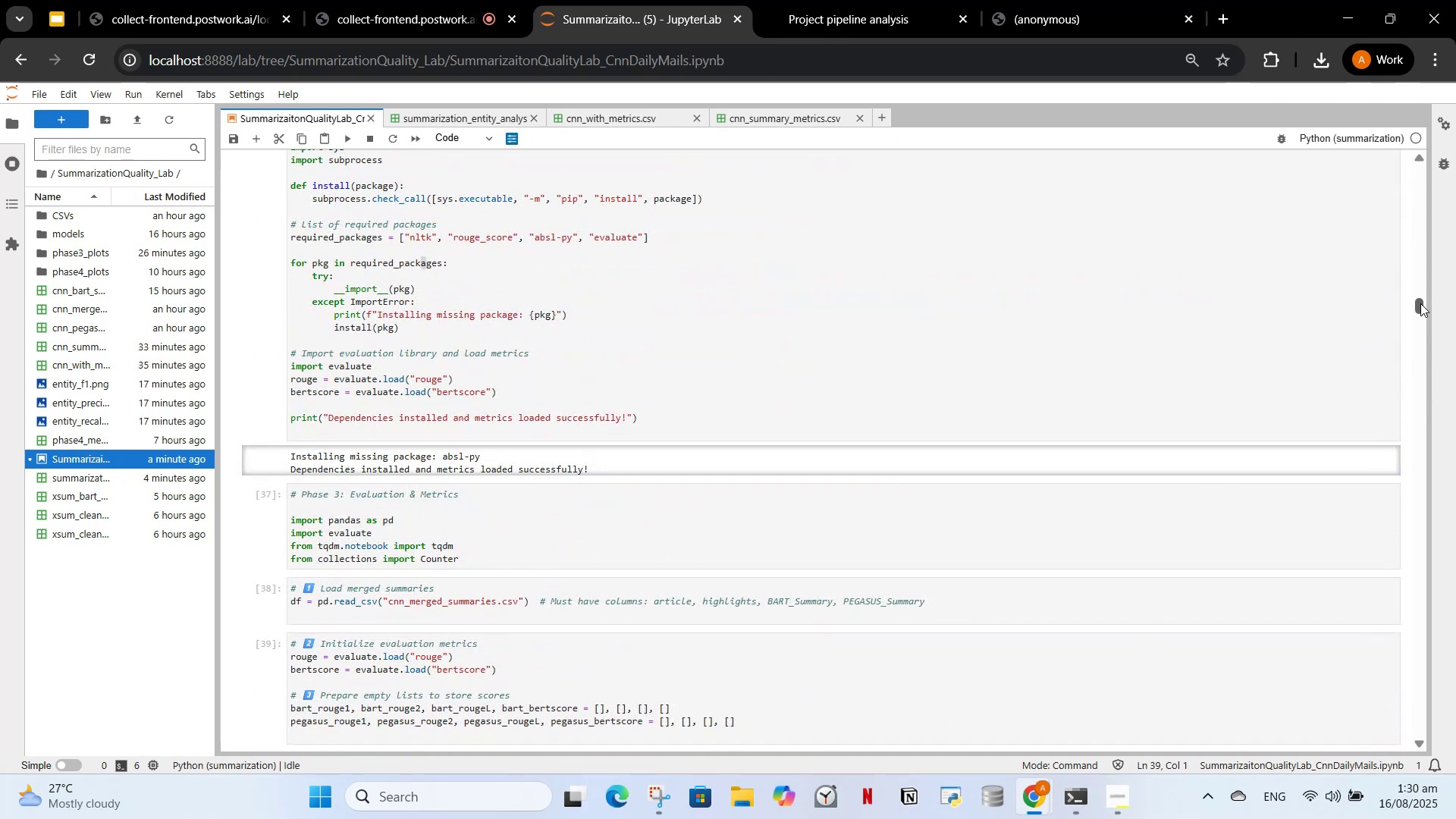 
left_click([522, 394])
 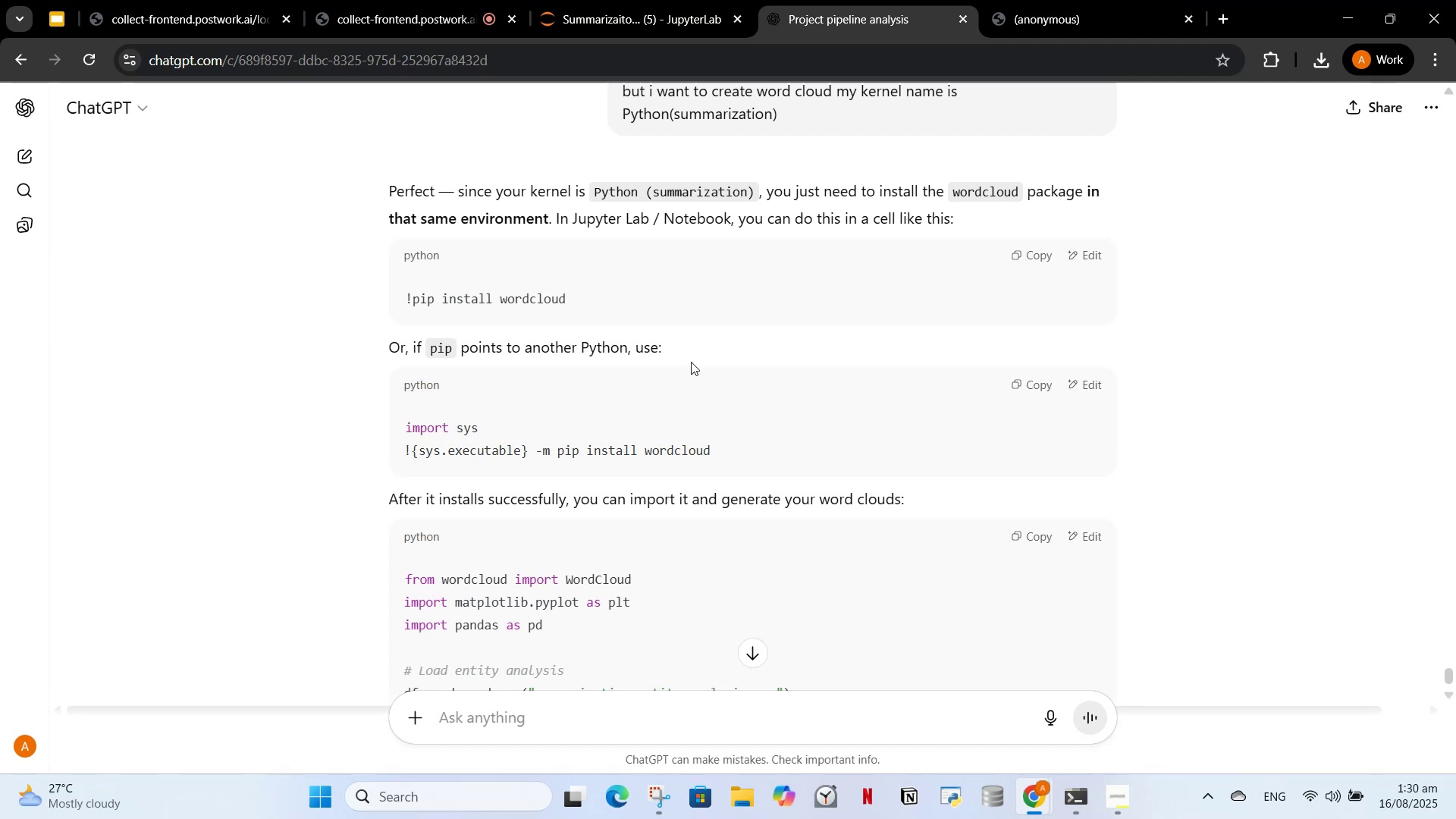 
wait(6.55)
 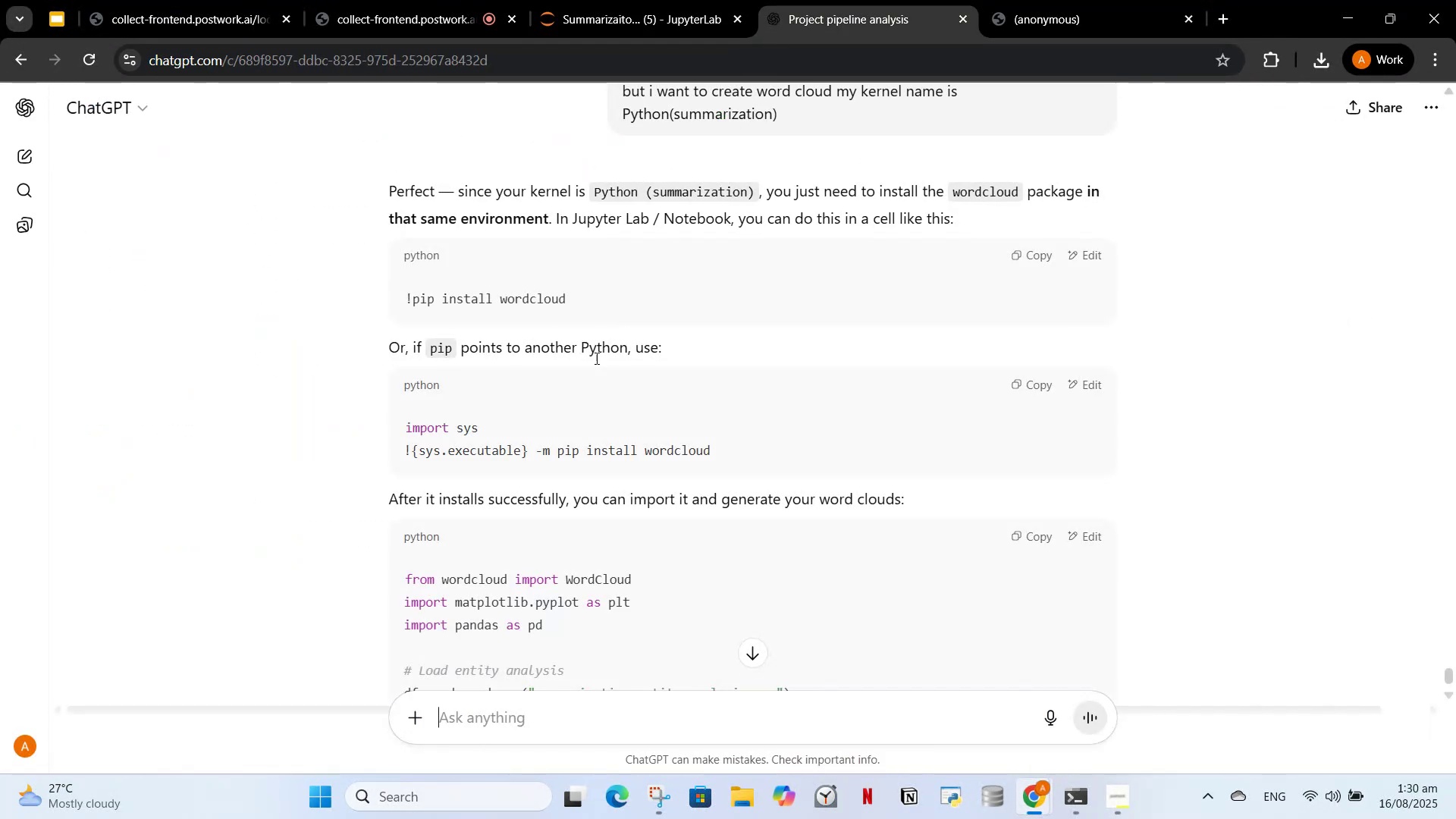 
scroll: coordinate [880, 303], scroll_direction: down, amount: 3.0
 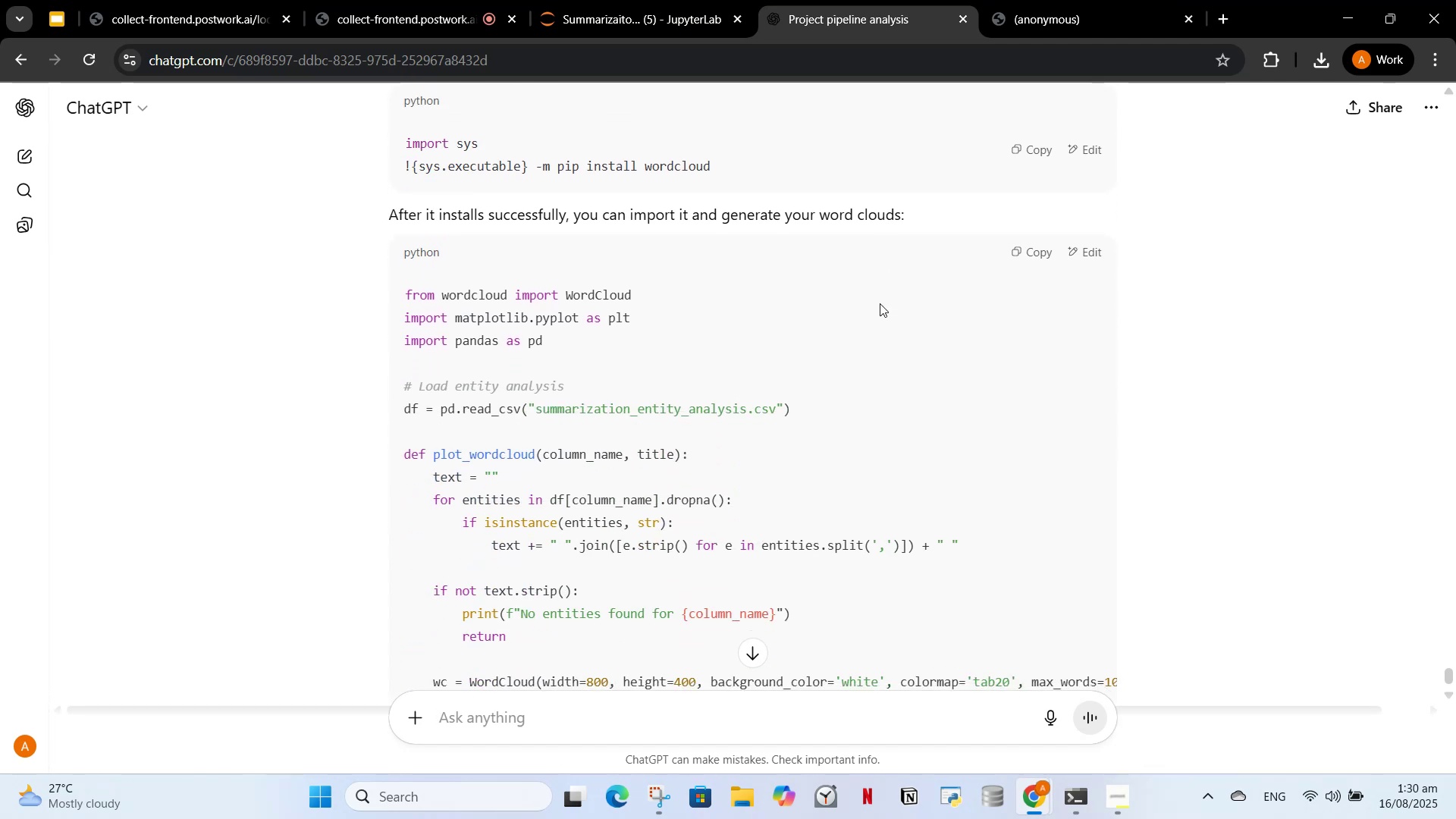 
scroll: coordinate [870, 384], scroll_direction: up, amount: 3.0
 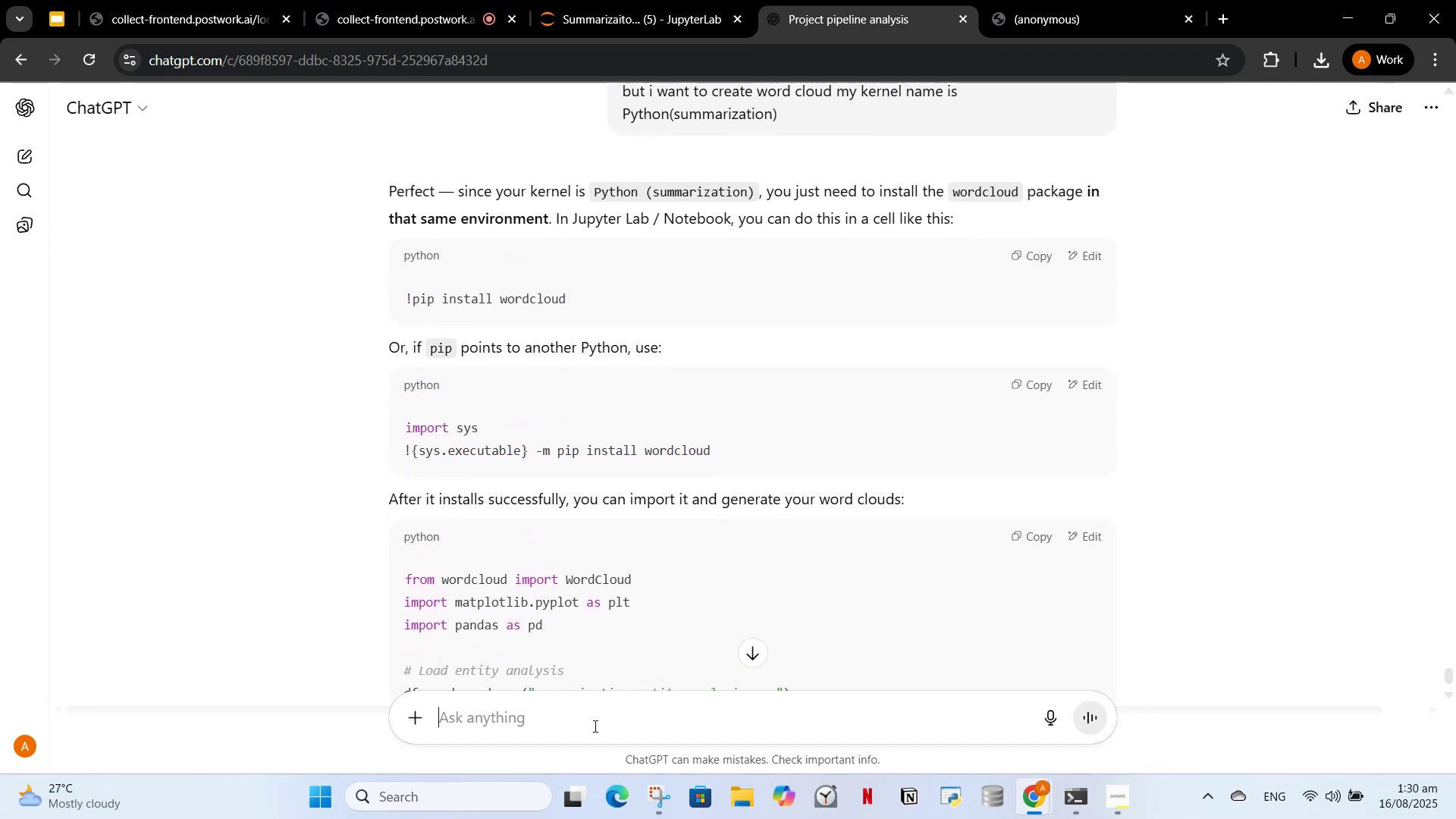 
type(give me stepsa)
key(Backspace)
type( to record it directly from Anaconda propmt)
 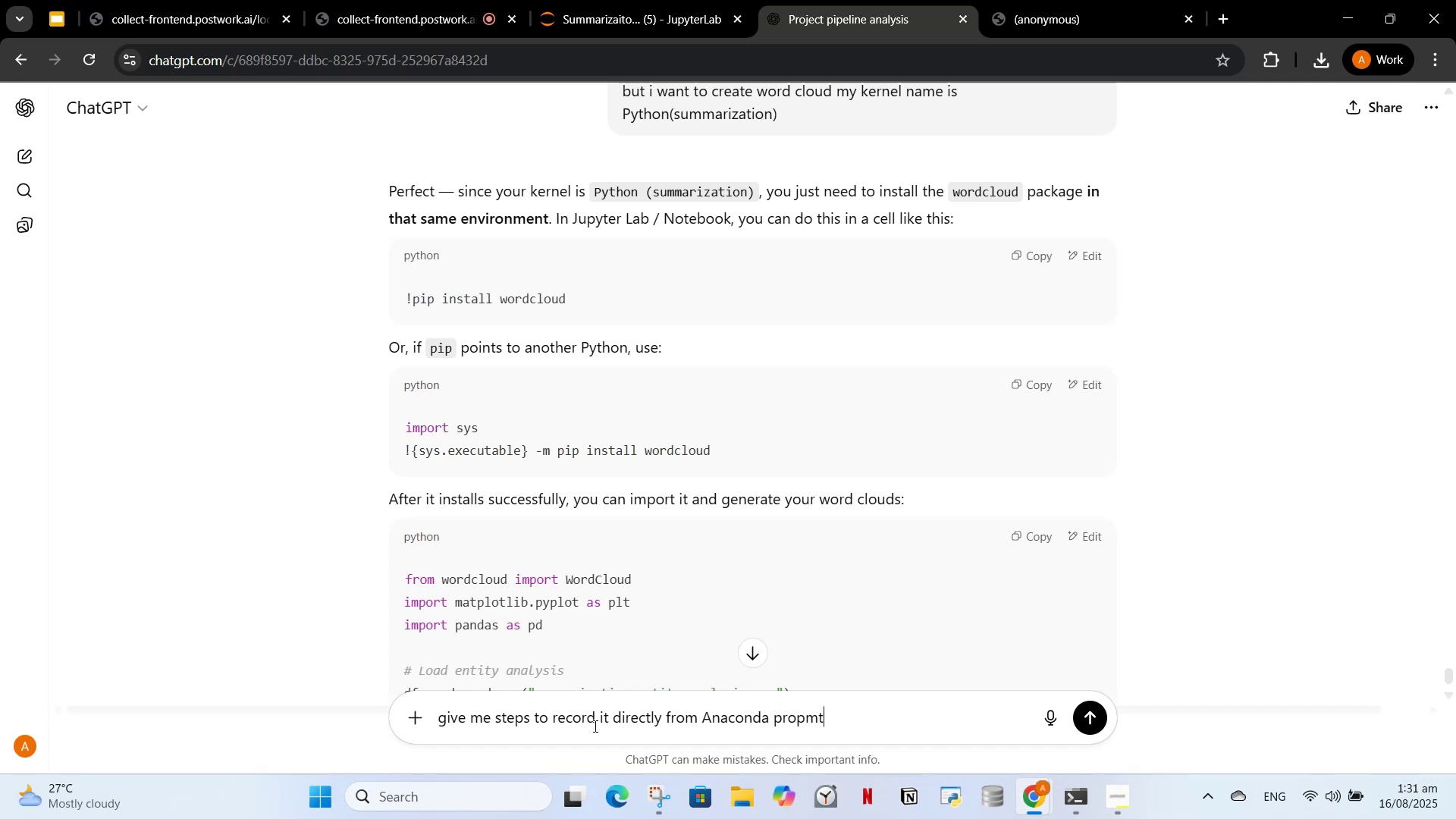 
key(Enter)
 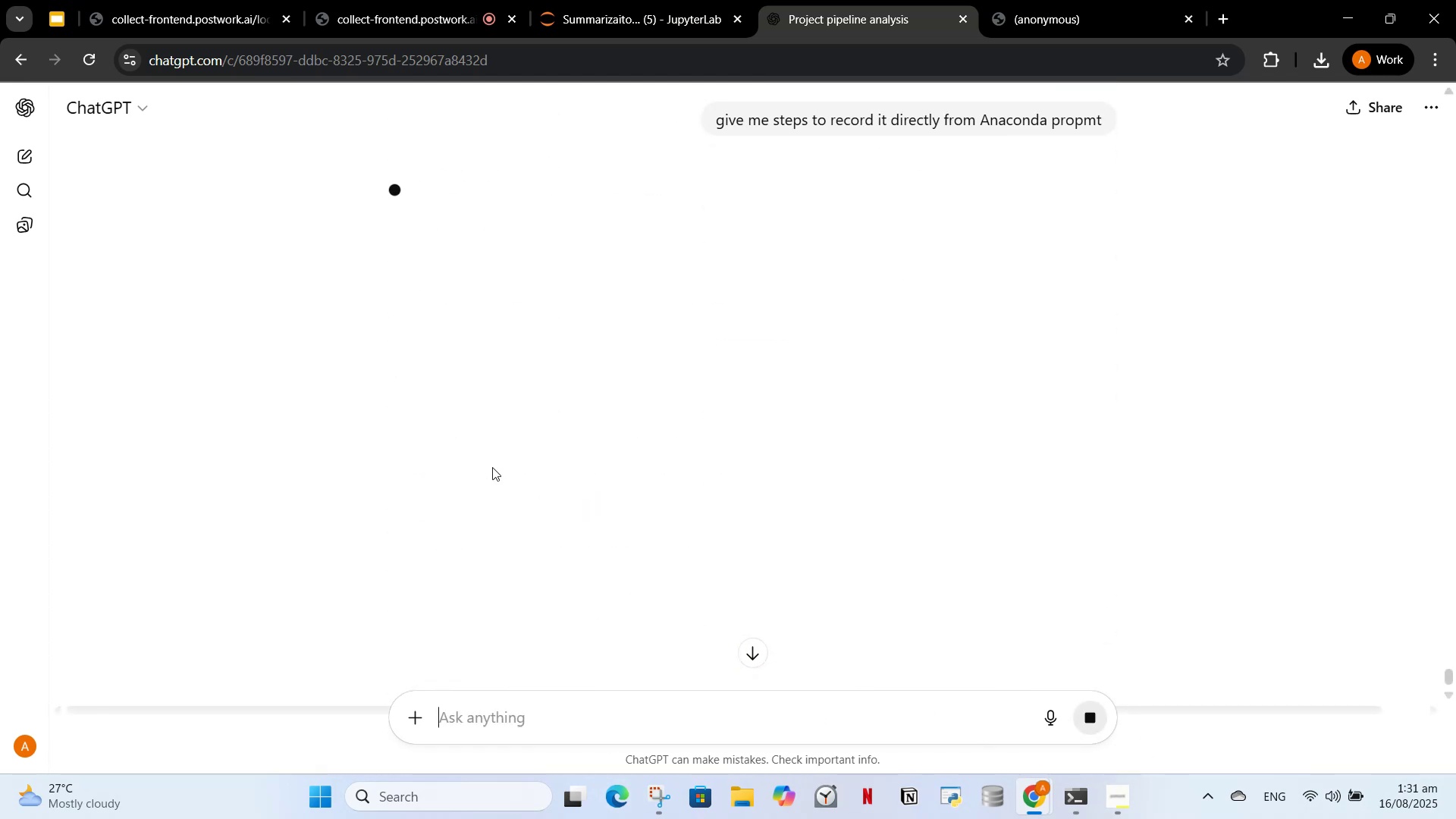 
wait(11.83)
 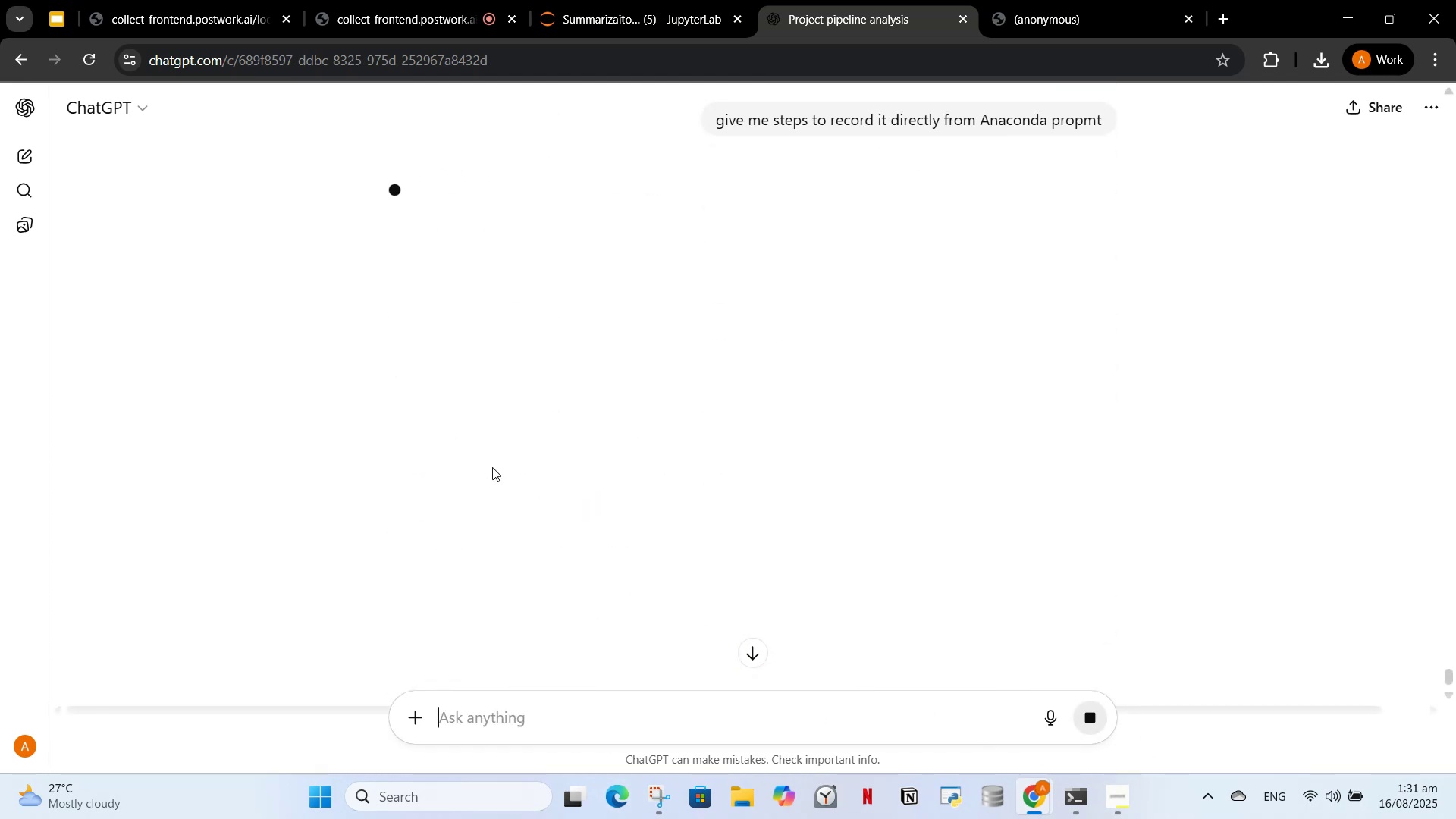 
left_click([548, 5])
 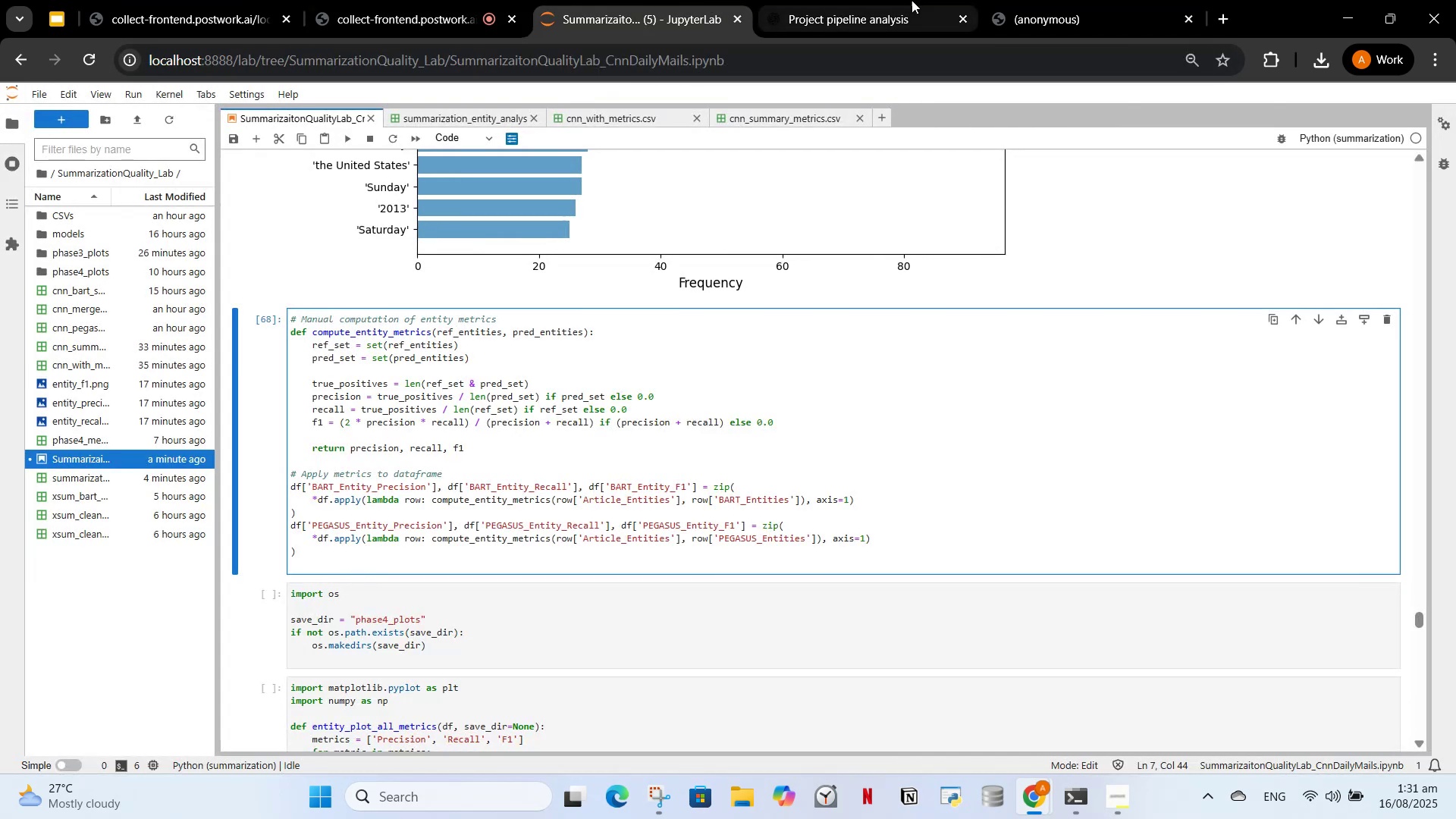 
left_click([912, 0])
 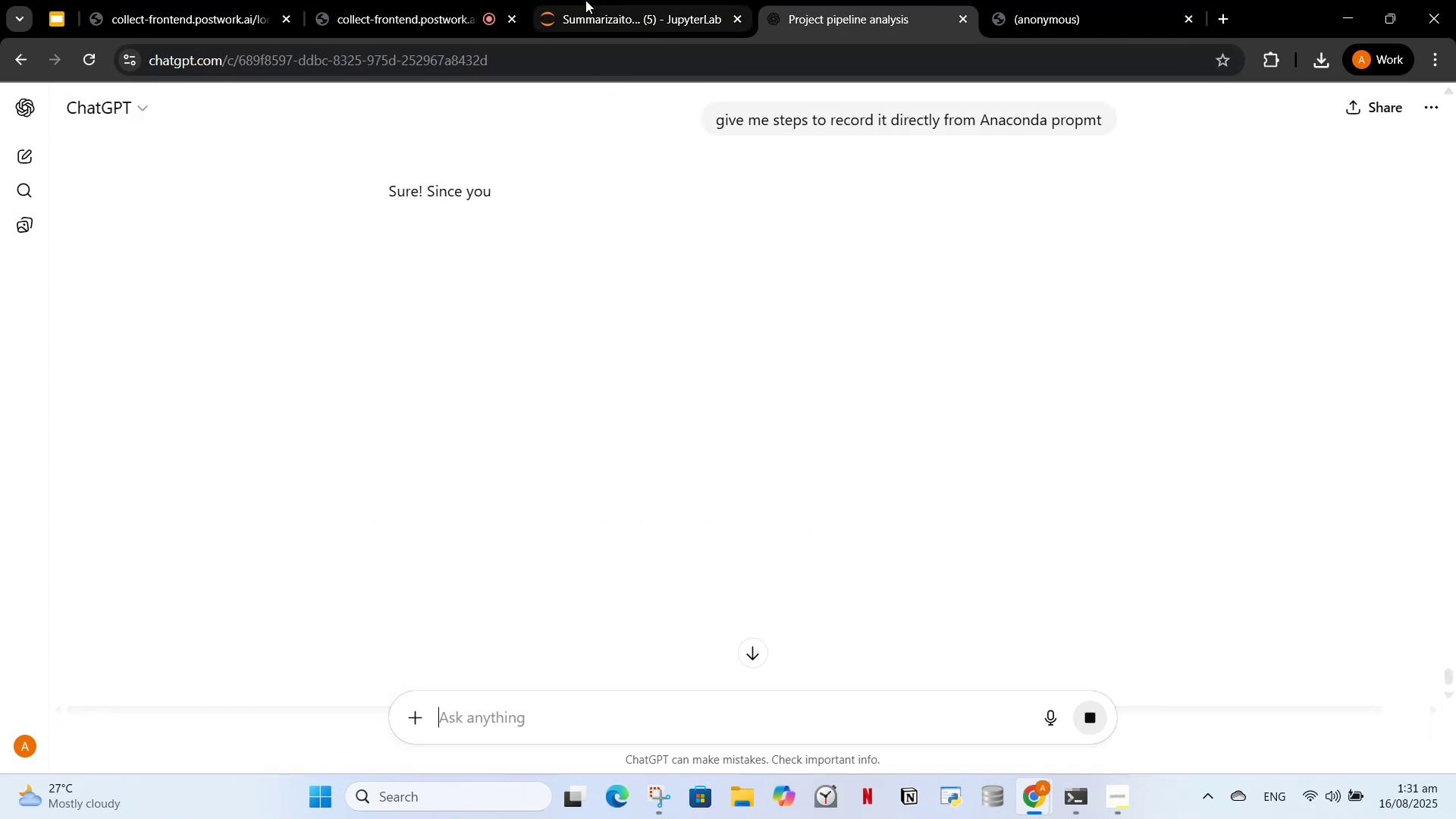 
left_click([585, 0])
 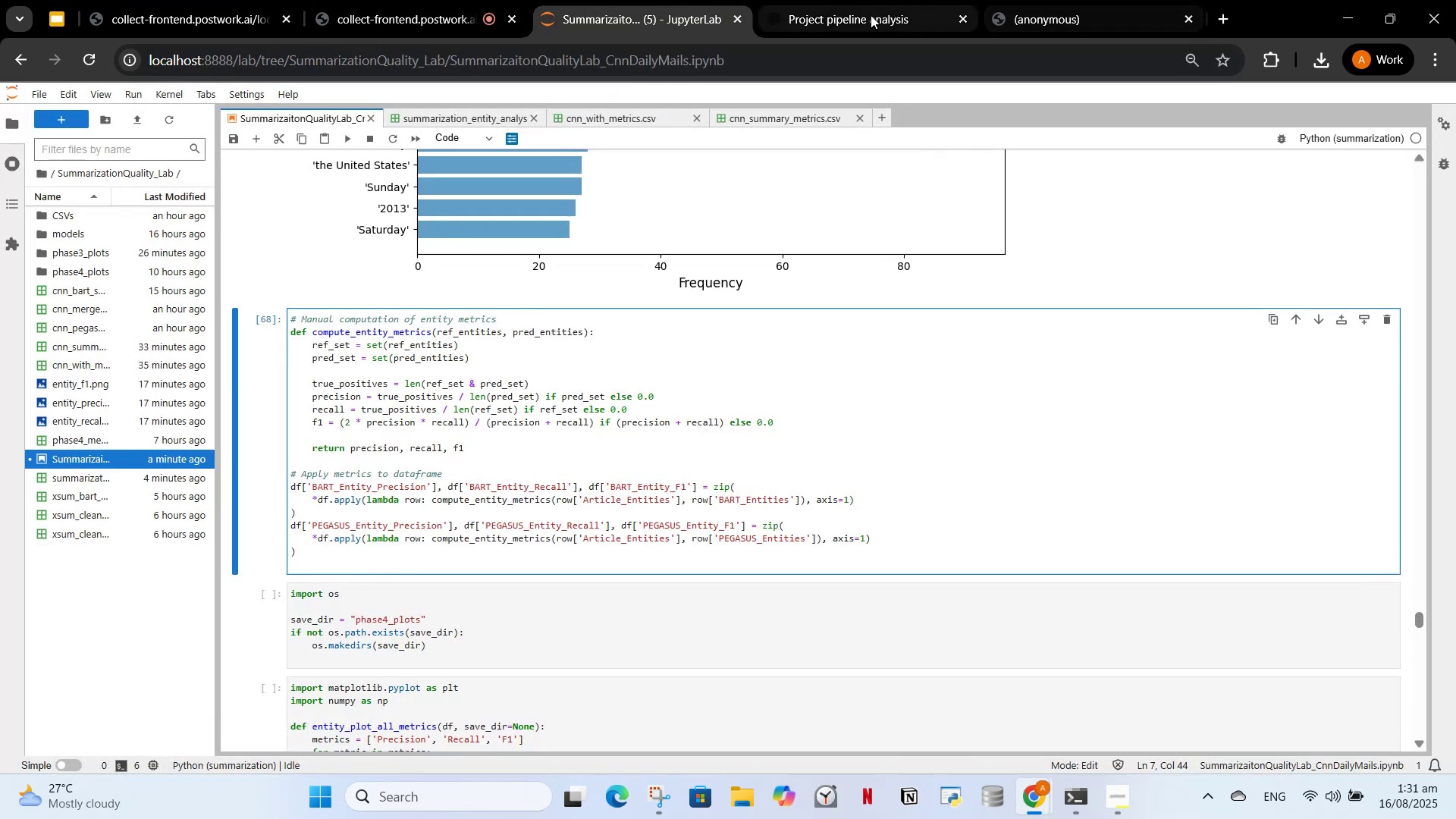 
left_click([869, 14])
 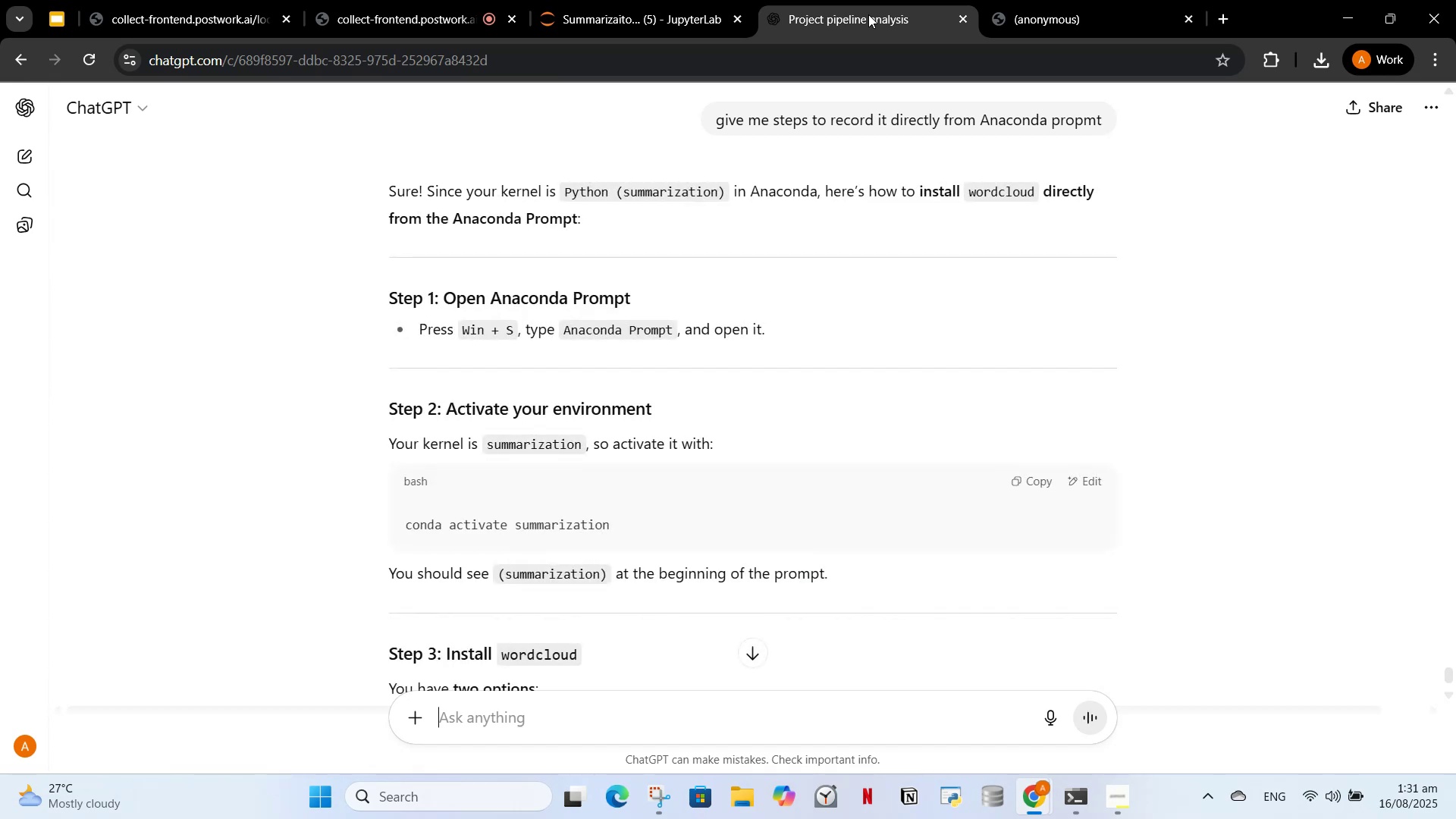 
wait(13.99)
 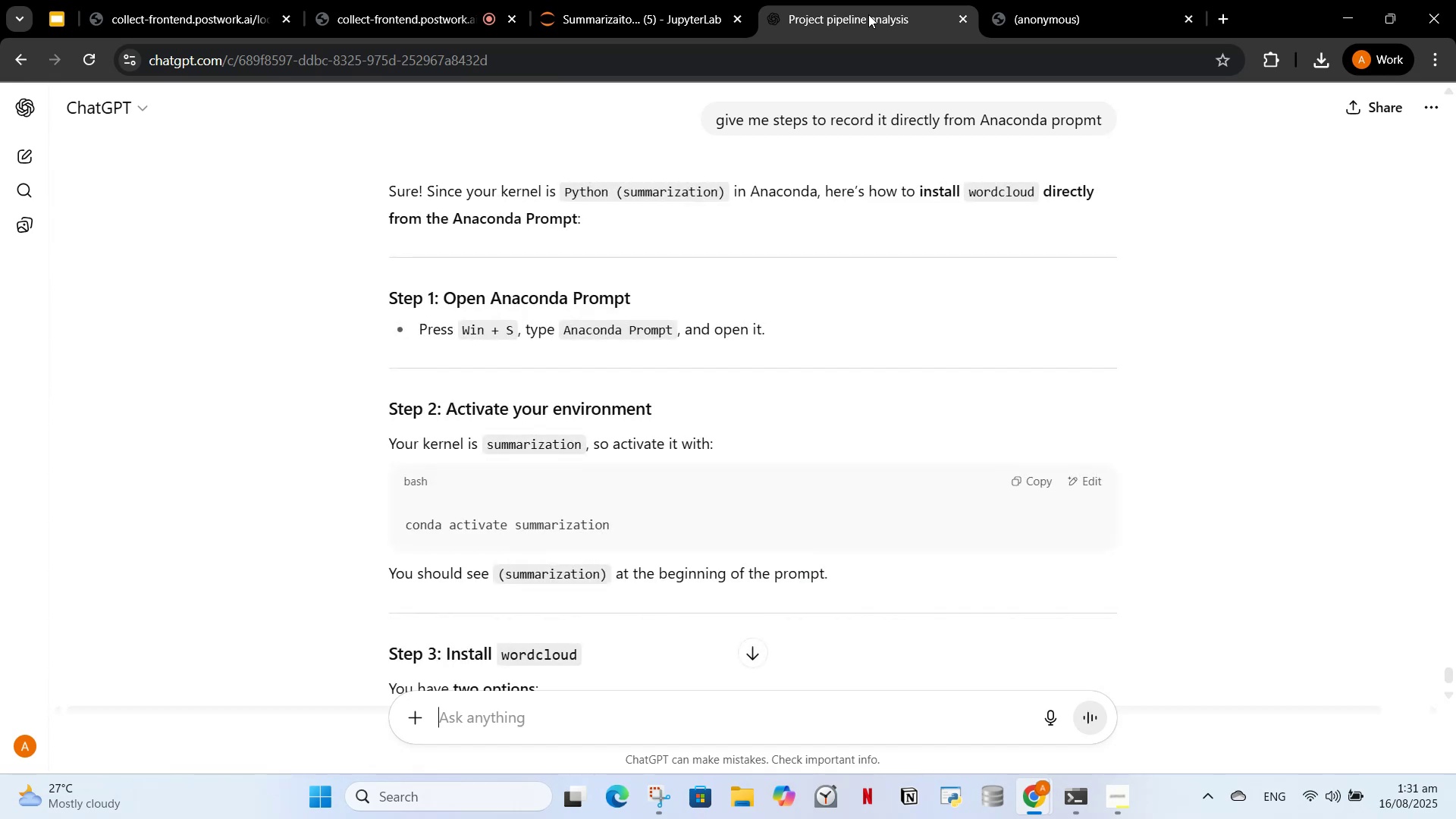 
left_click([1034, 486])
 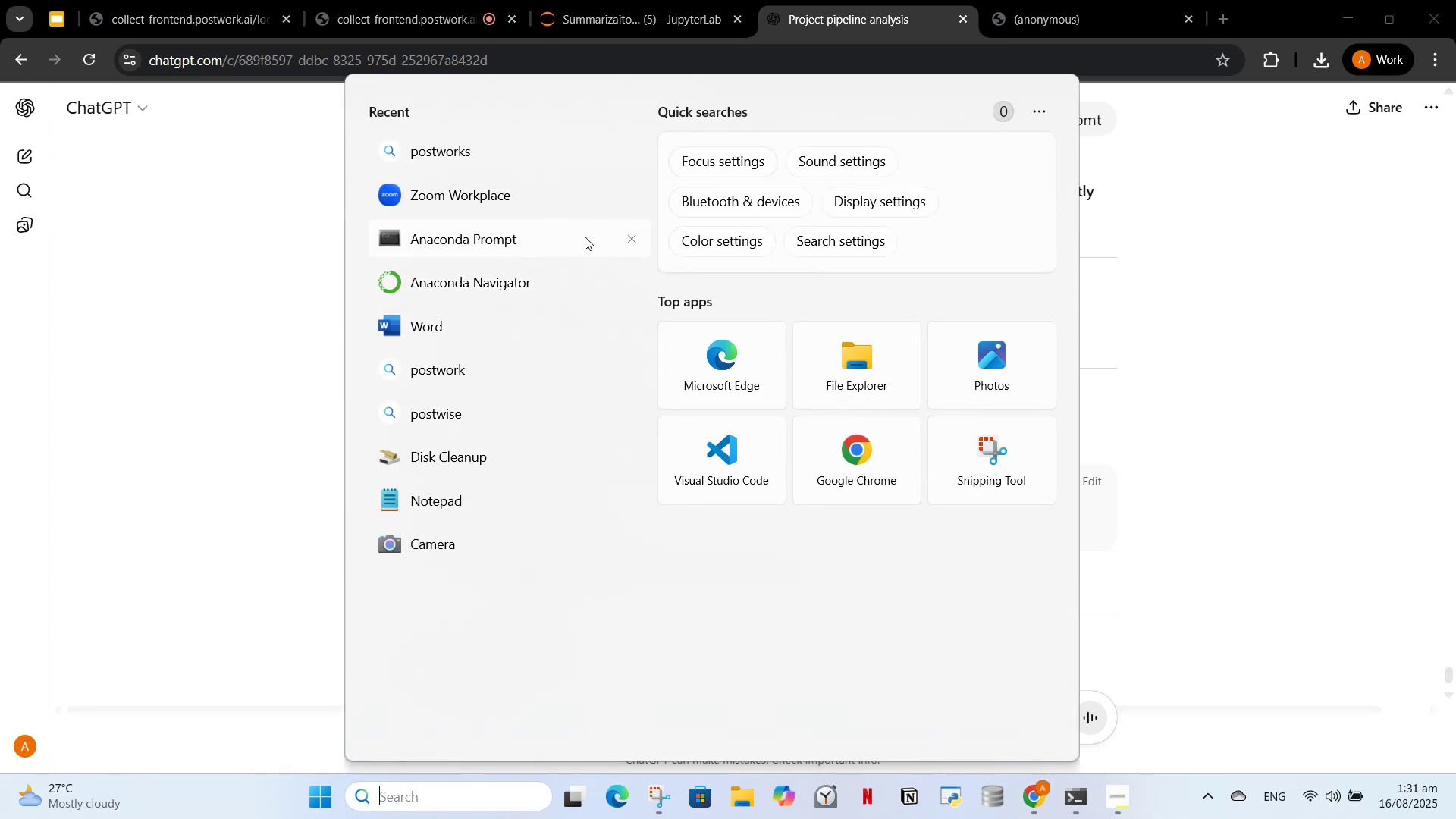 
right_click([565, 242])
 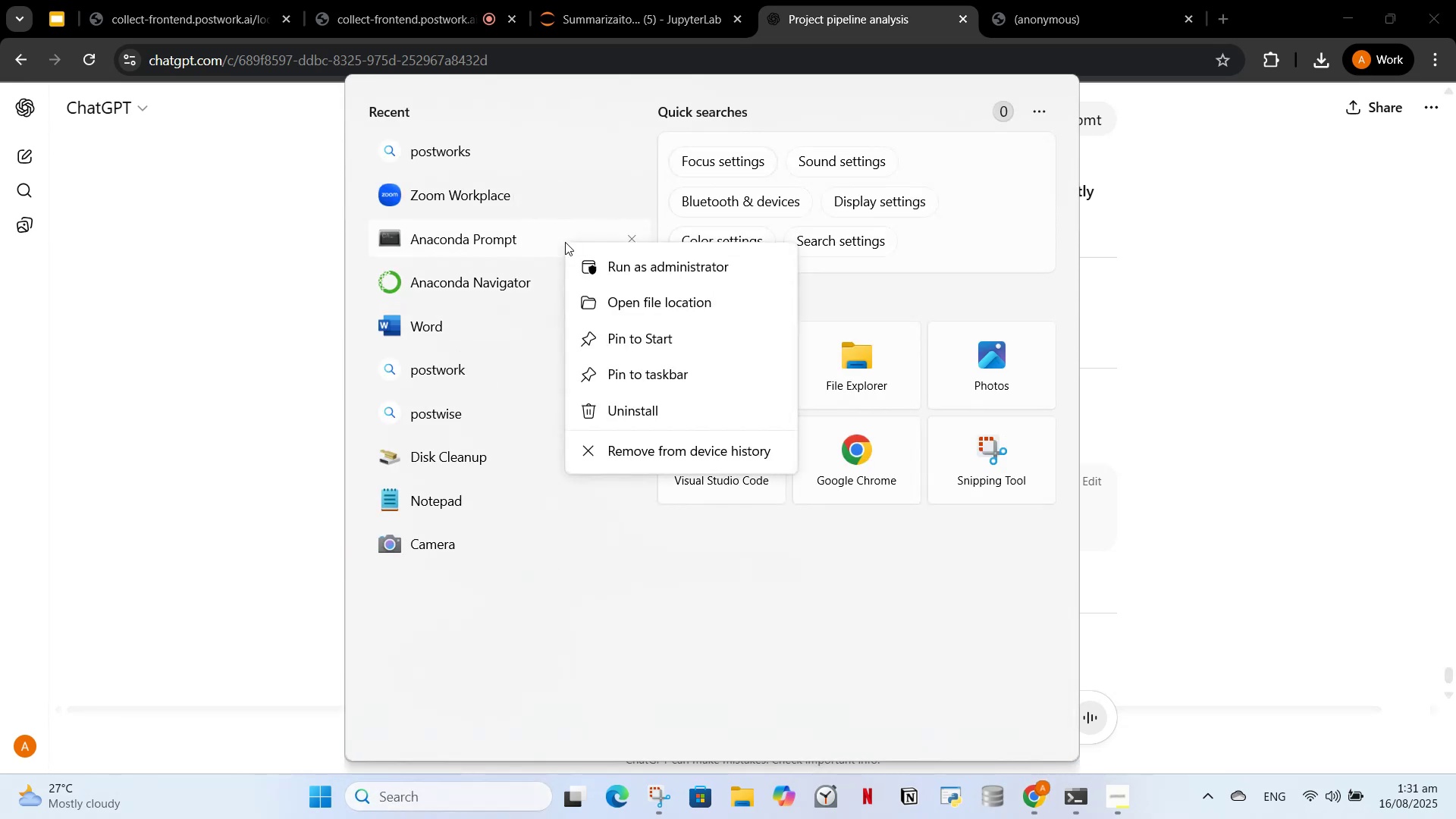 
double_click([565, 242])
 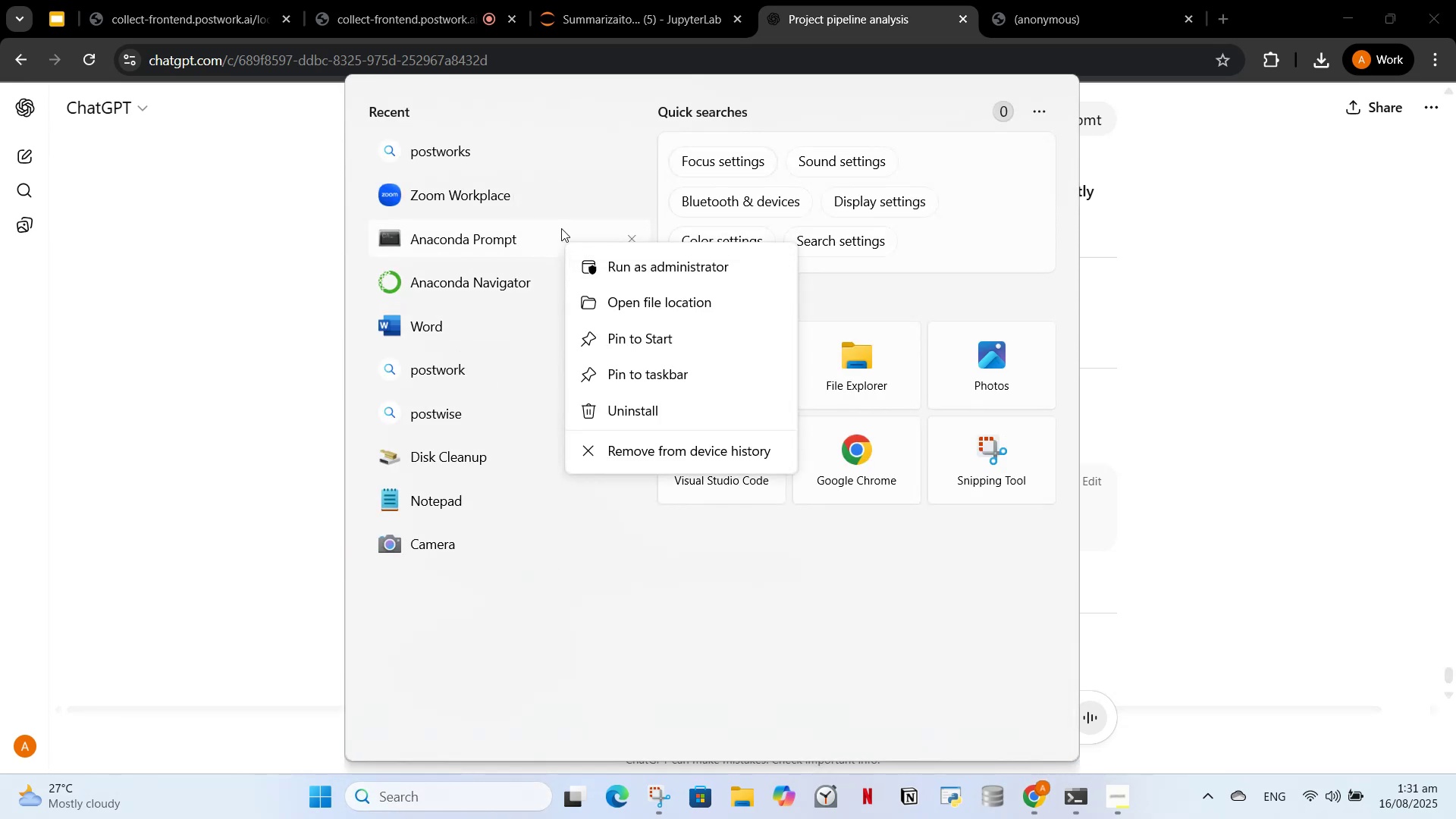 
right_click([561, 228])
 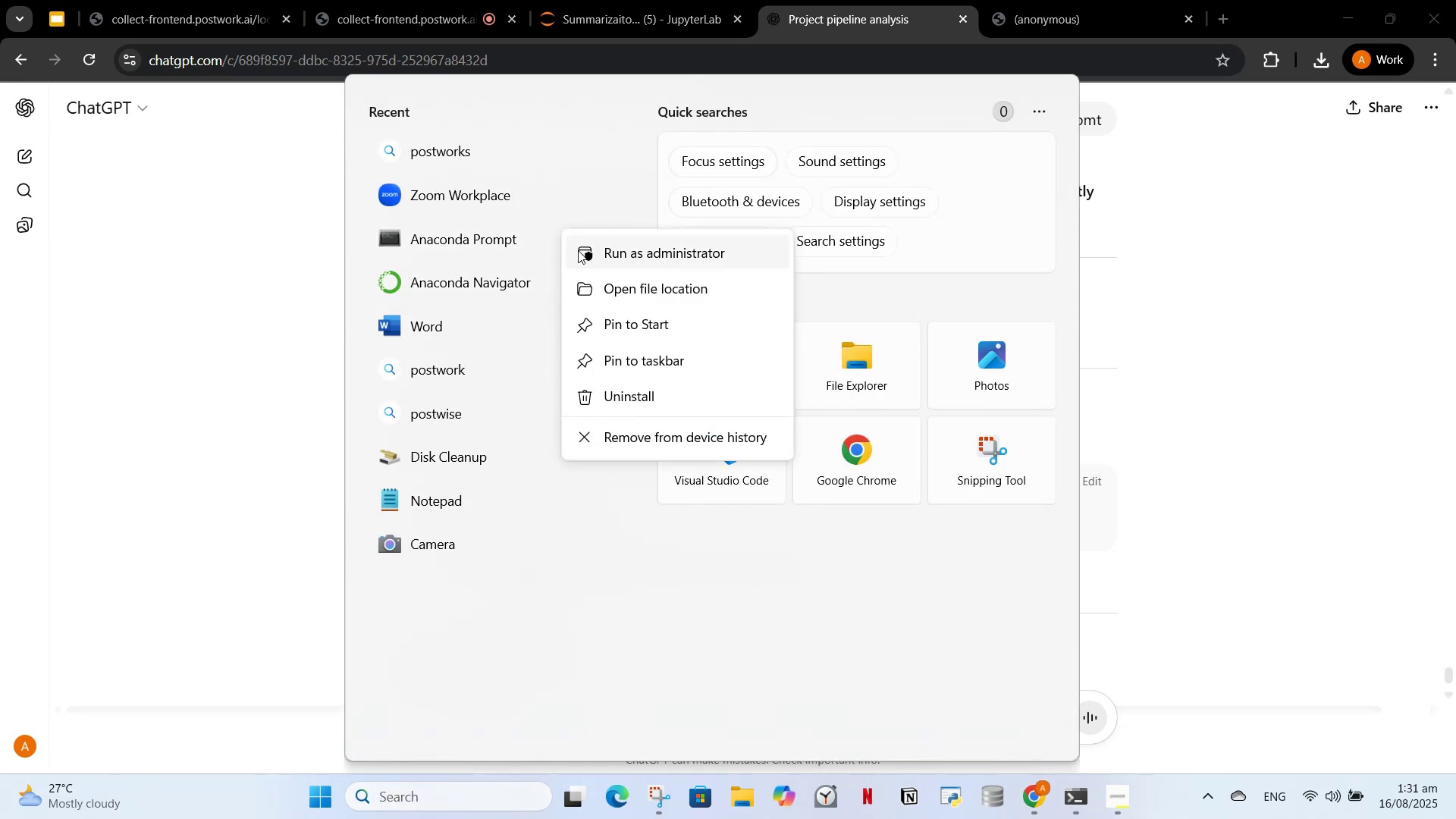 
left_click([579, 251])
 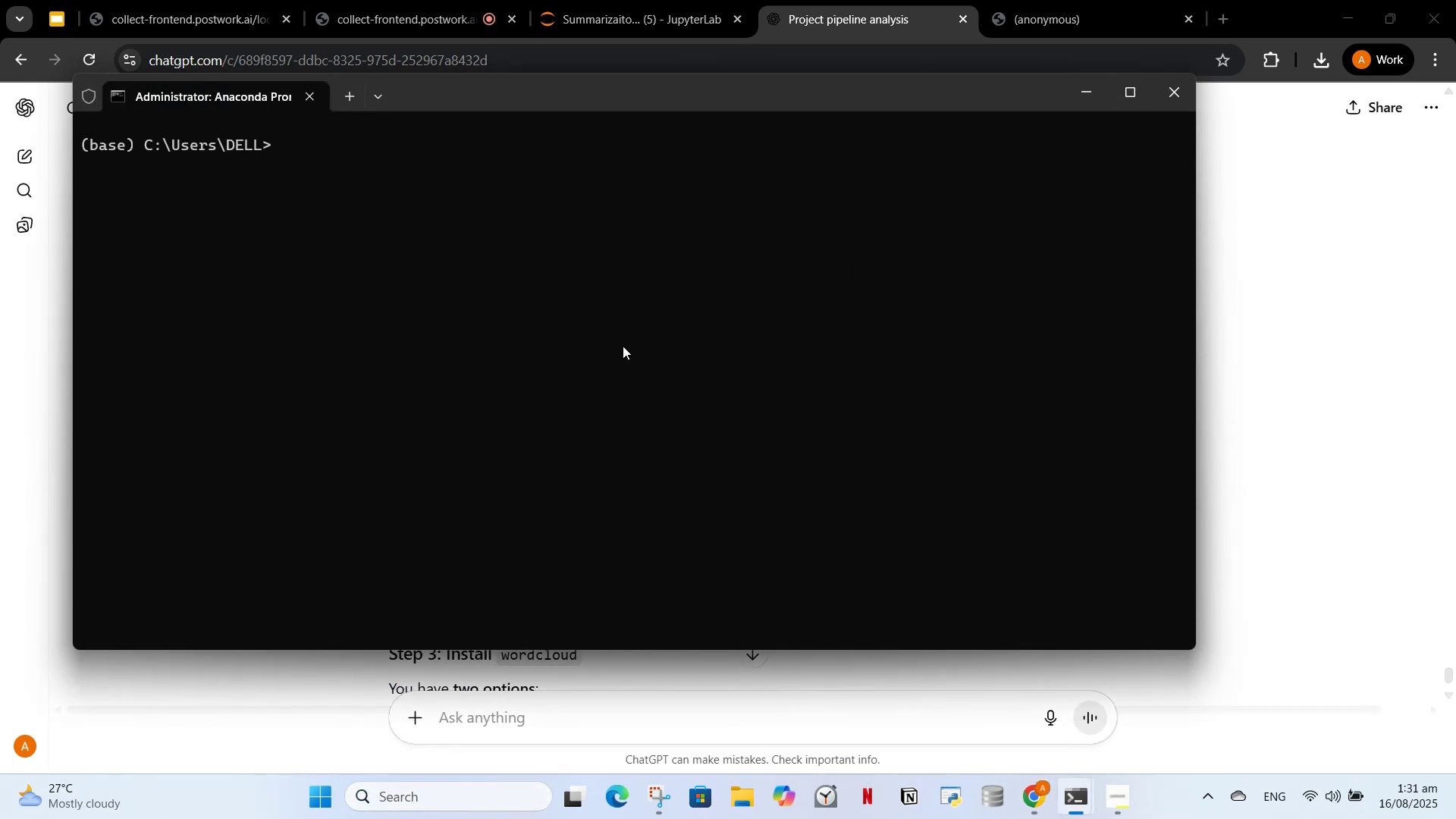 
key(Control+V)
 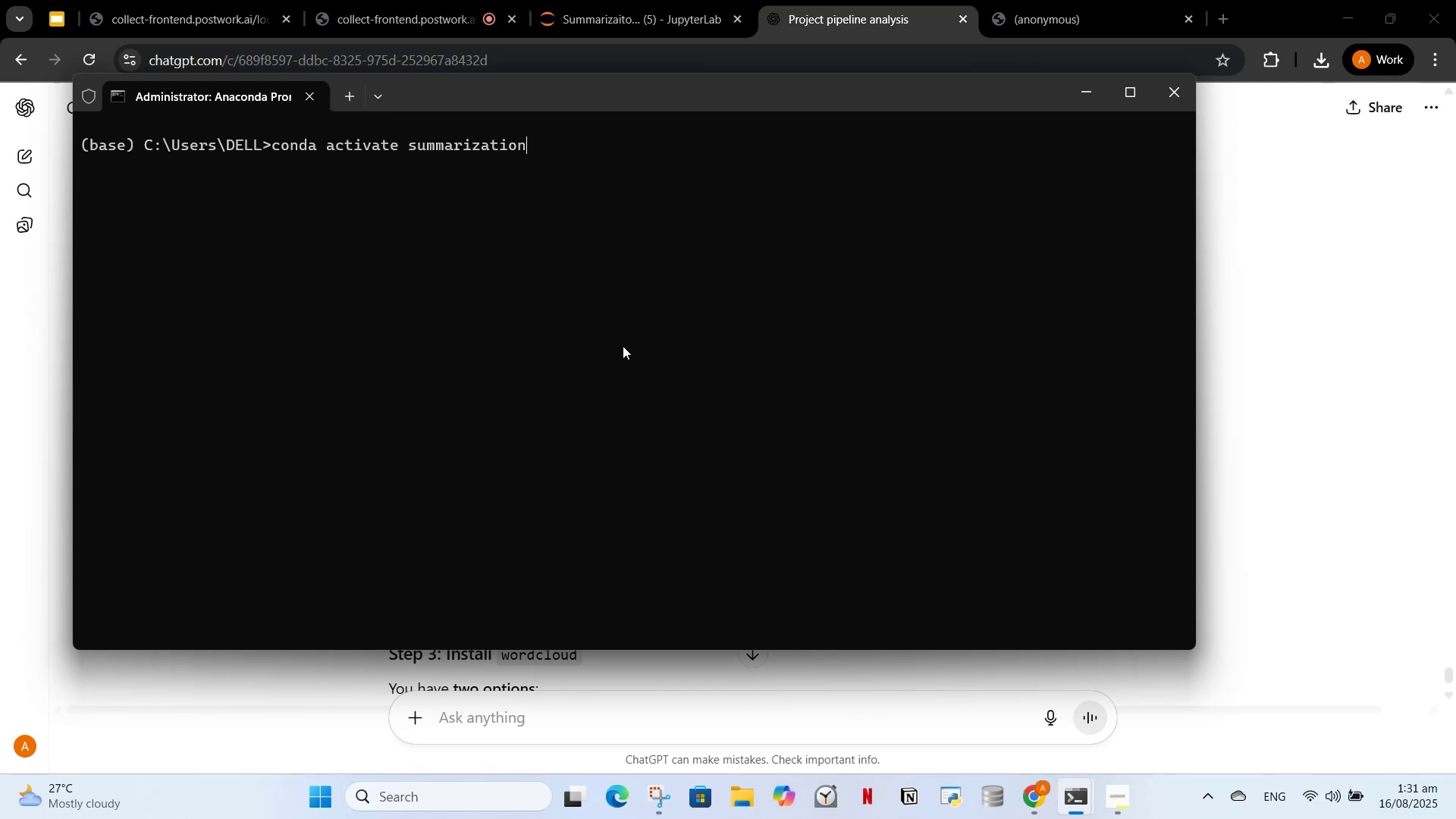 
key(Enter)
 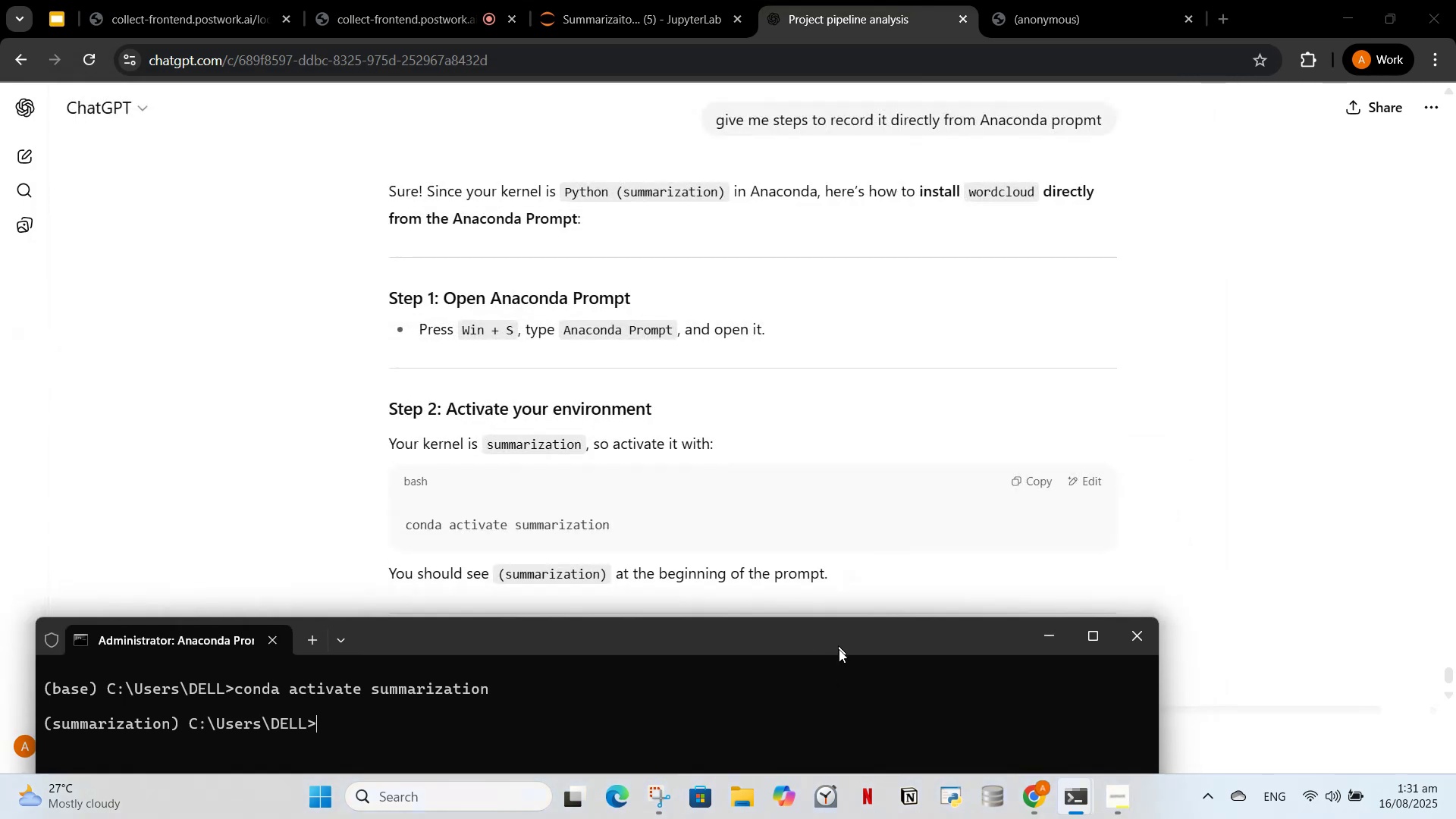 
scroll: coordinate [884, 488], scroll_direction: down, amount: 5.0
 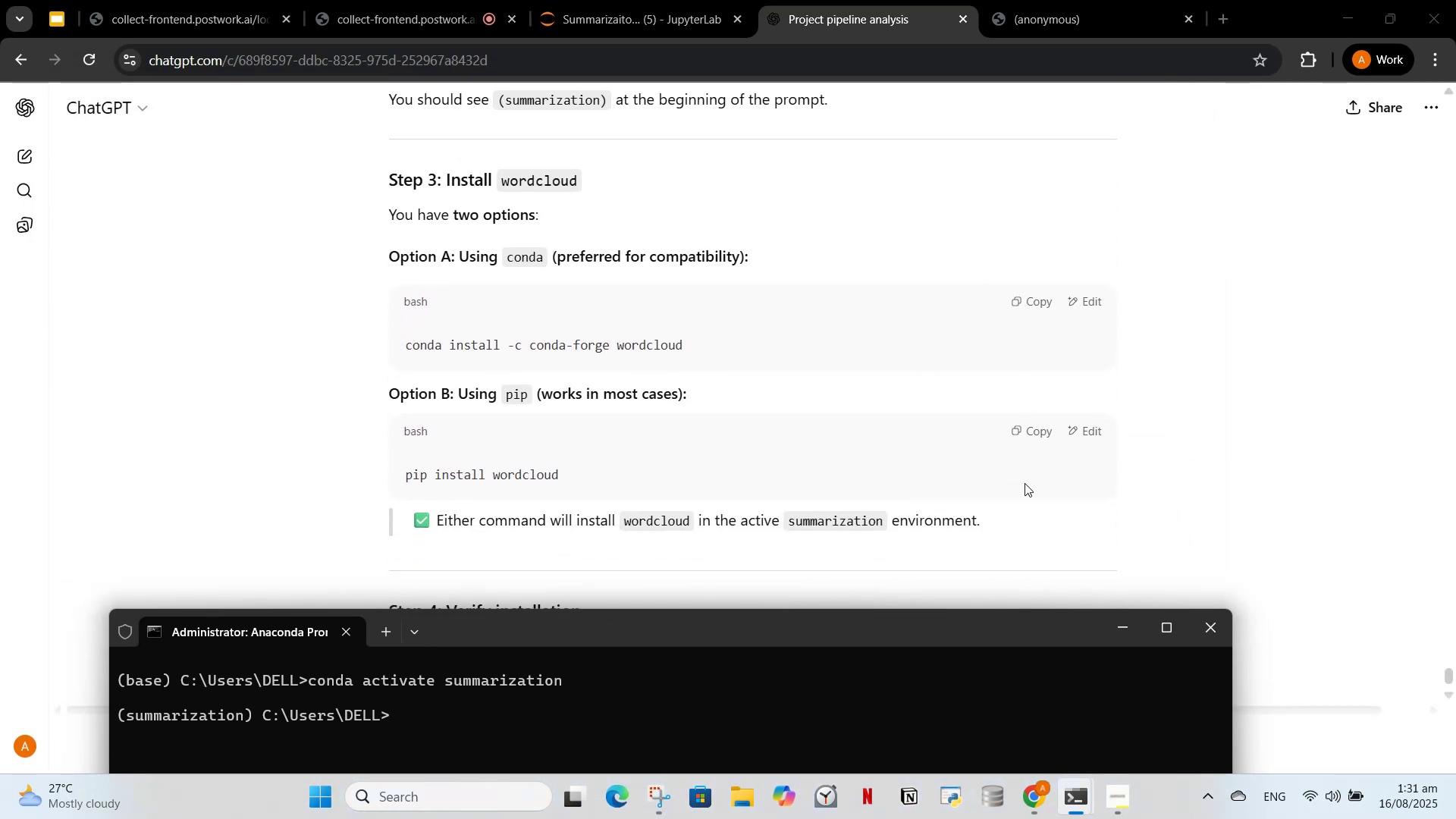 
left_click([1021, 432])
 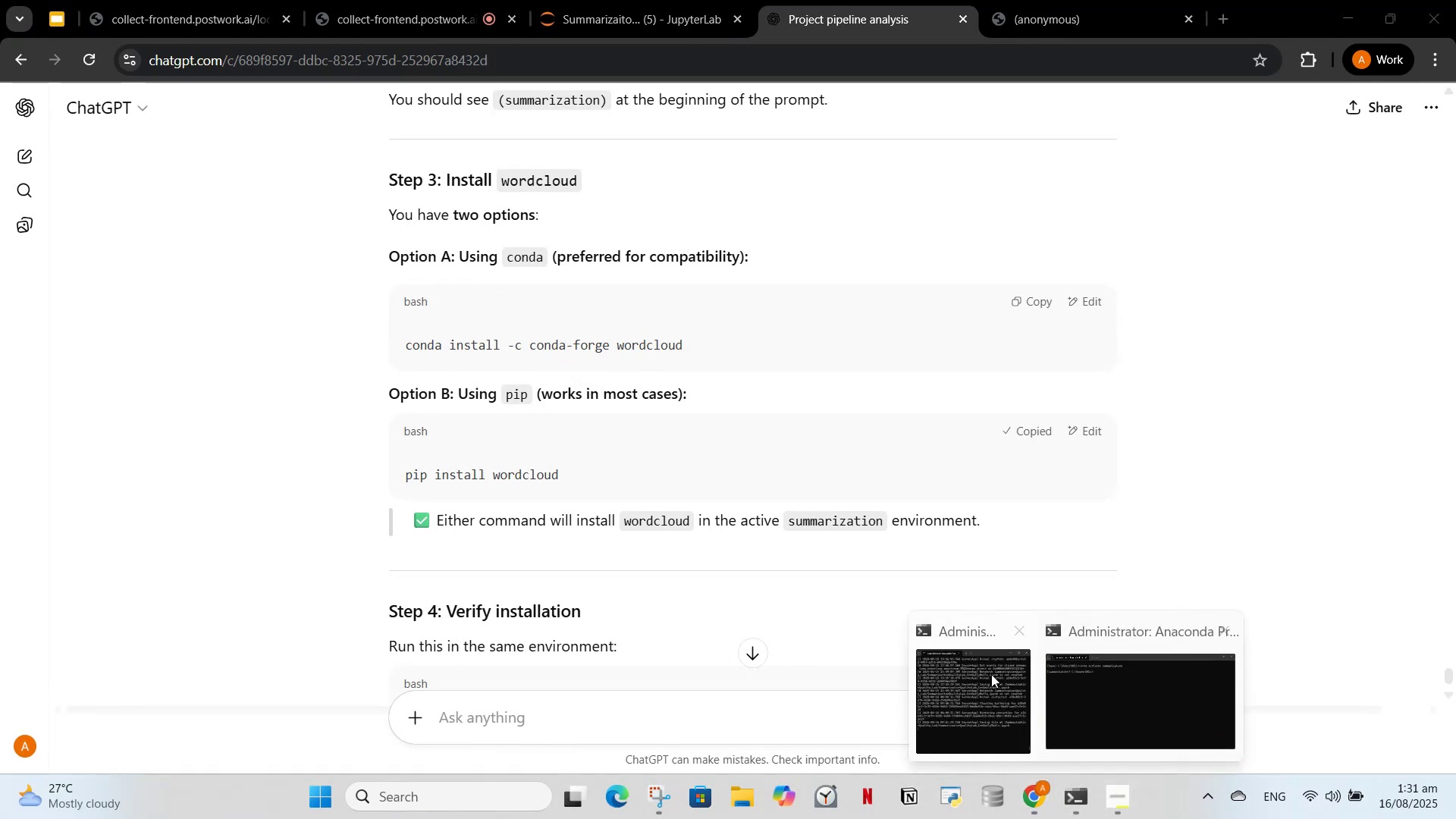 
left_click([1081, 686])
 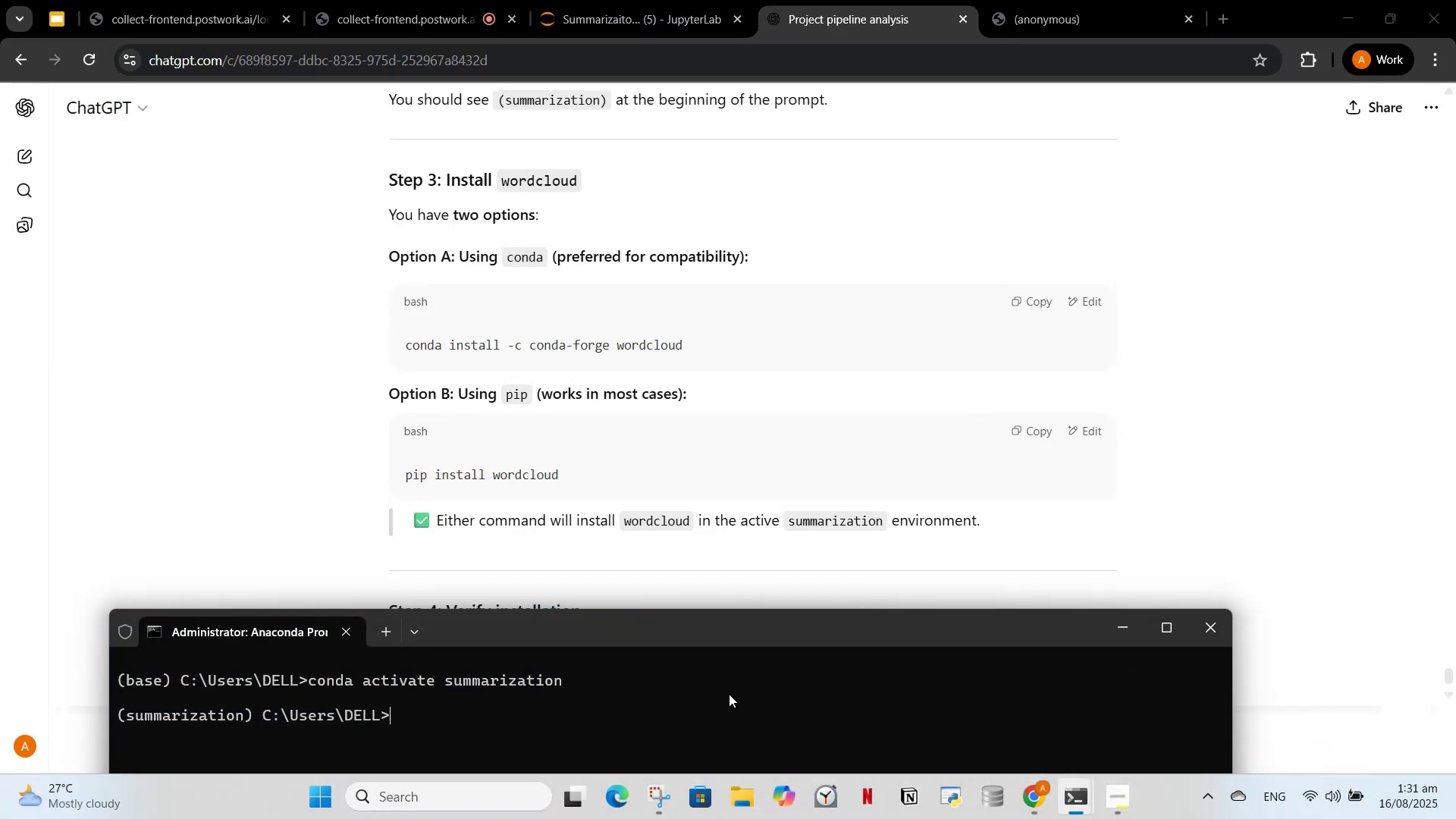 
key(Control+ControlLeft)
 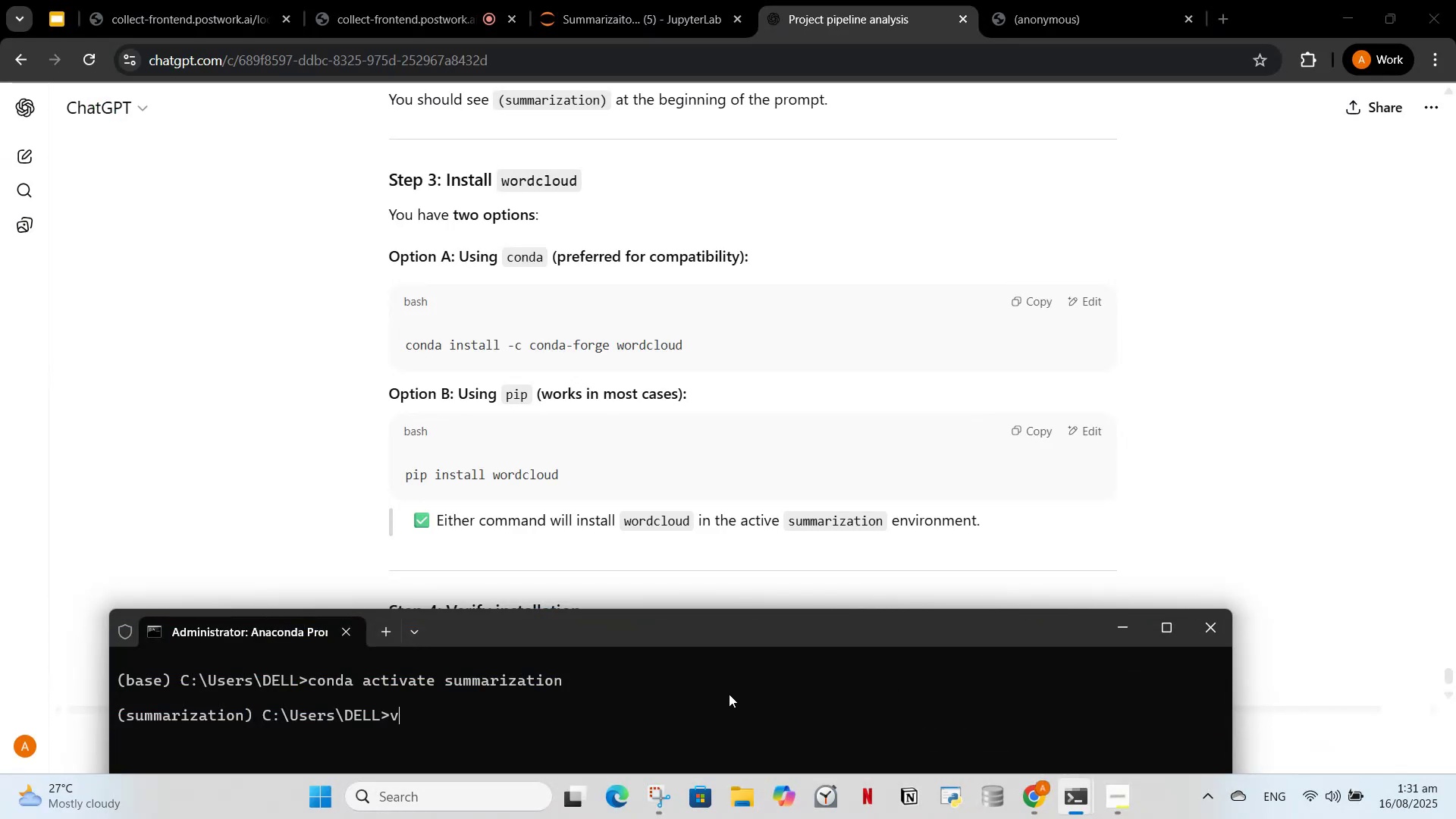 
key(V)
 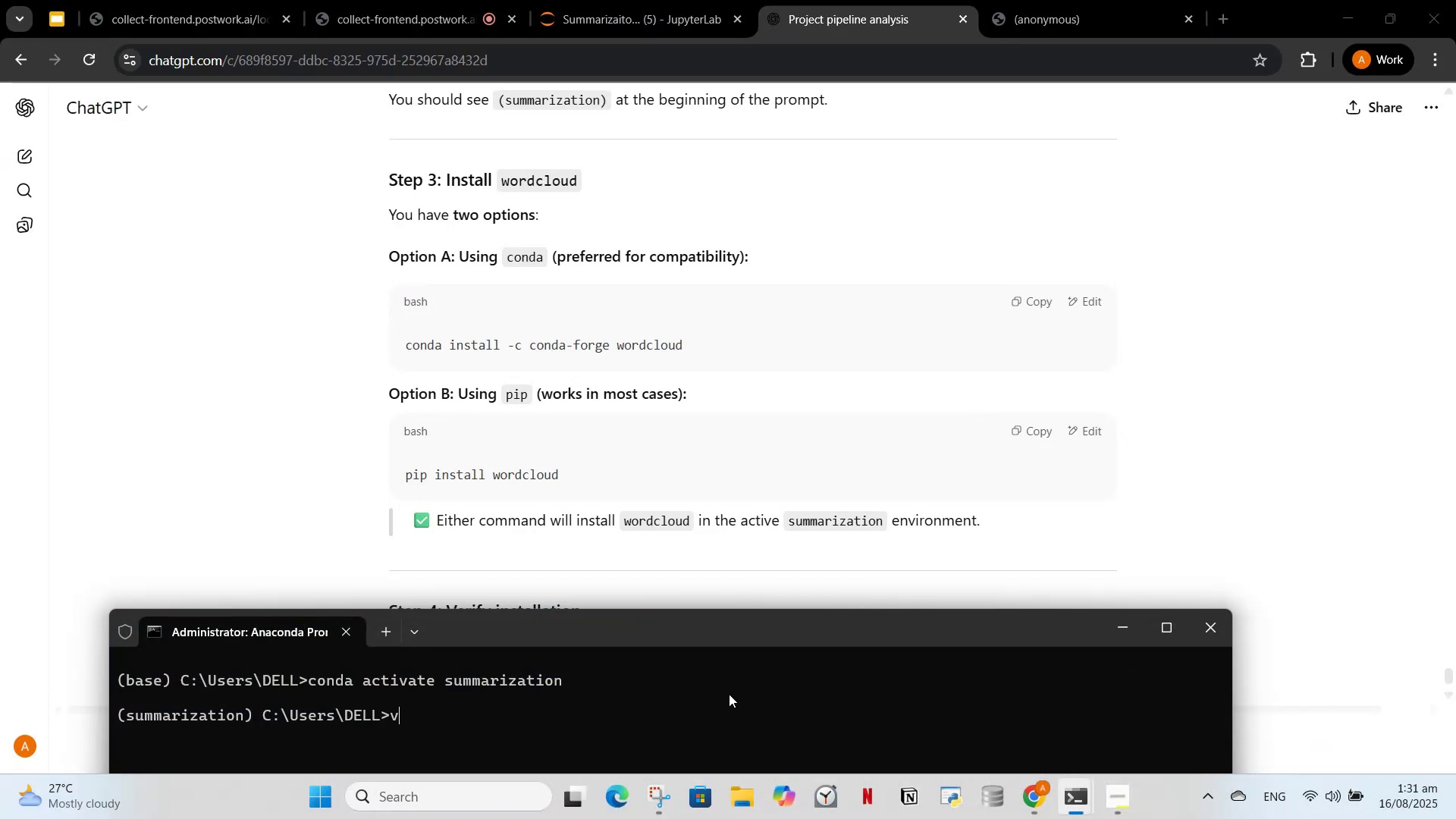 
left_click([729, 694])
 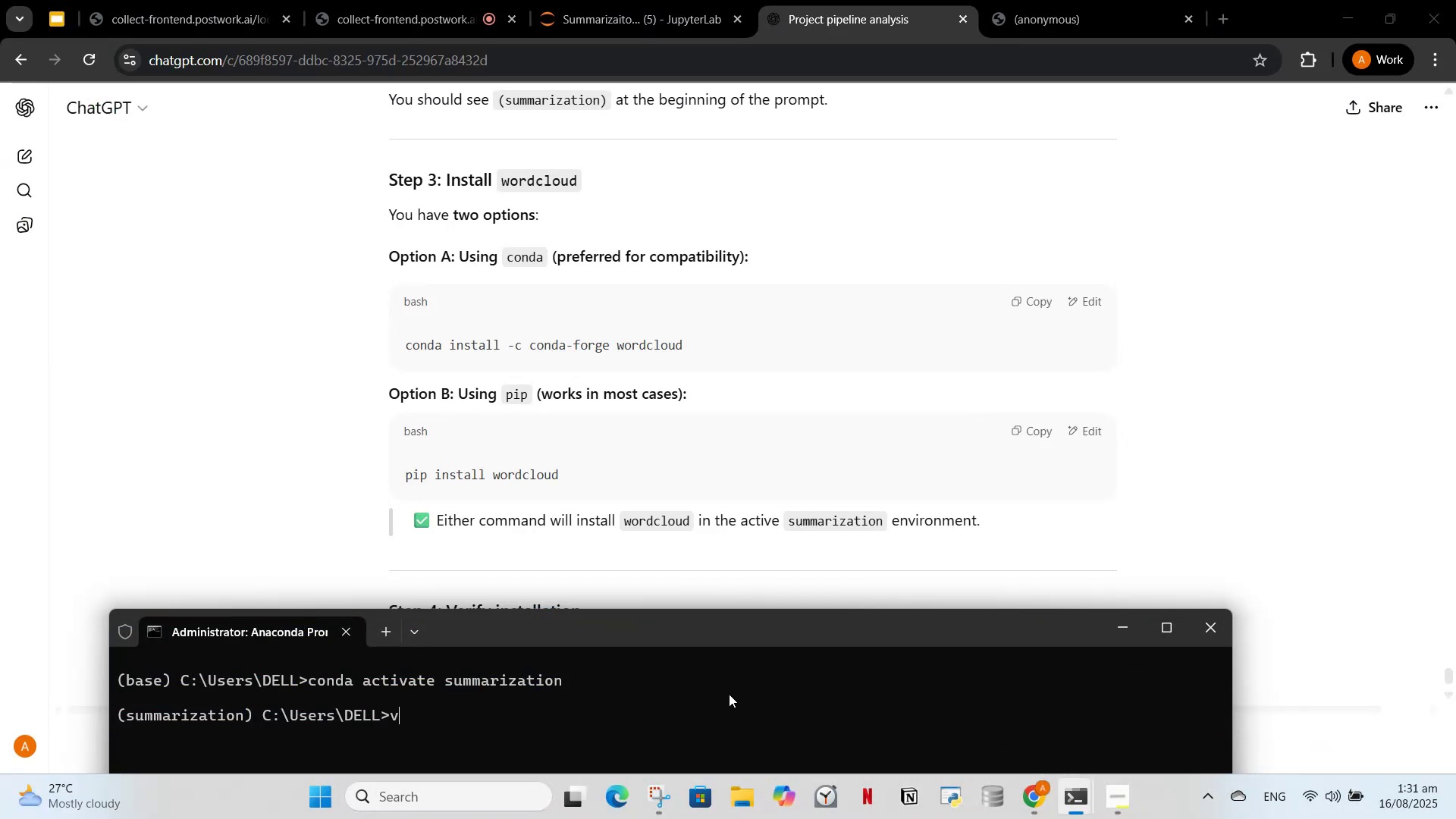 
key(Backspace)
 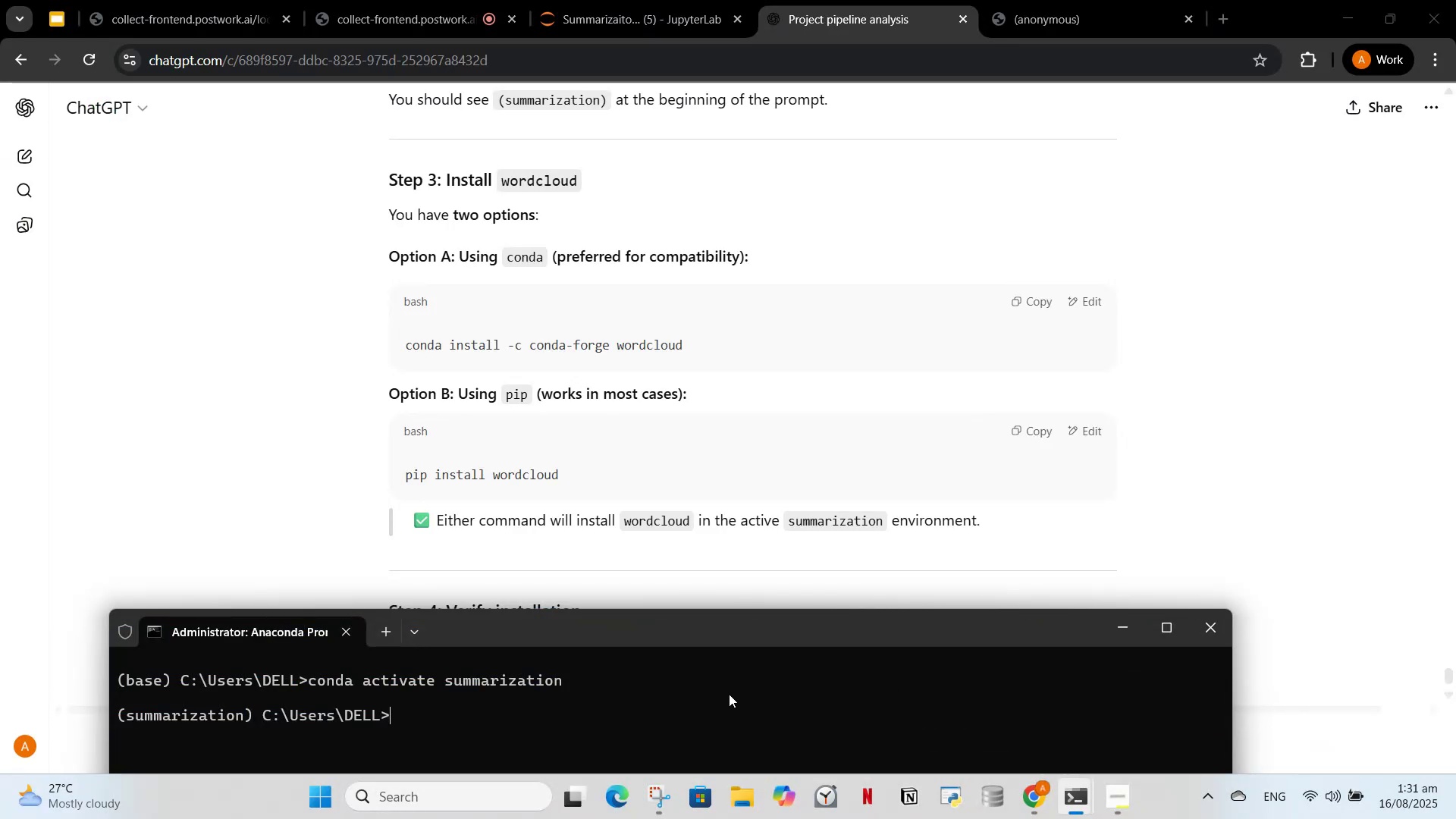 
key(Control+V)
 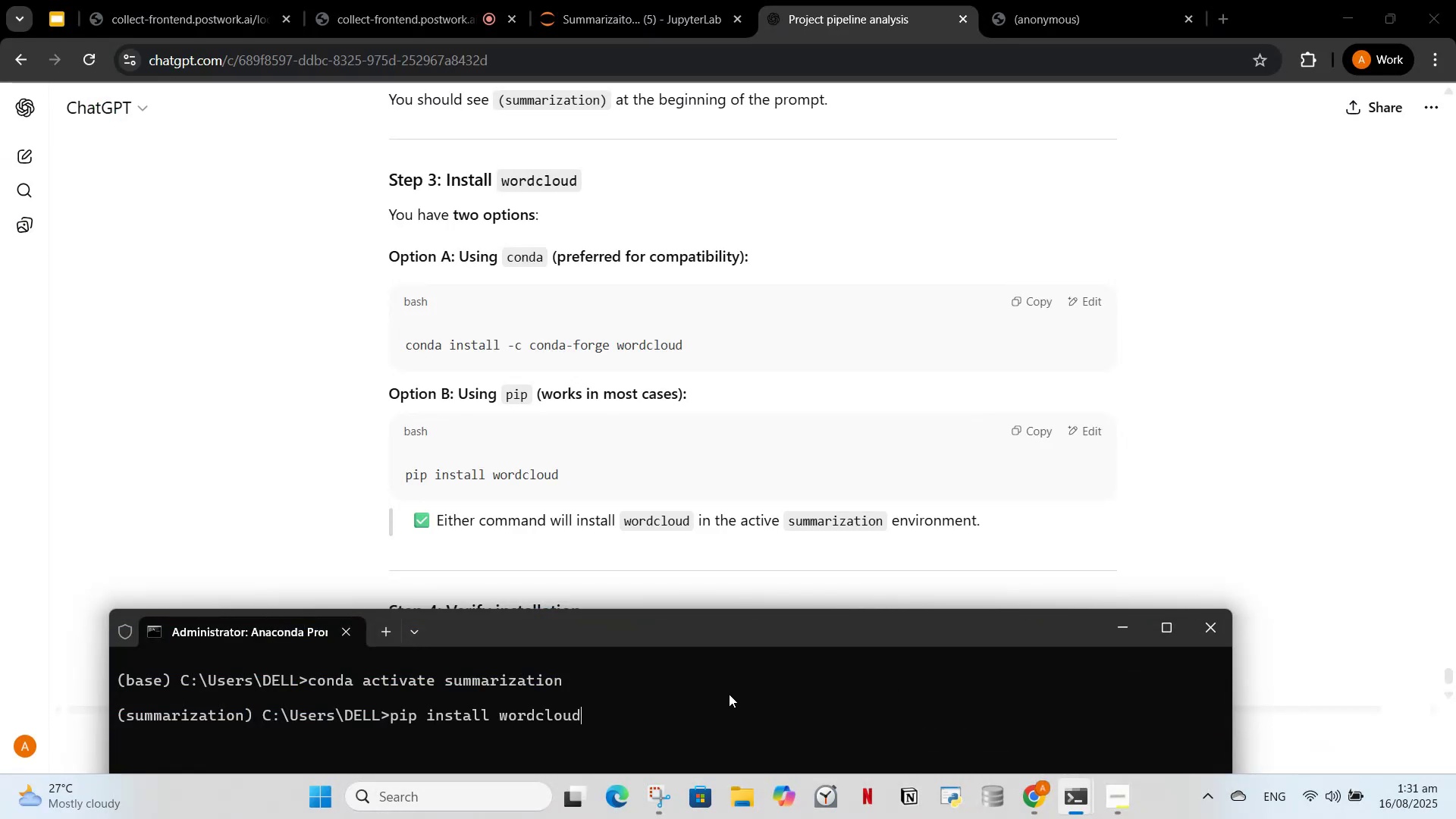 
key(Enter)
 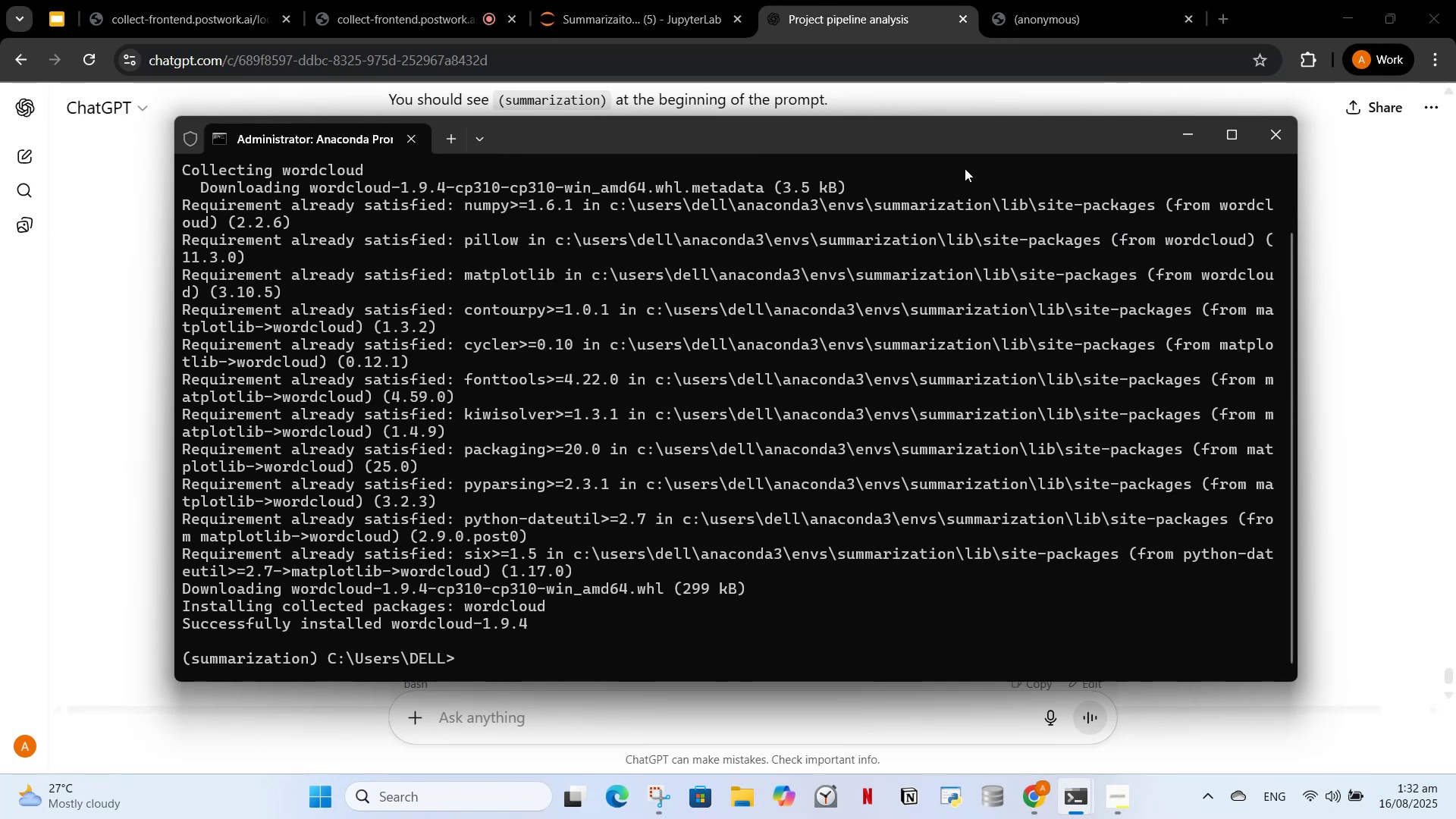 
wait(6.03)
 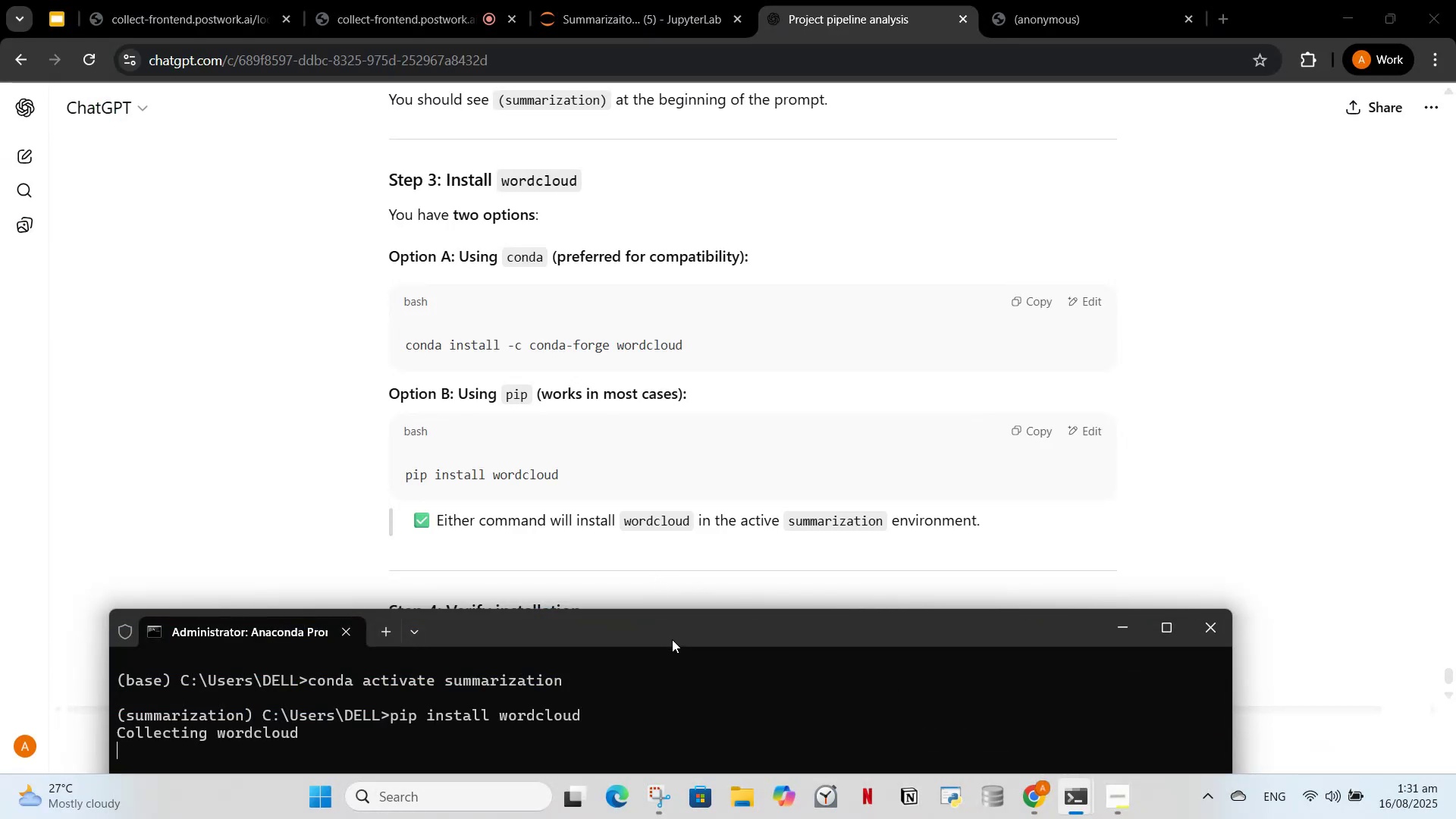 
scroll: coordinate [1147, 347], scroll_direction: down, amount: 4.0
 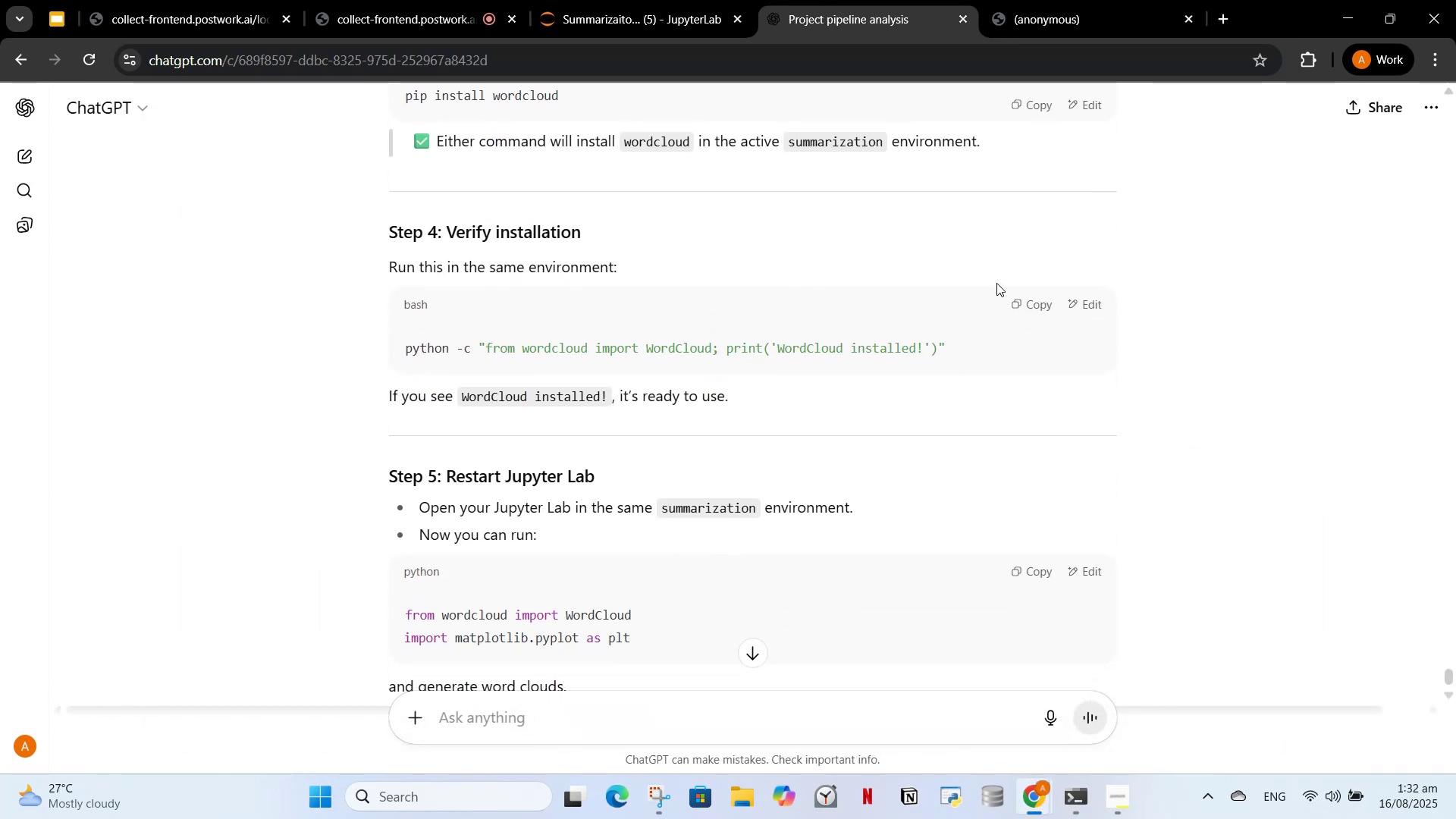 
wait(5.22)
 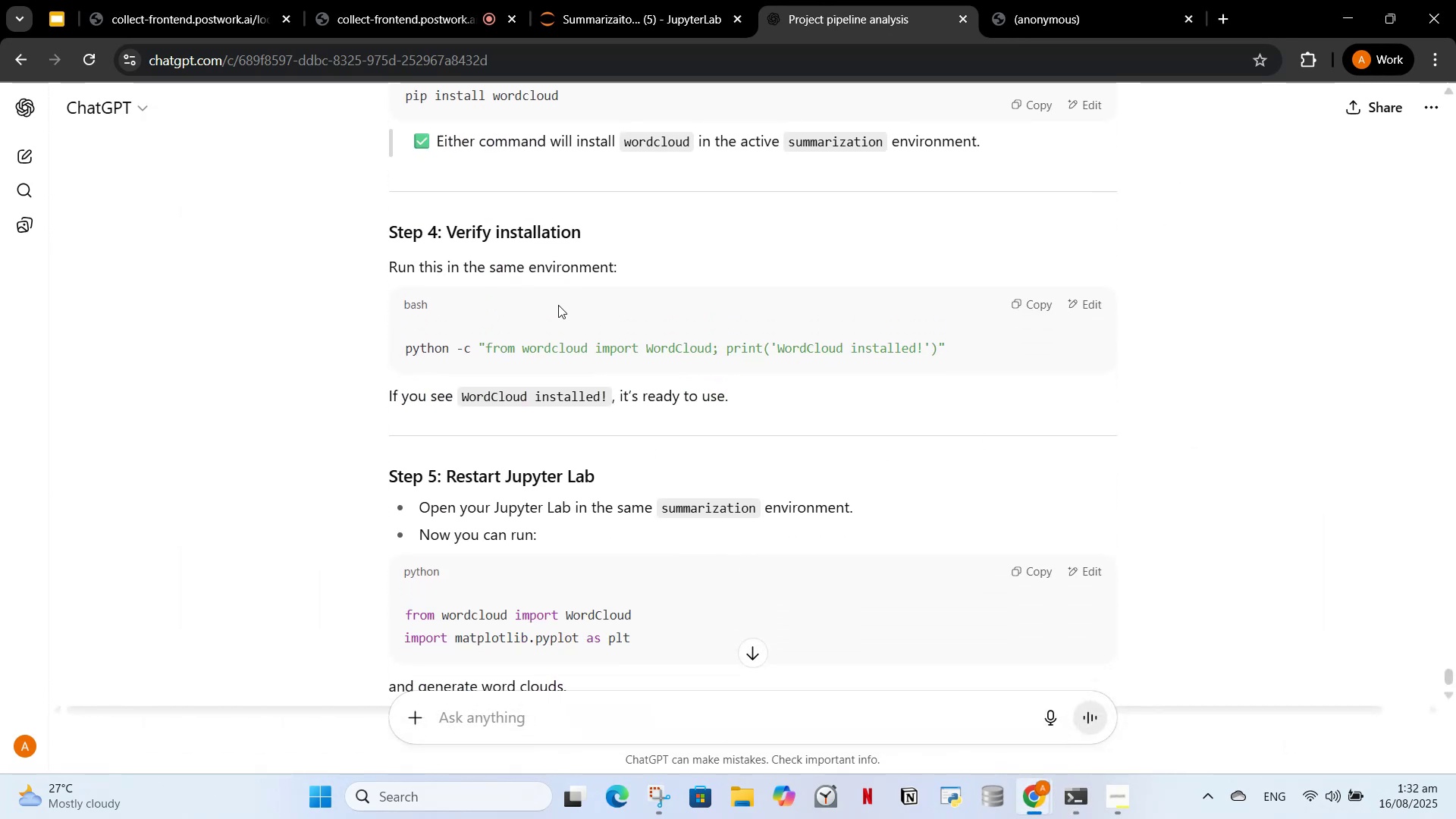 
scroll: coordinate [950, 441], scroll_direction: down, amount: 5.0
 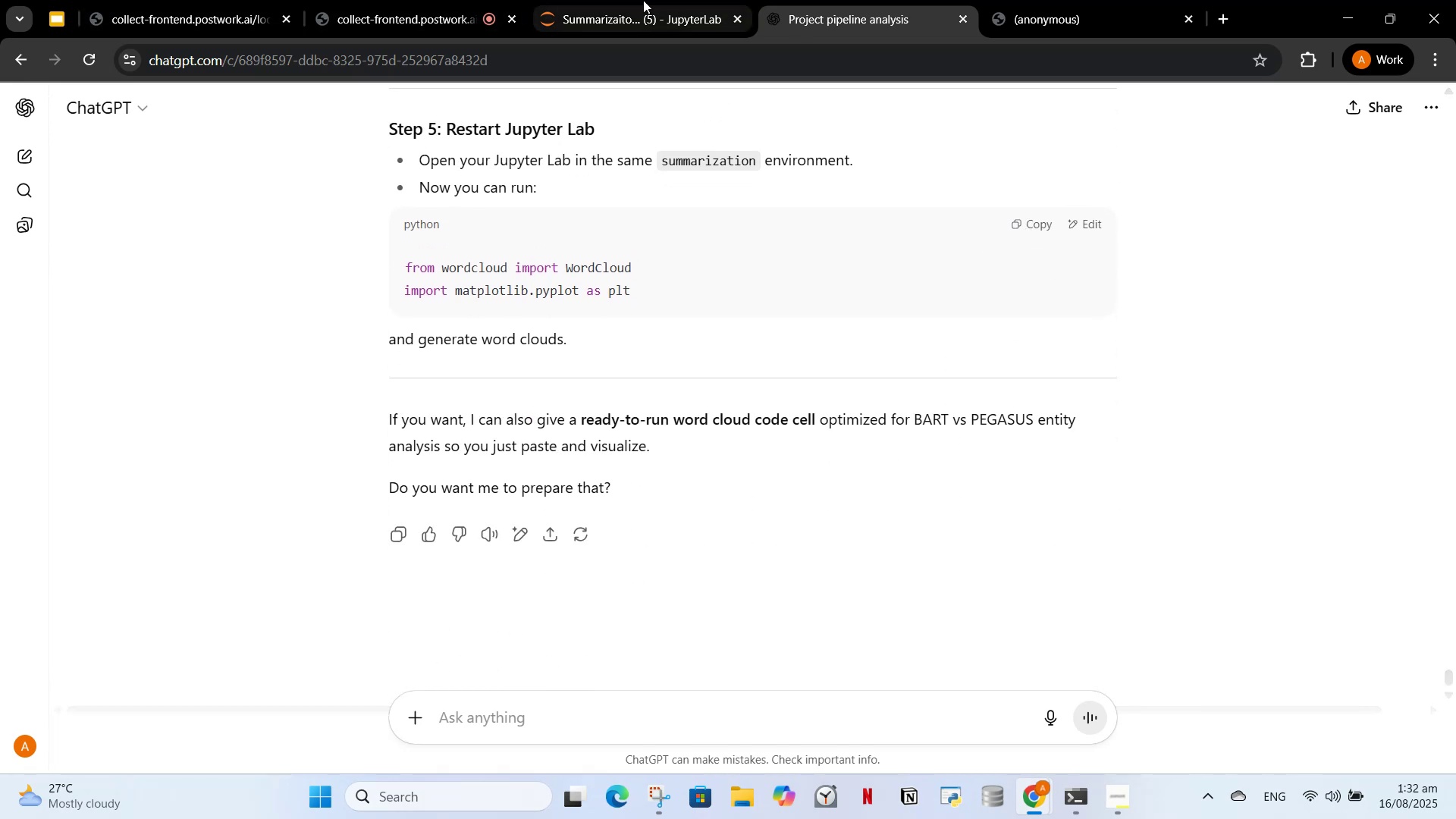 
scroll: coordinate [523, 447], scroll_direction: up, amount: 24.0
 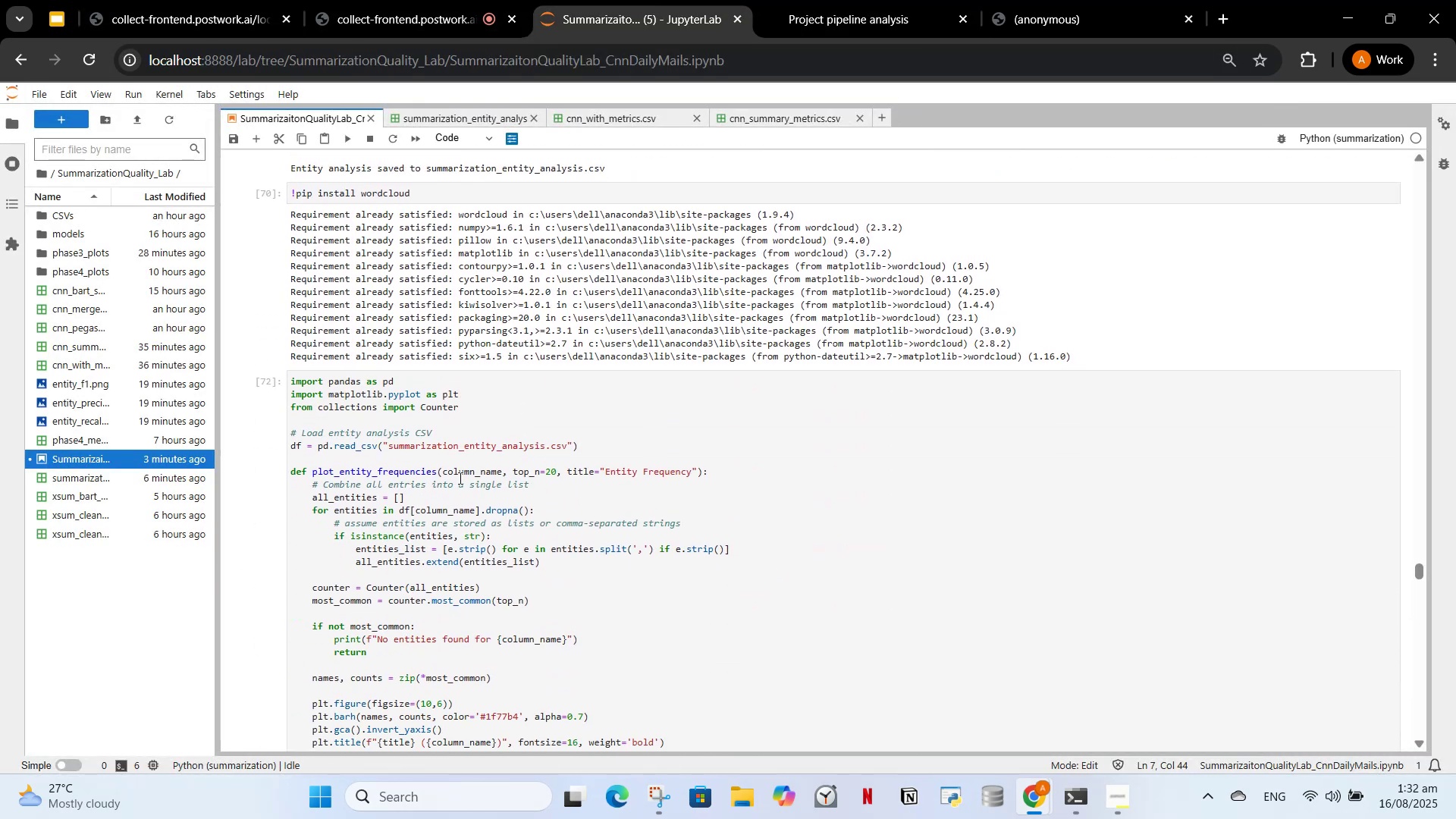 
left_click([459, 478])
 